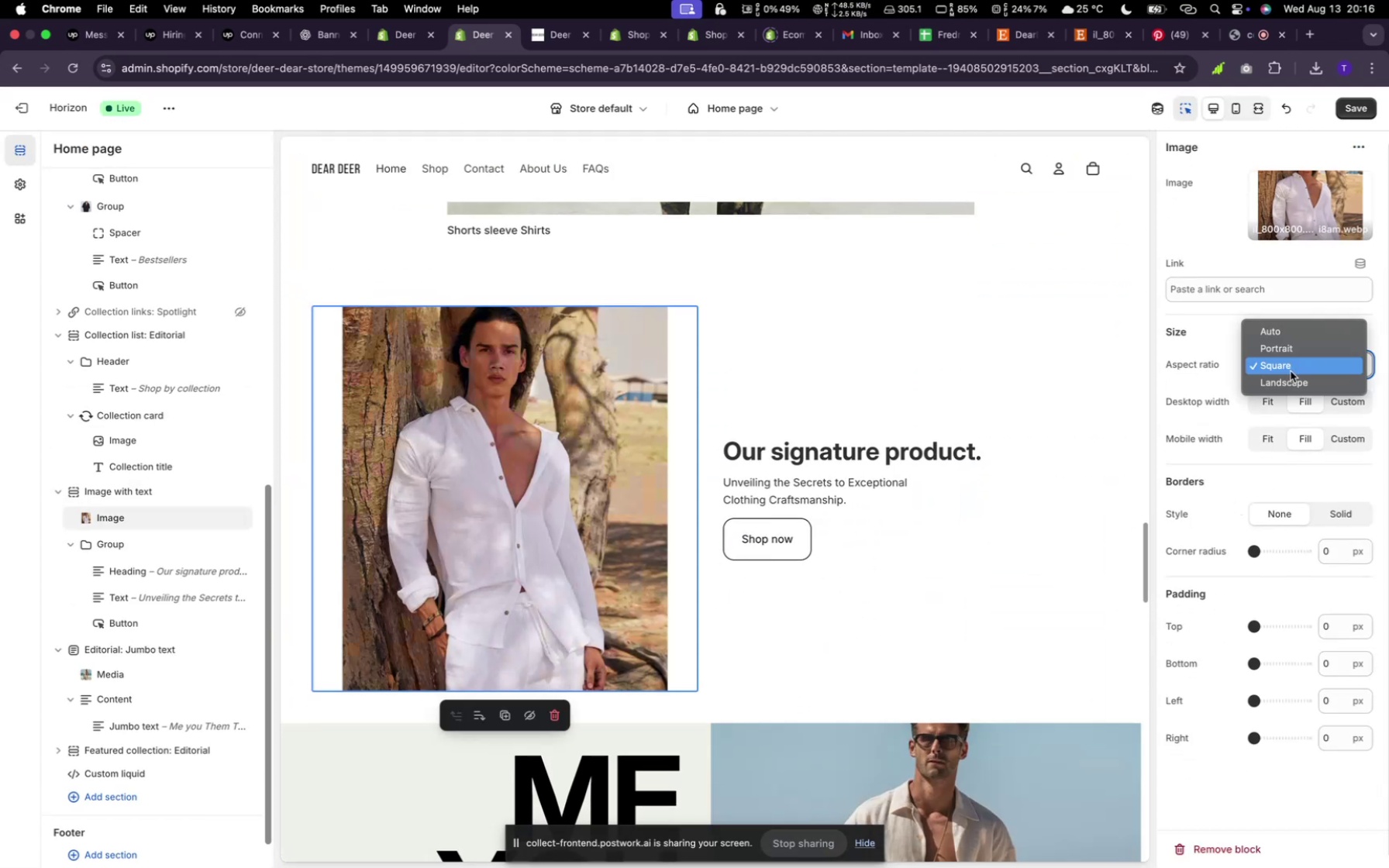 
left_click([1291, 371])
 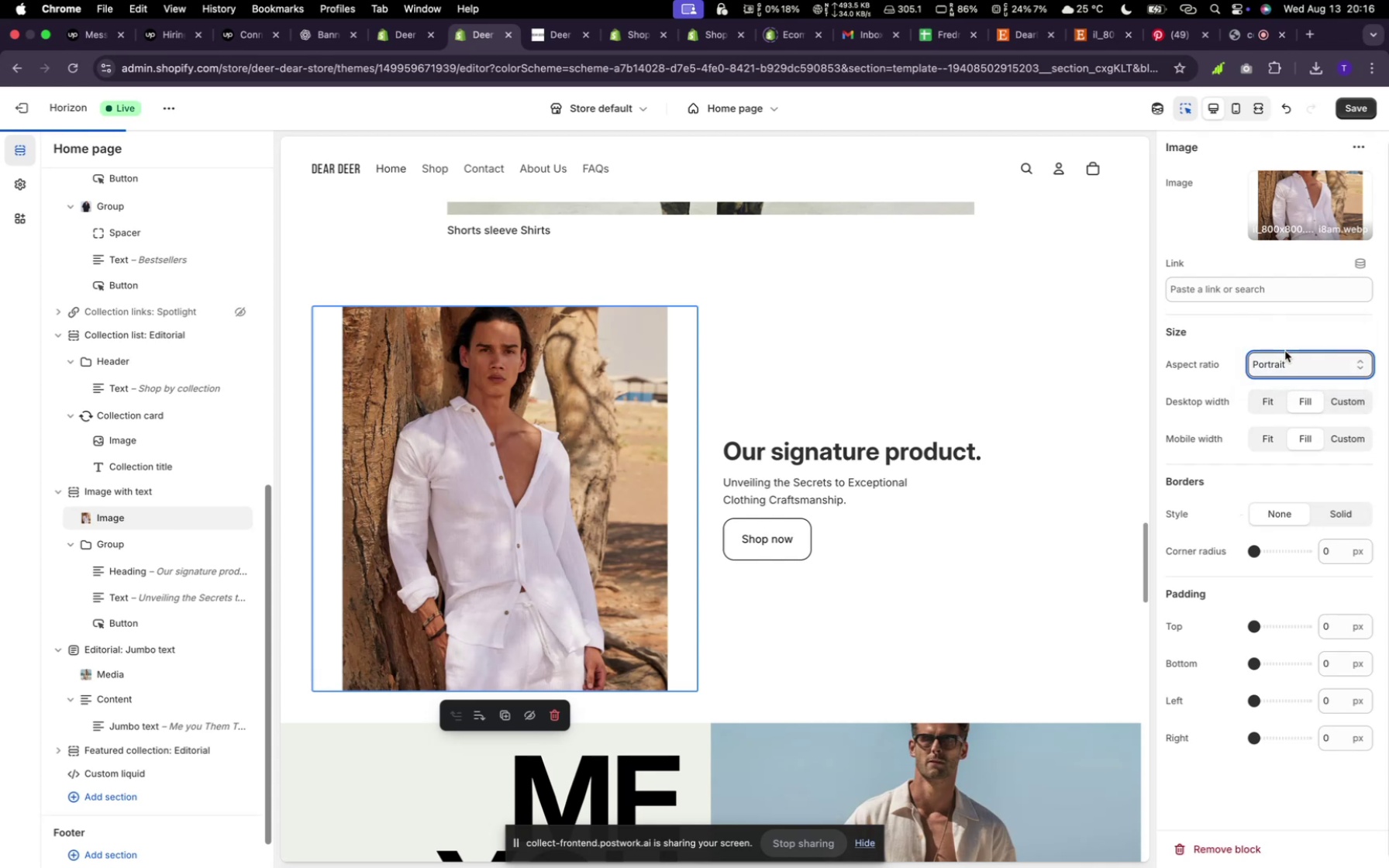 
left_click([1285, 351])
 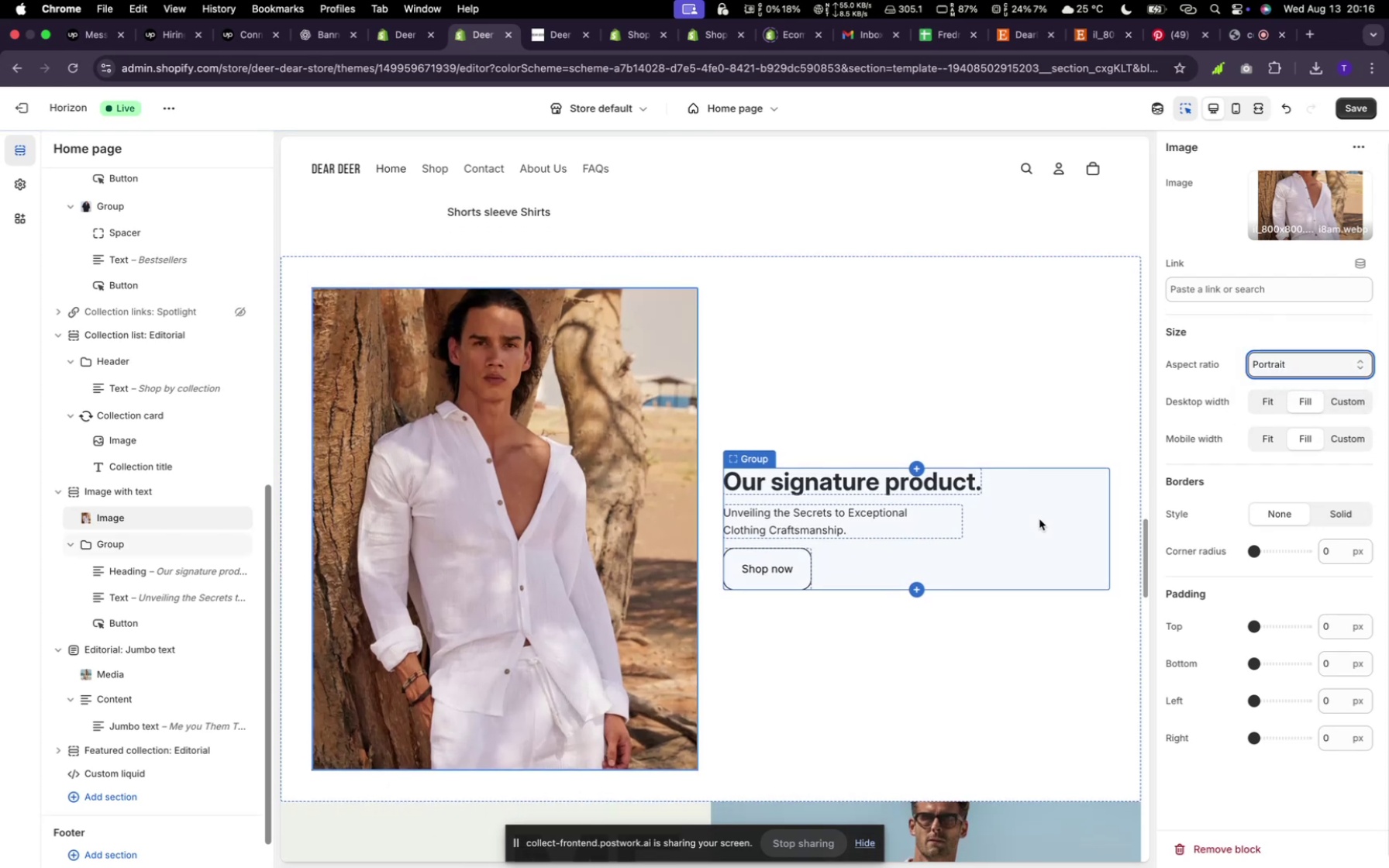 
scroll: coordinate [1039, 519], scroll_direction: down, amount: 11.0
 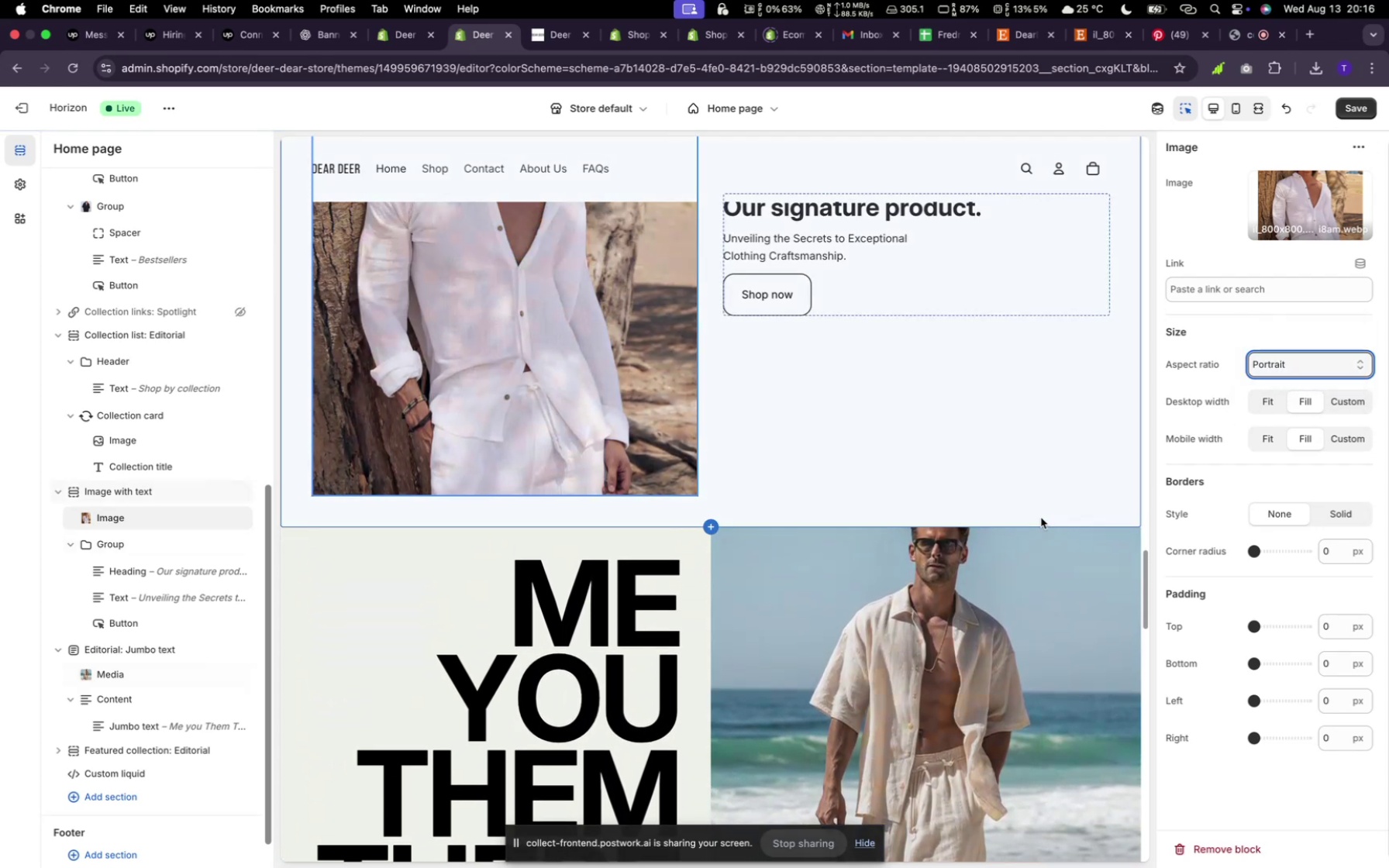 
scroll: coordinate [1043, 517], scroll_direction: up, amount: 21.0
 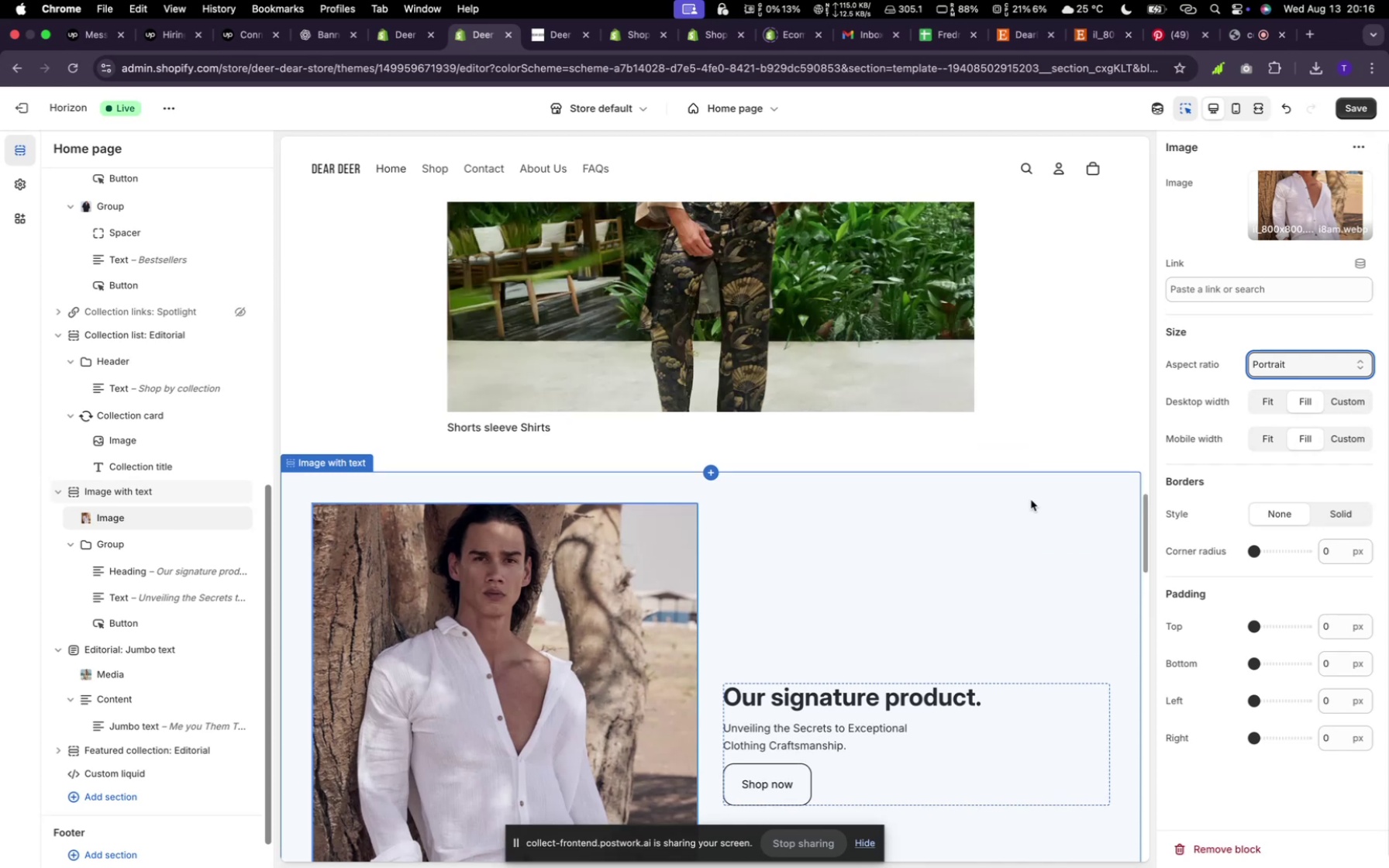 
scroll: coordinate [1031, 499], scroll_direction: down, amount: 18.0
 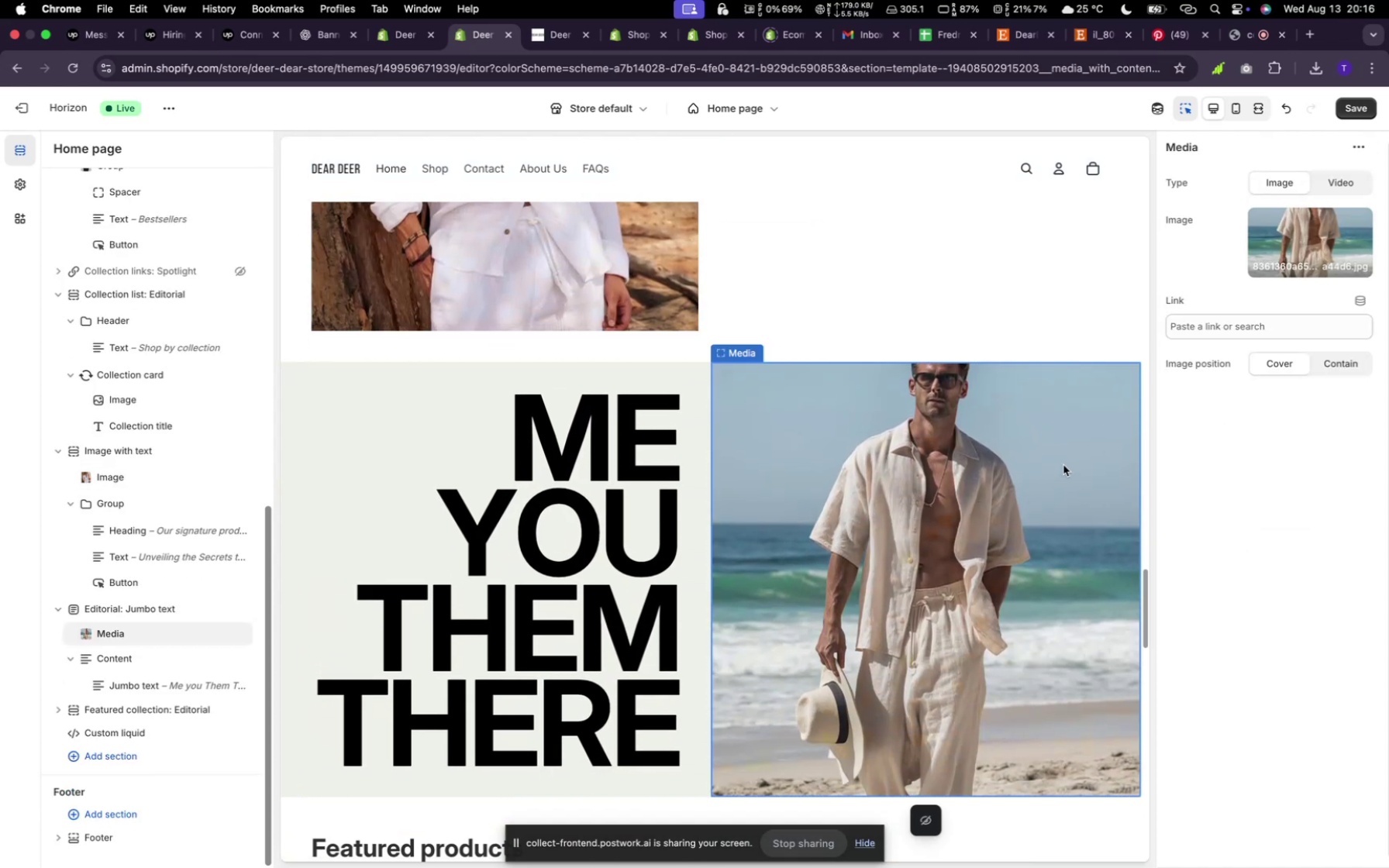 
left_click([871, 510])
 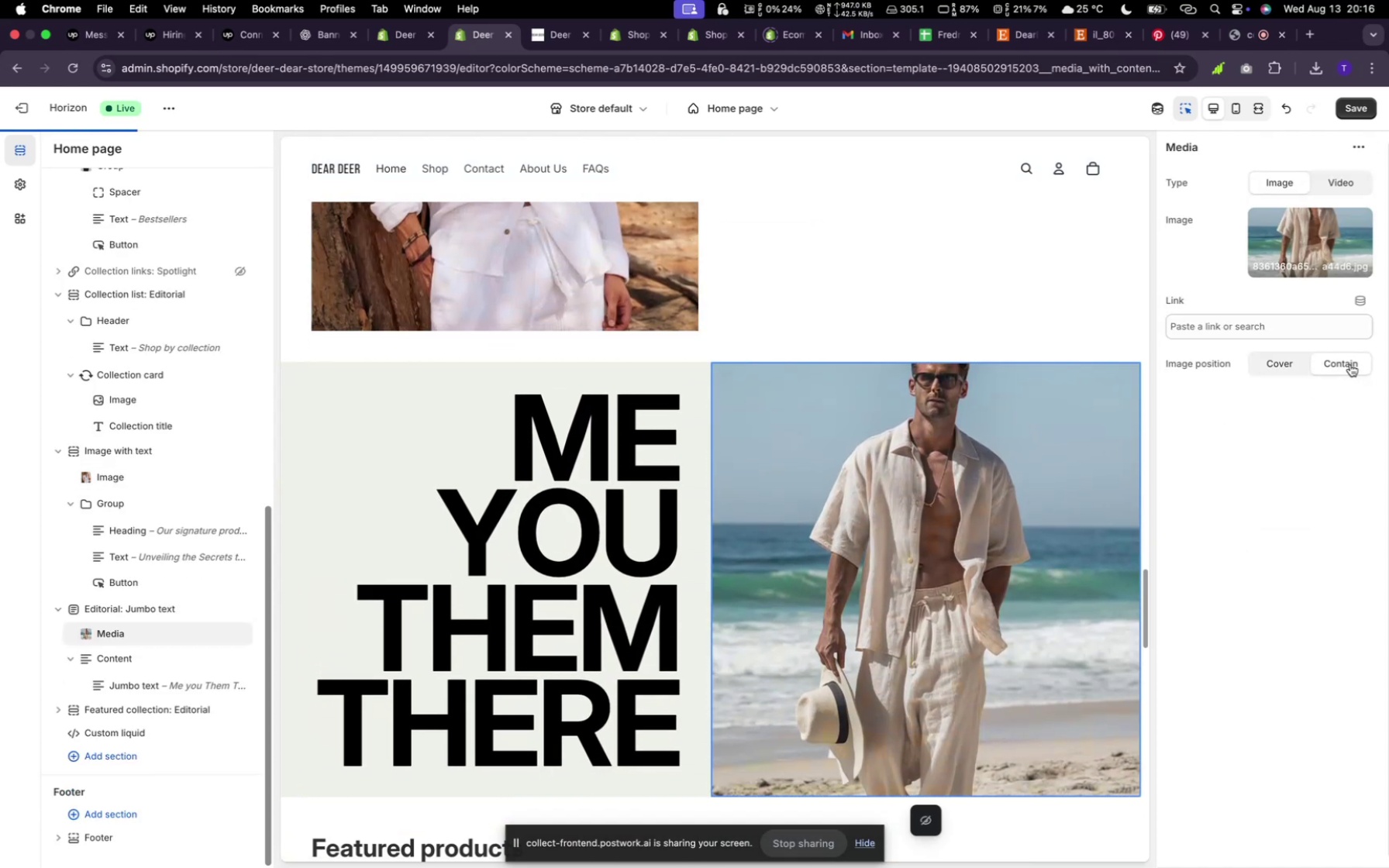 
left_click([1353, 369])
 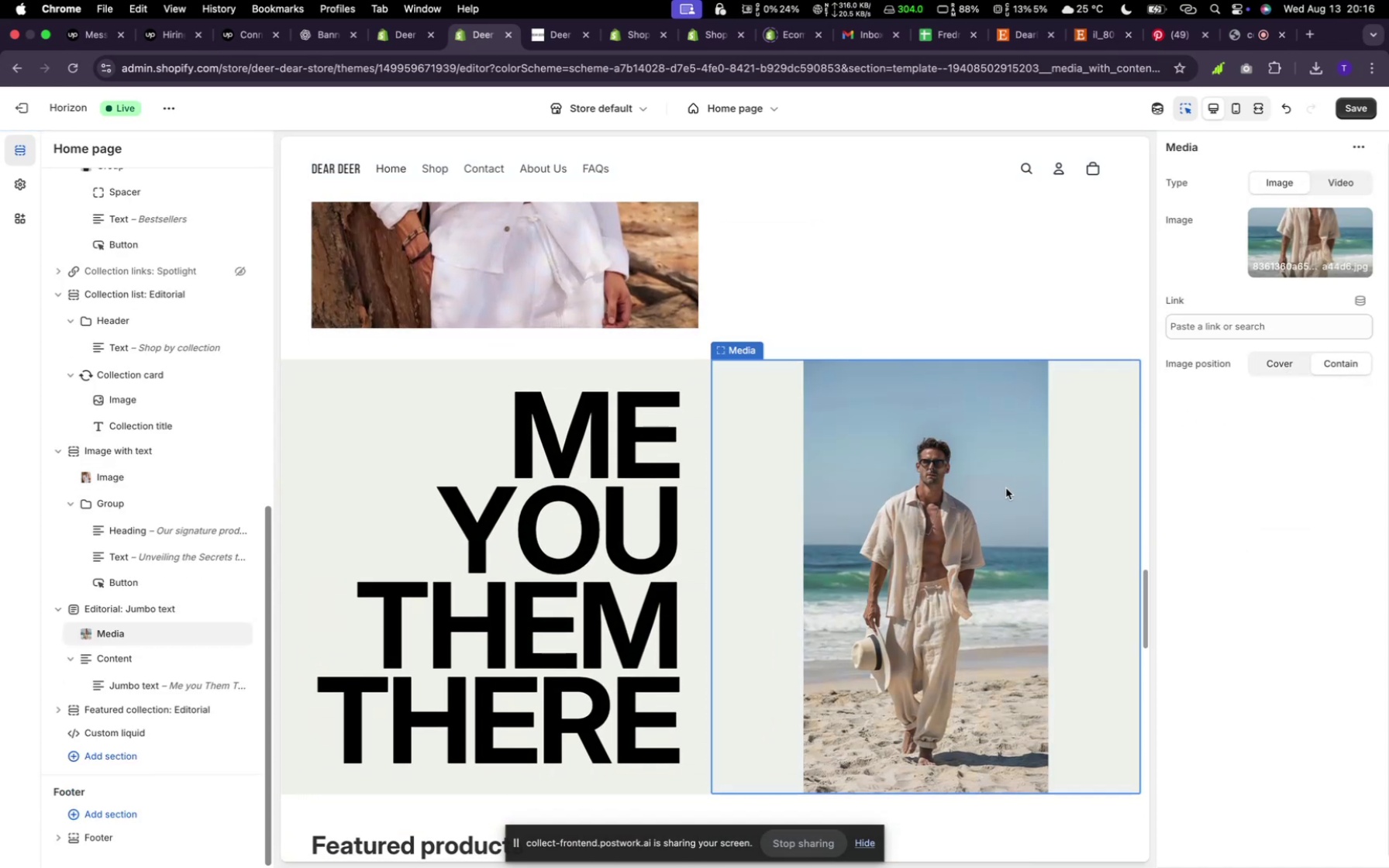 
scroll: coordinate [1006, 488], scroll_direction: down, amount: 4.0
 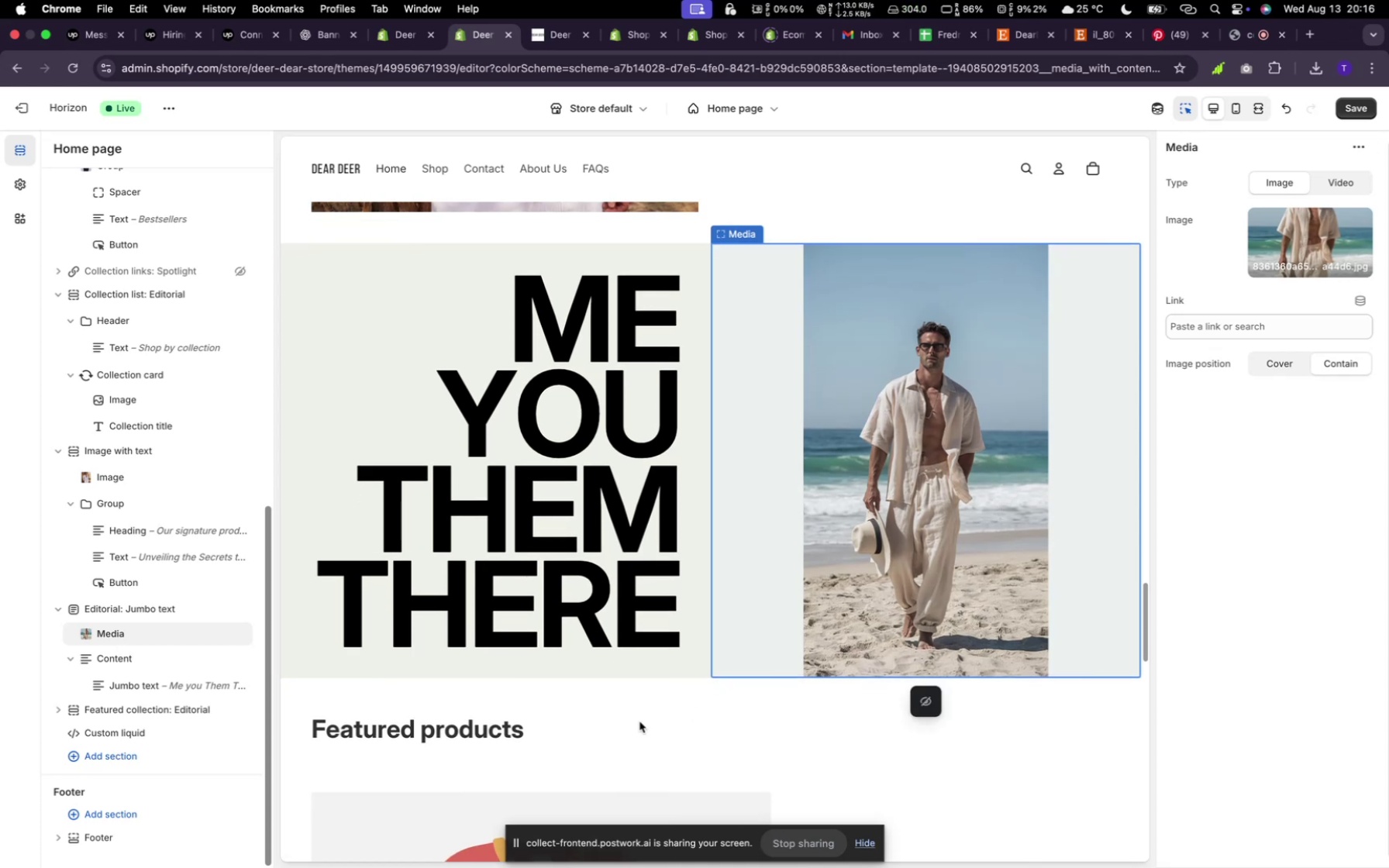 
wait(6.86)
 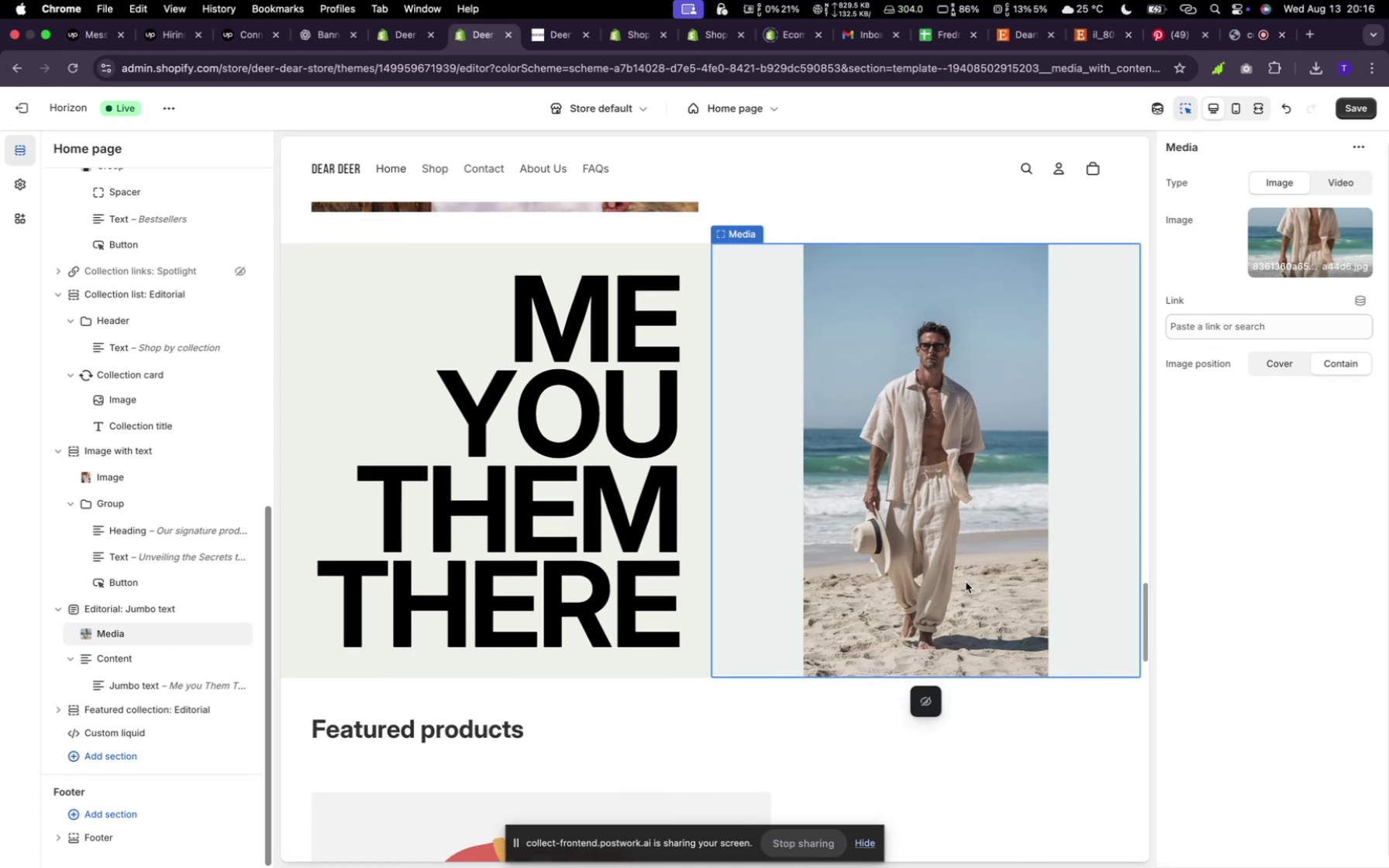 
left_click([719, 722])
 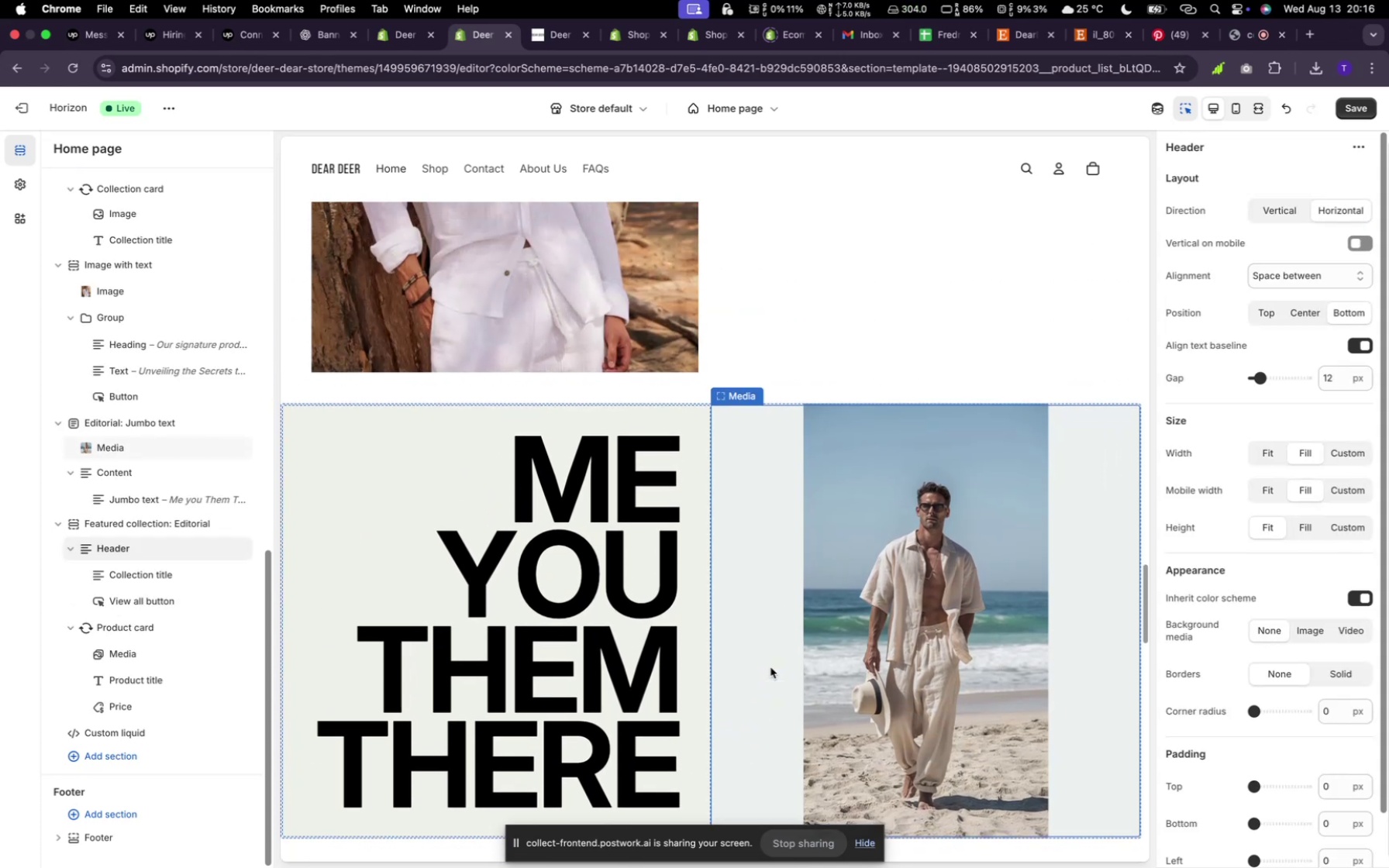 
scroll: coordinate [775, 662], scroll_direction: up, amount: 127.0
 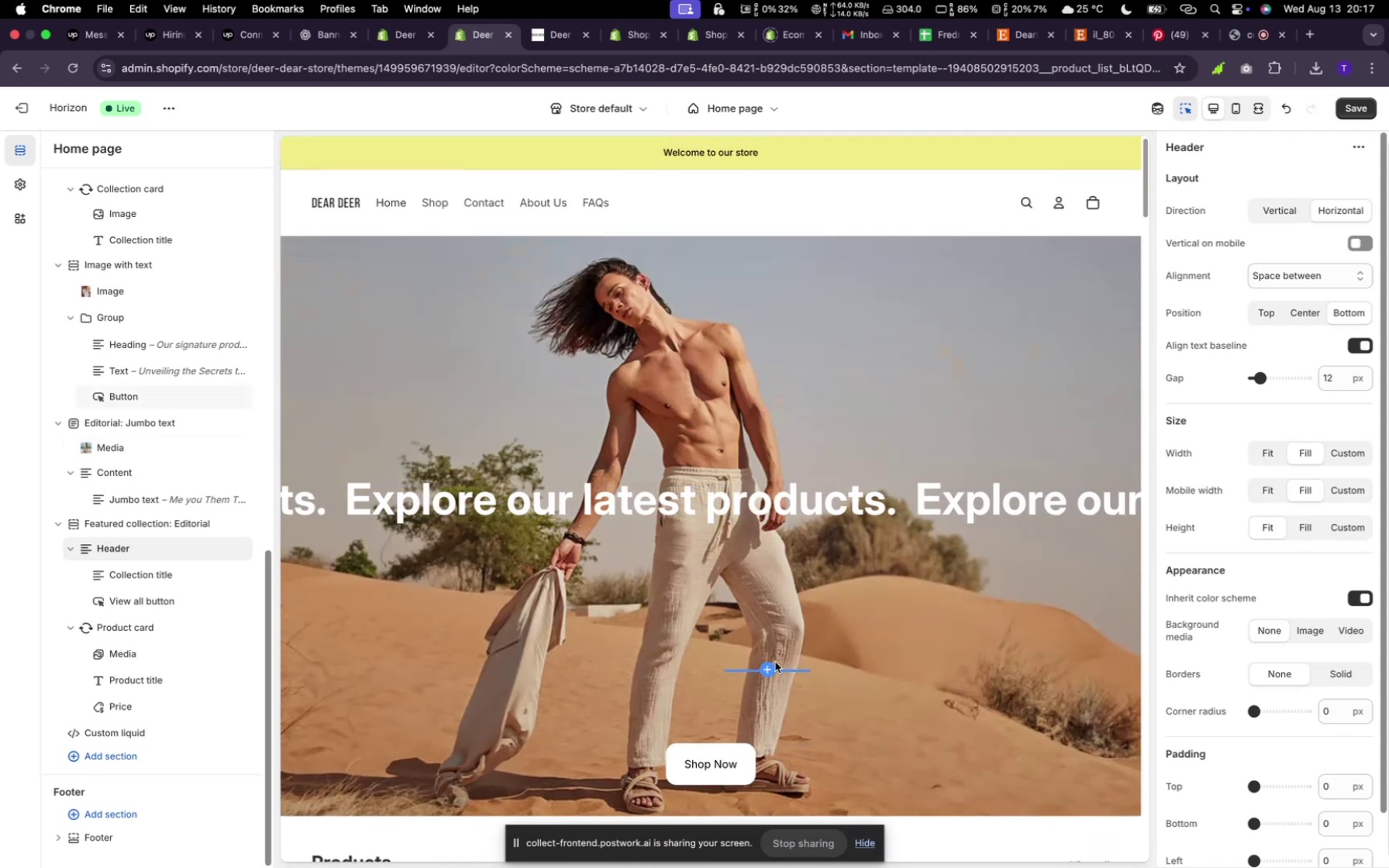 
scroll: coordinate [892, 681], scroll_direction: down, amount: 25.0
 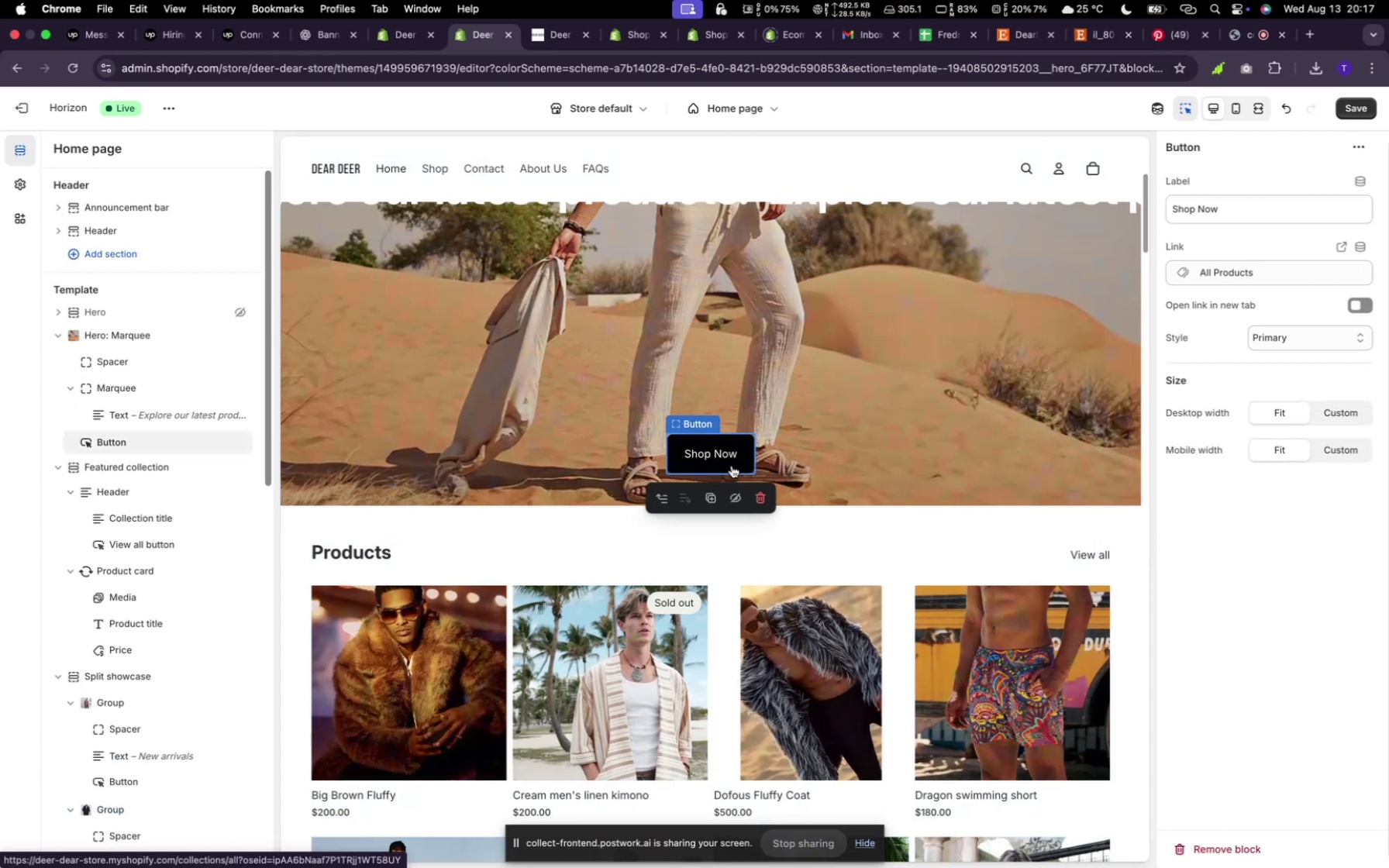 
left_click([731, 467])
 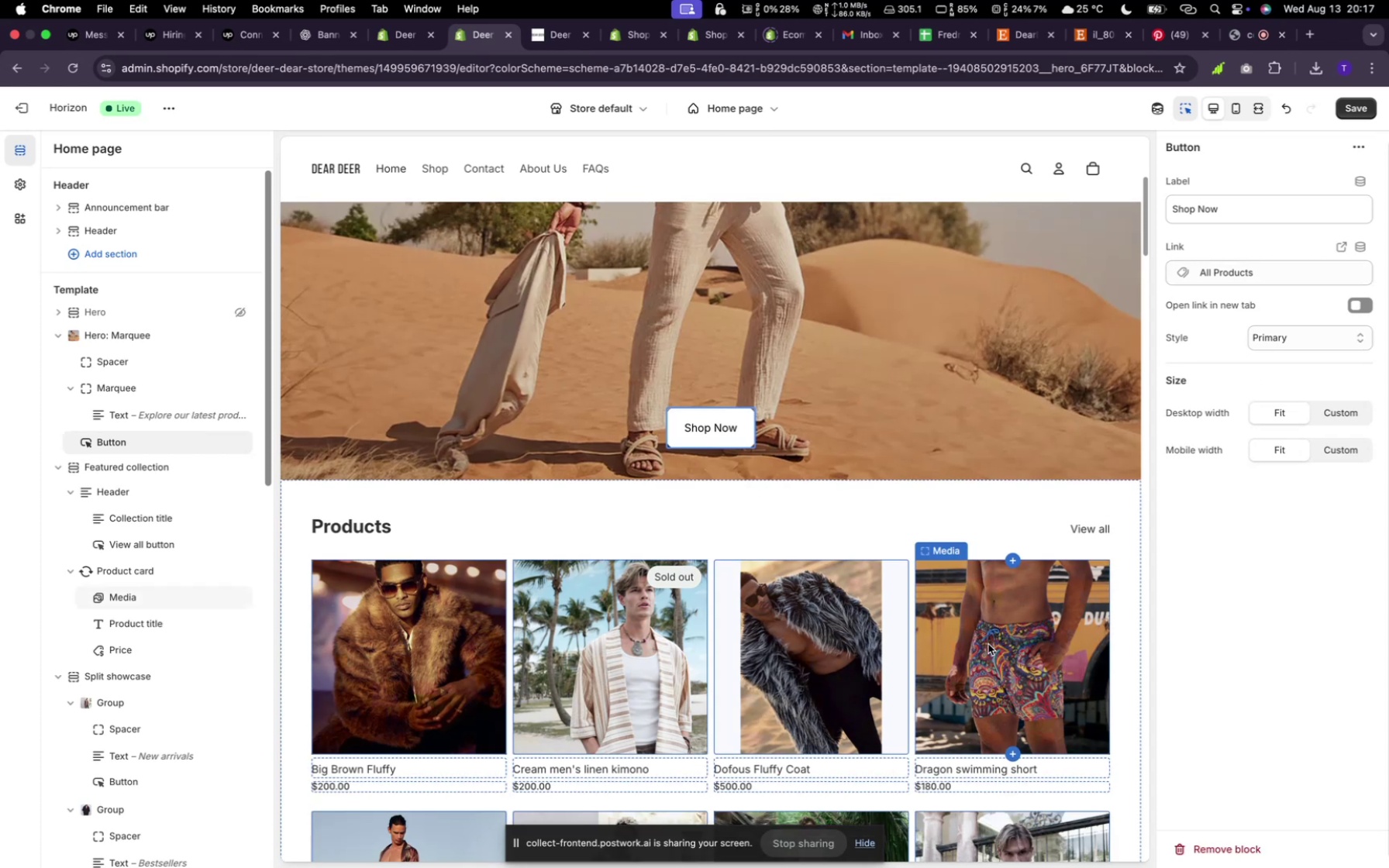 
scroll: coordinate [988, 644], scroll_direction: down, amount: 13.0
 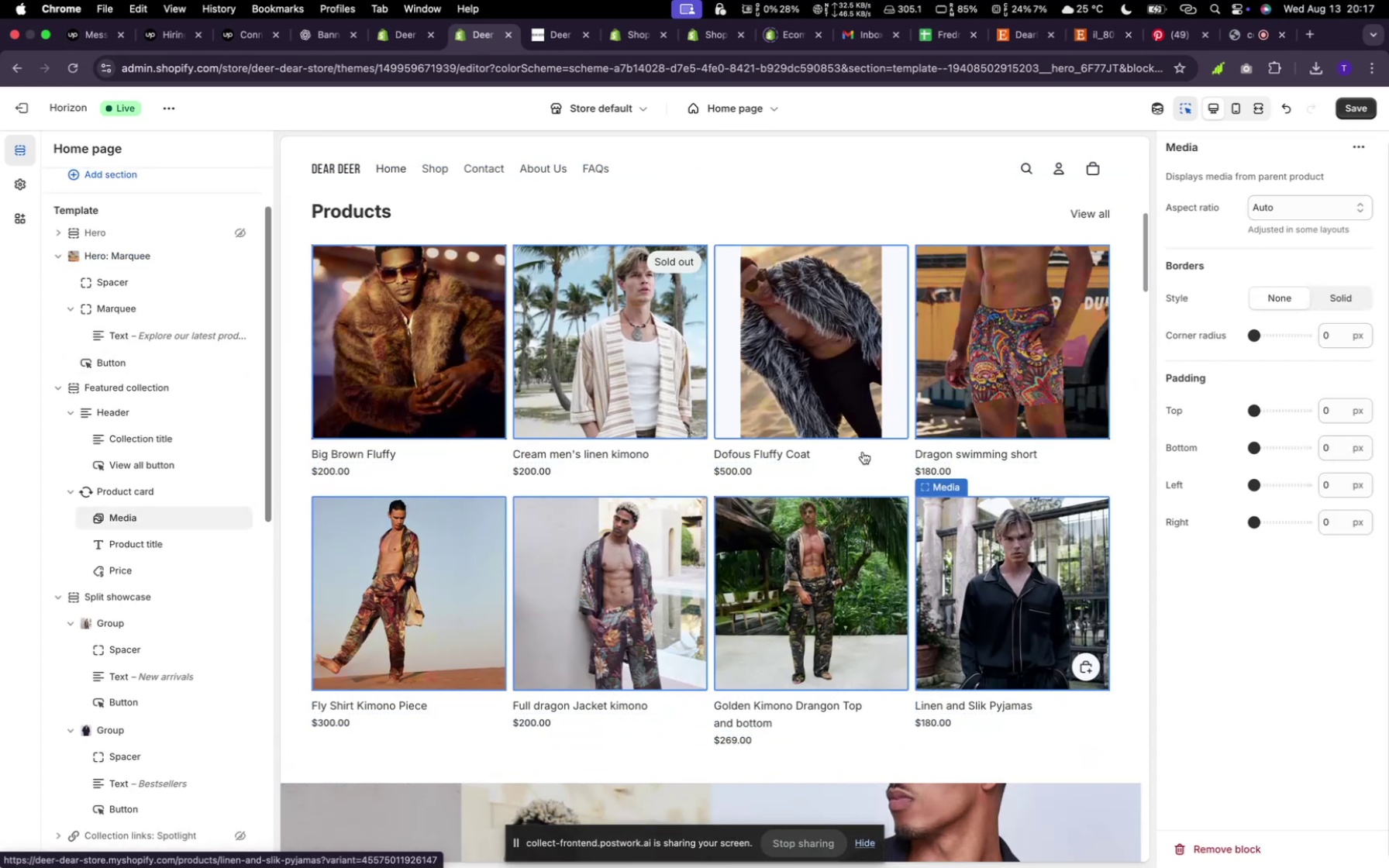 
left_click([987, 642])
 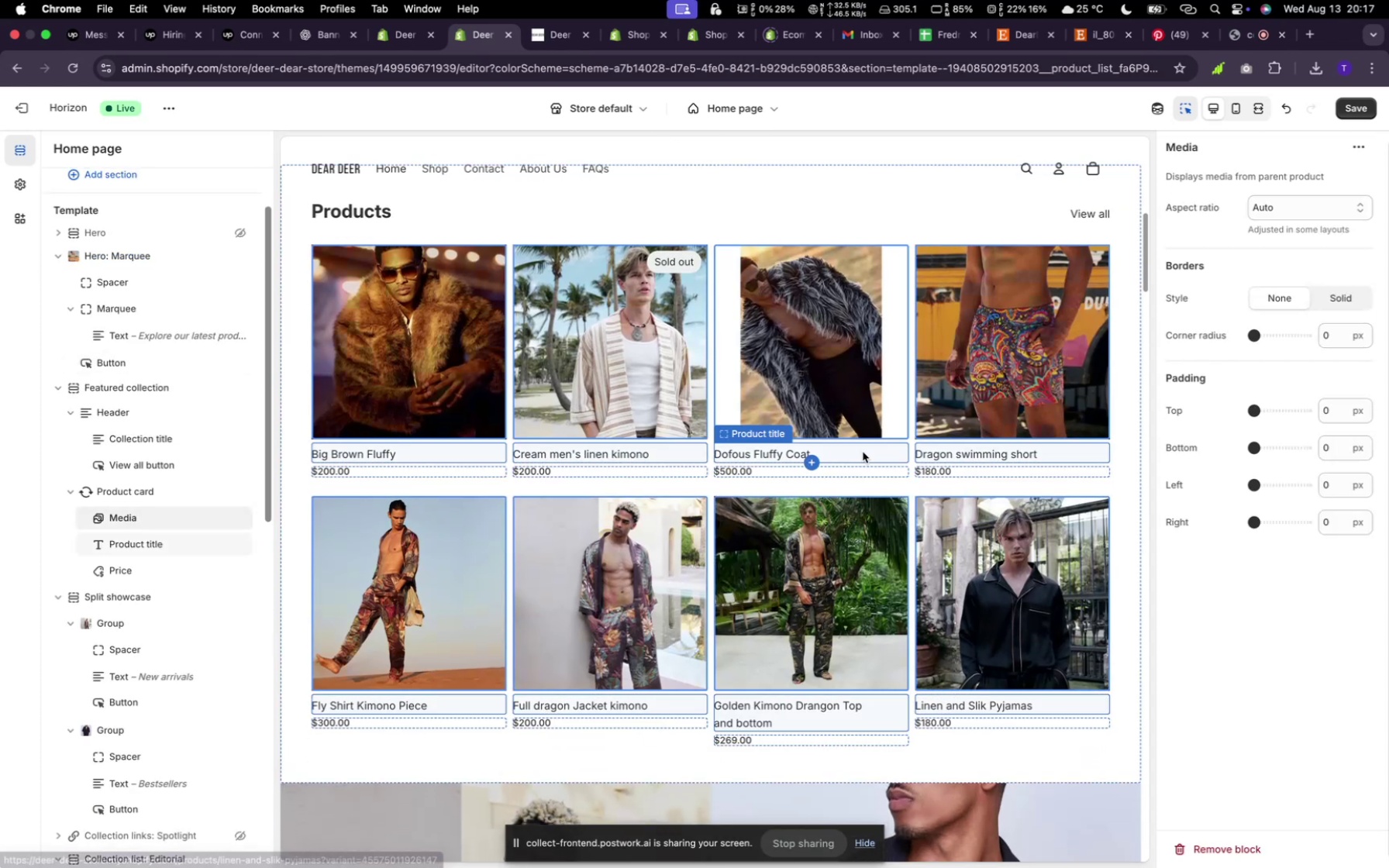 
mouse_move([865, 449])
 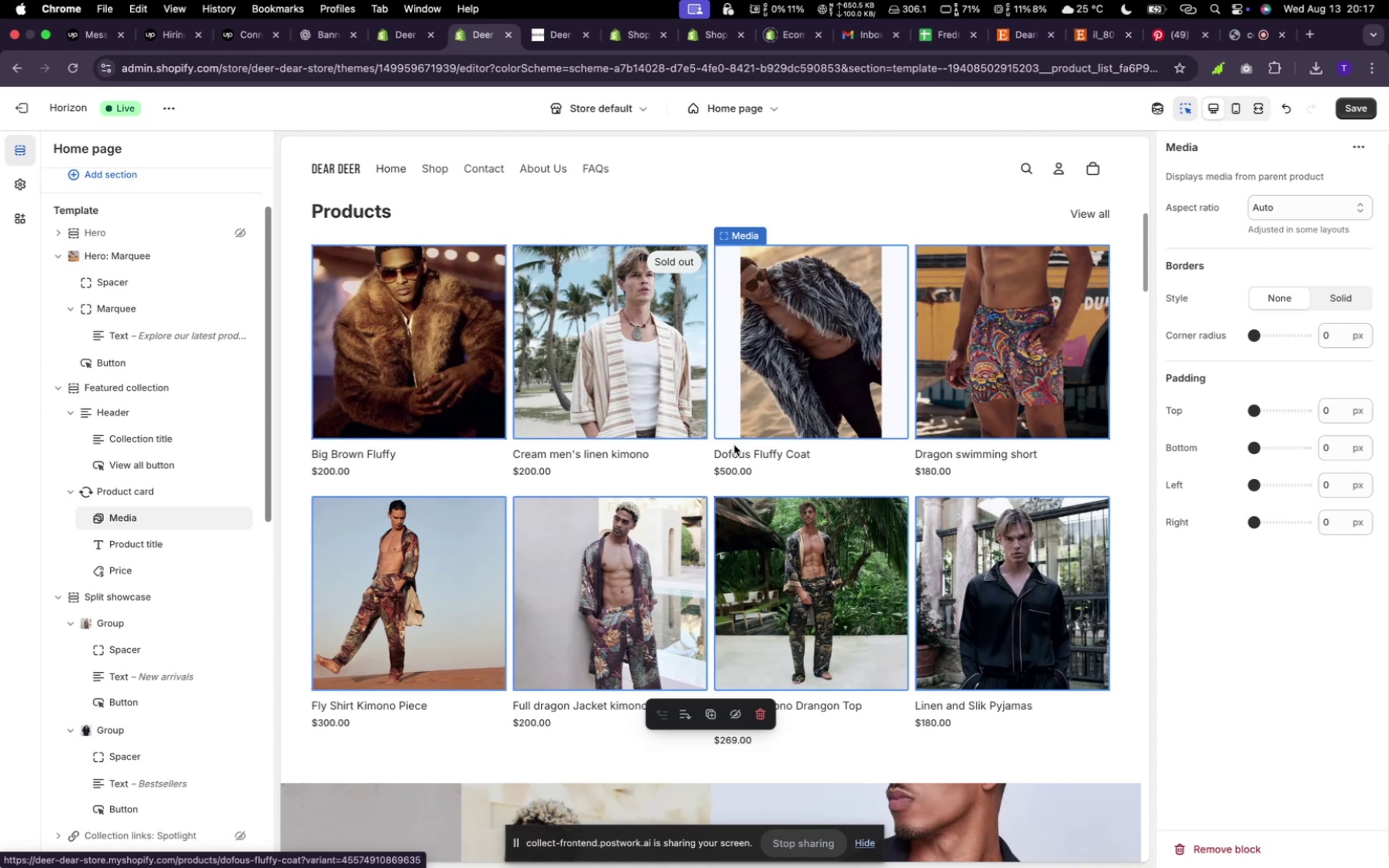 
wait(5.64)
 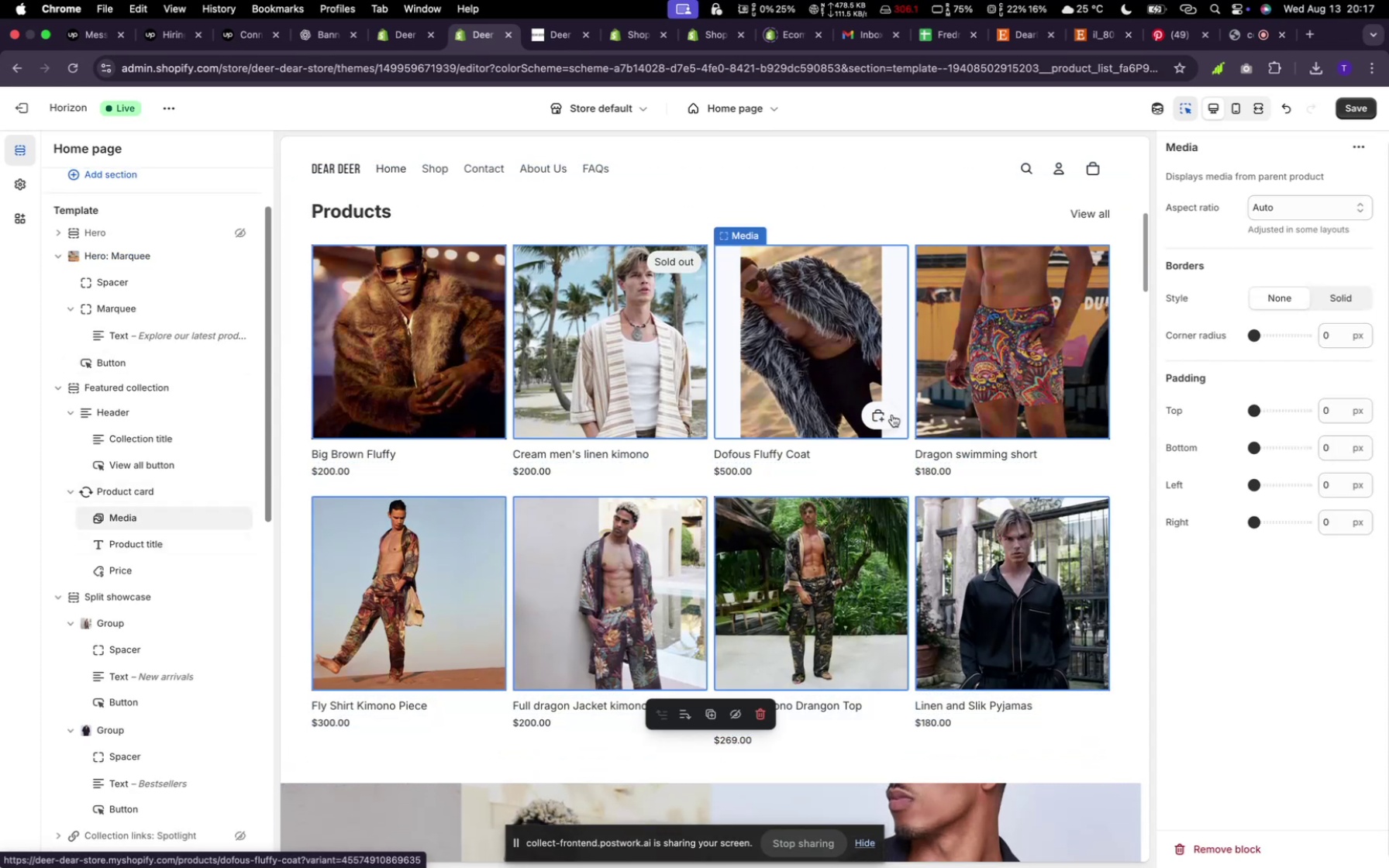 
scroll: coordinate [739, 476], scroll_direction: down, amount: 163.0
 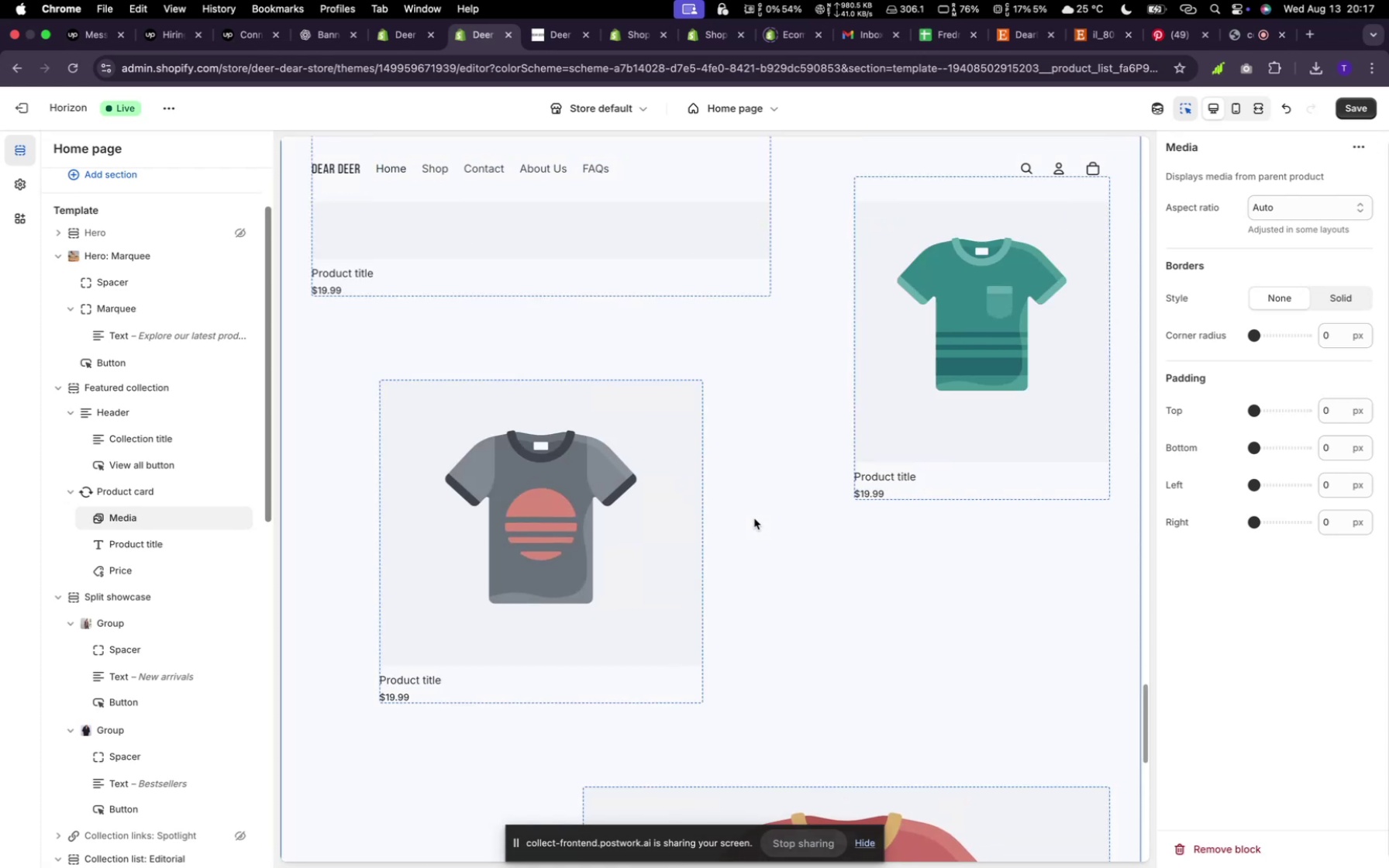 
scroll: coordinate [661, 540], scroll_direction: up, amount: 46.0
 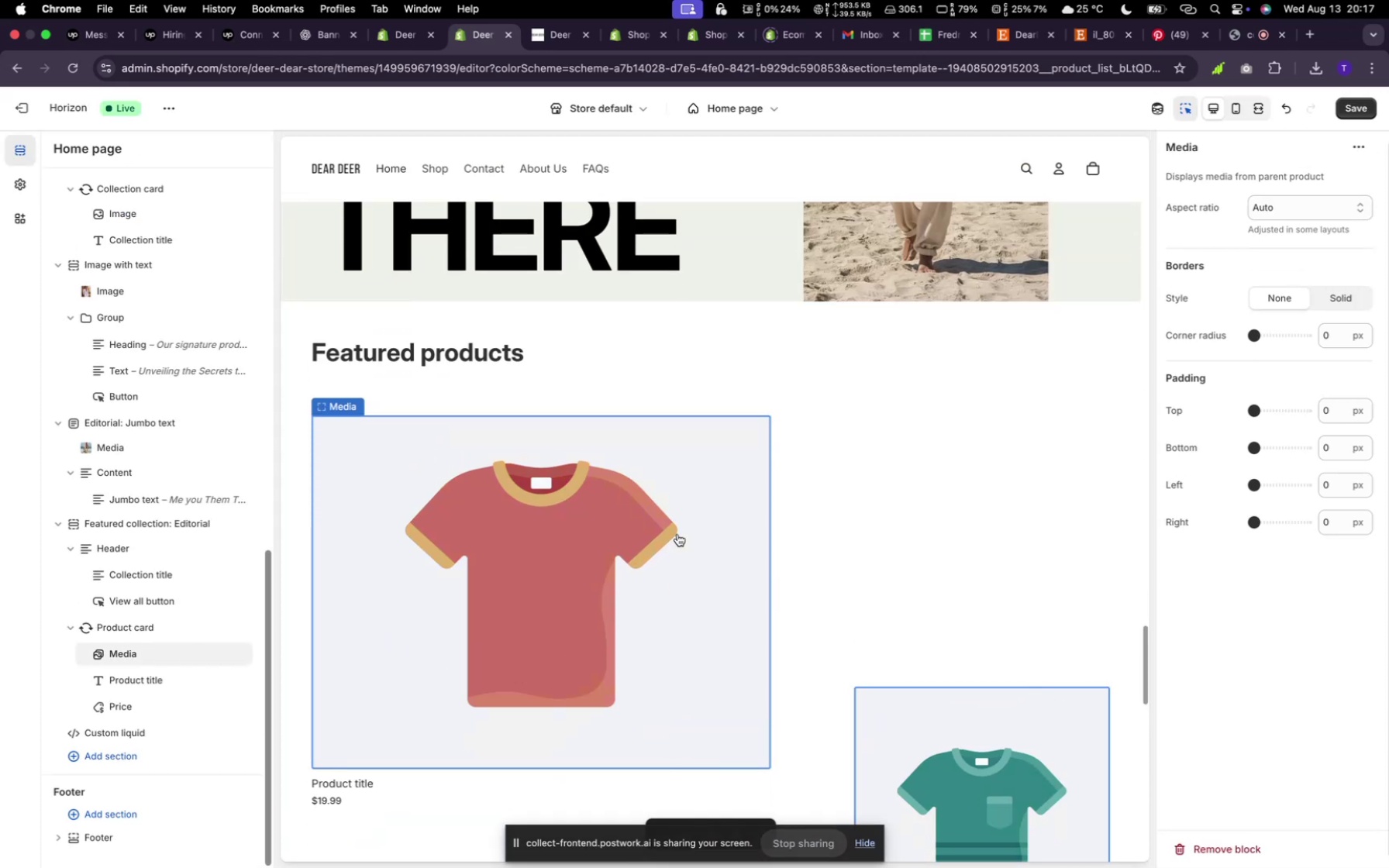 
left_click([677, 534])
 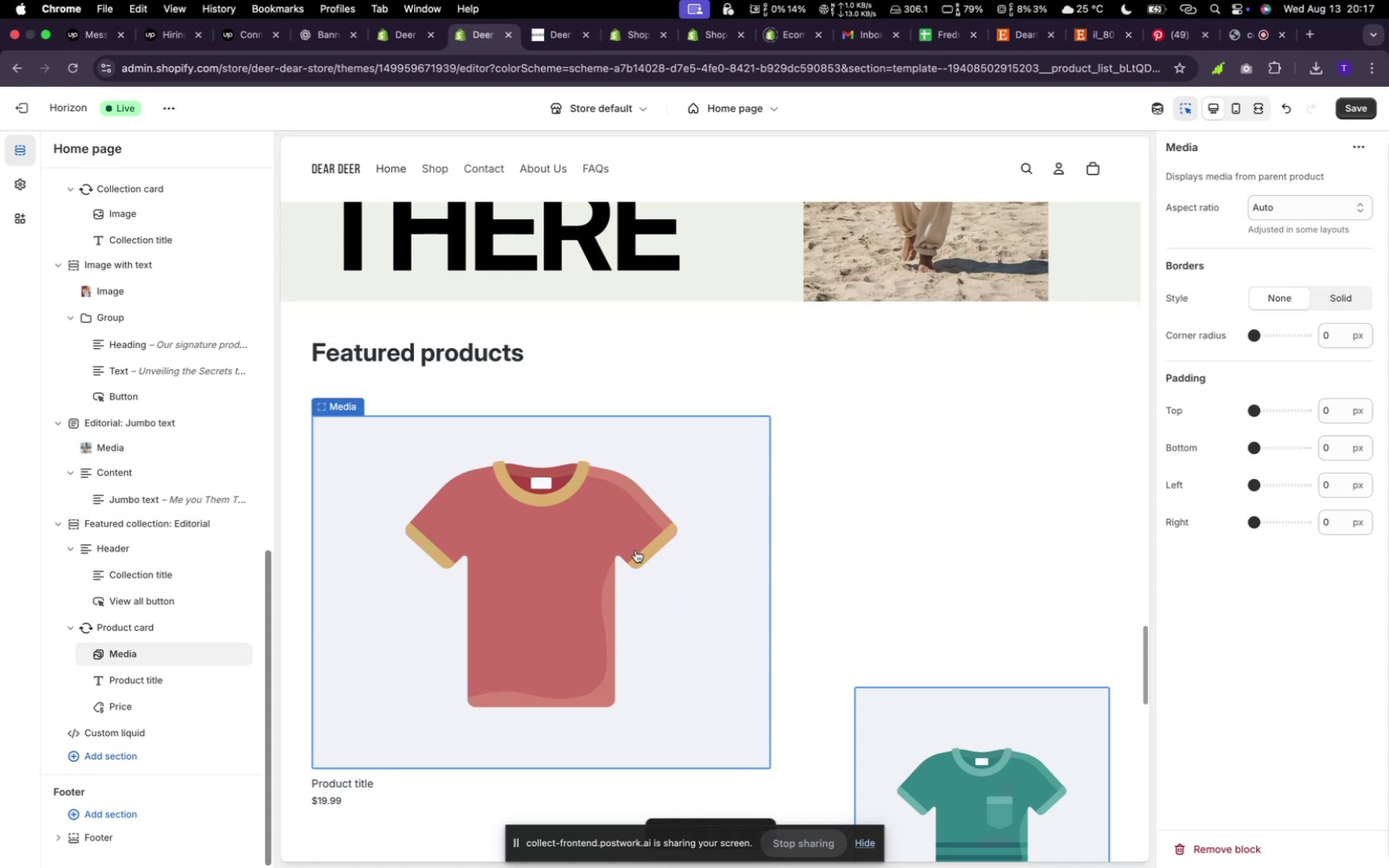 
left_click([636, 552])
 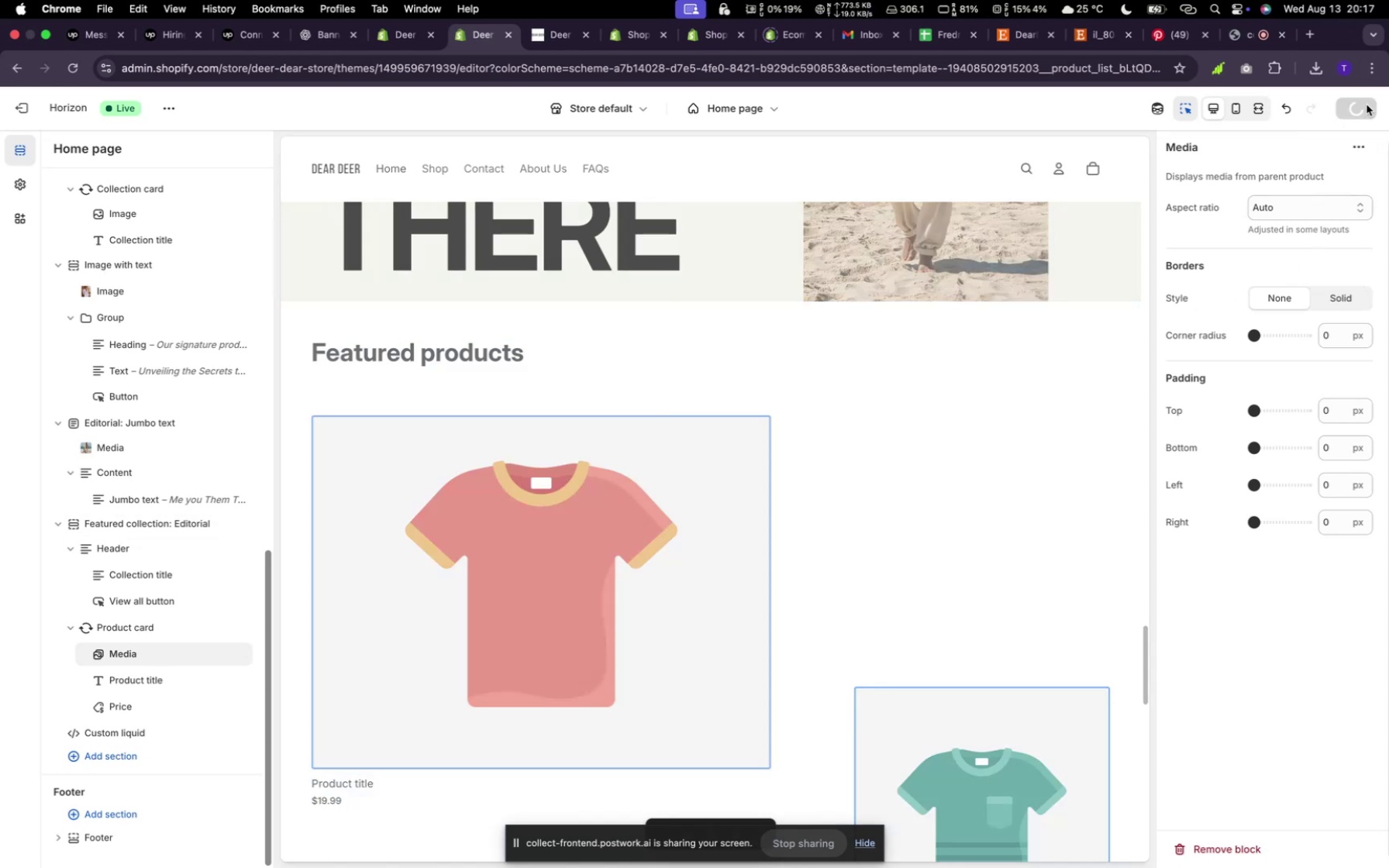 
left_click([1367, 105])
 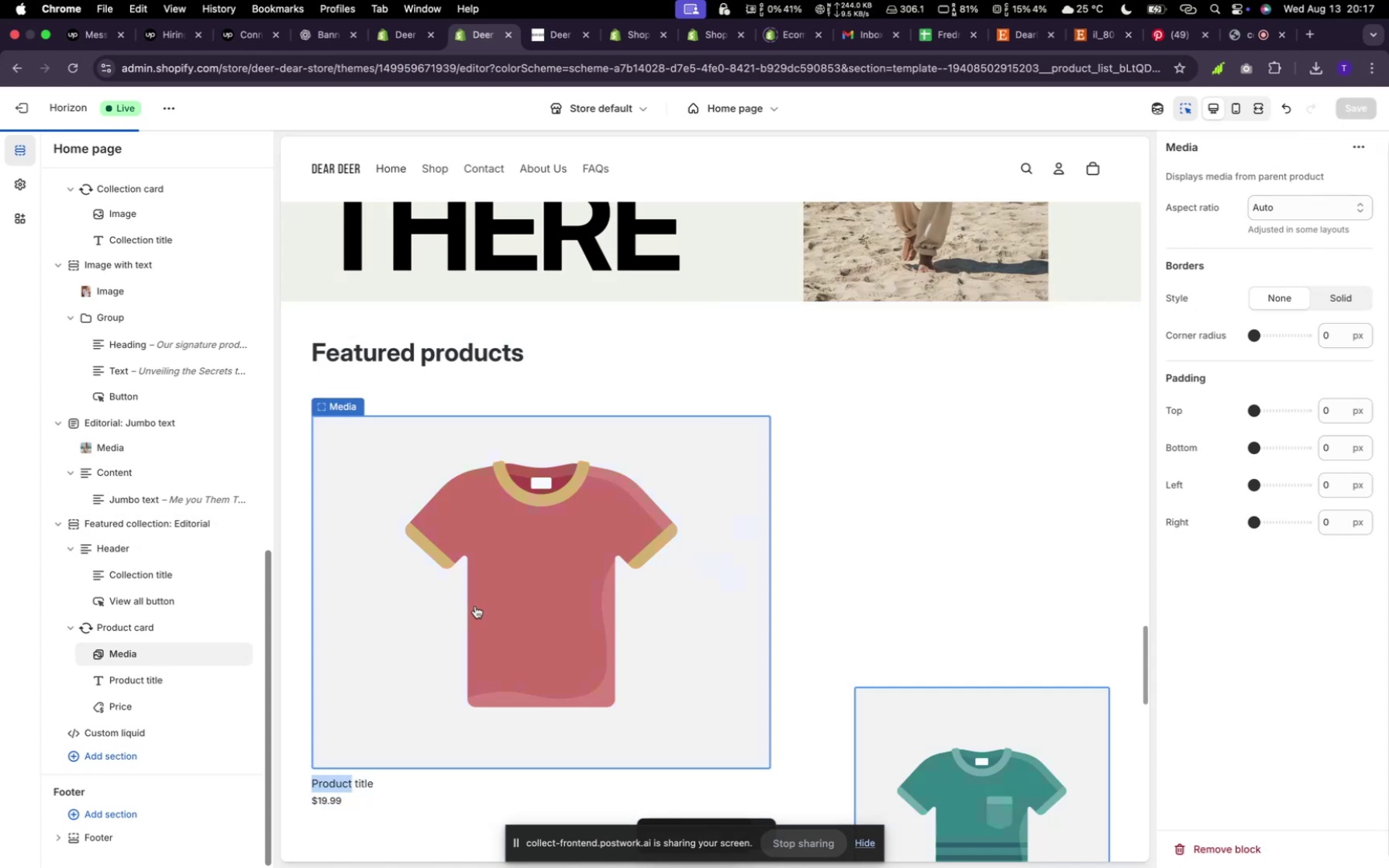 
left_click([474, 607])
 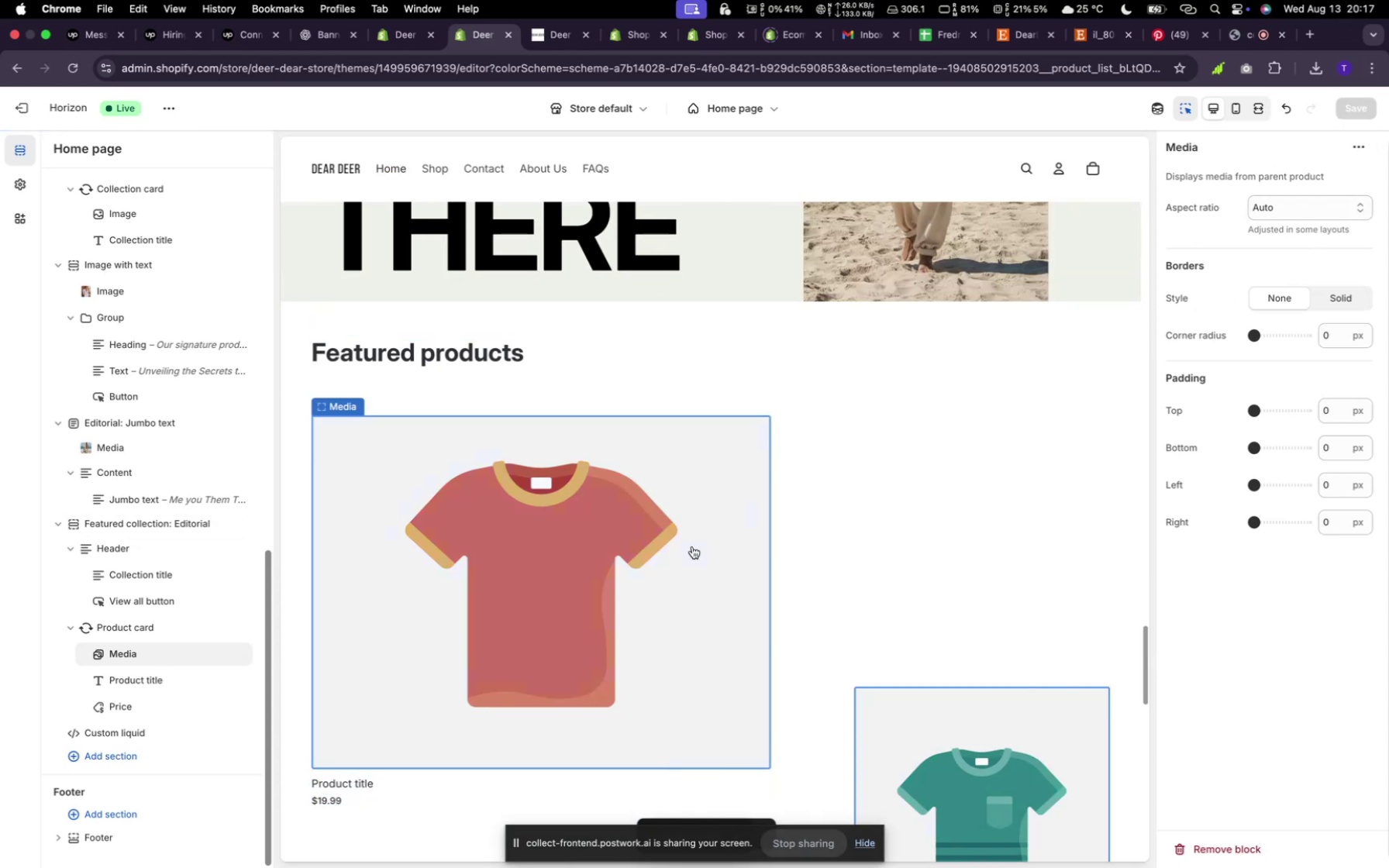 
left_click([692, 546])
 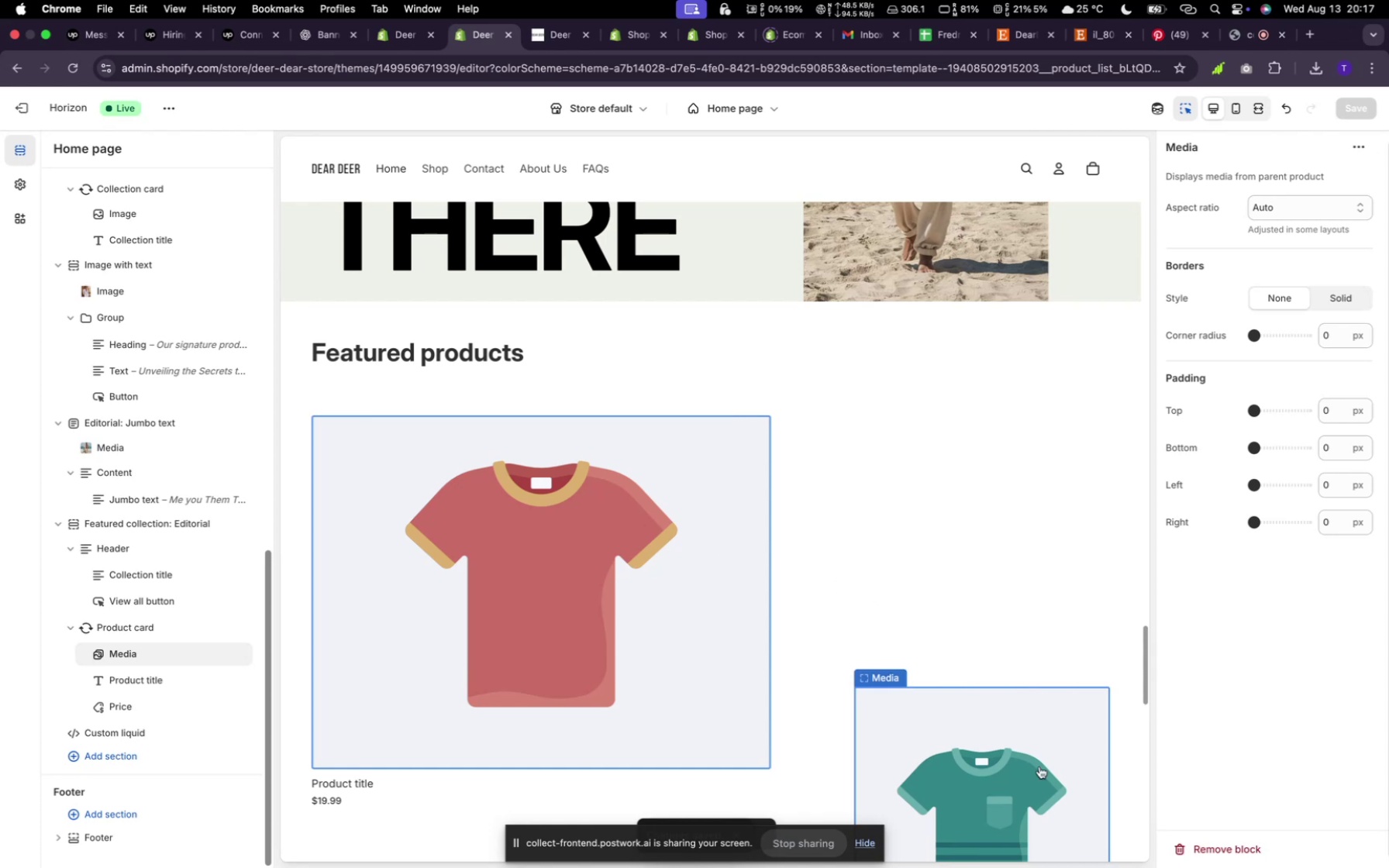 
left_click([1039, 766])
 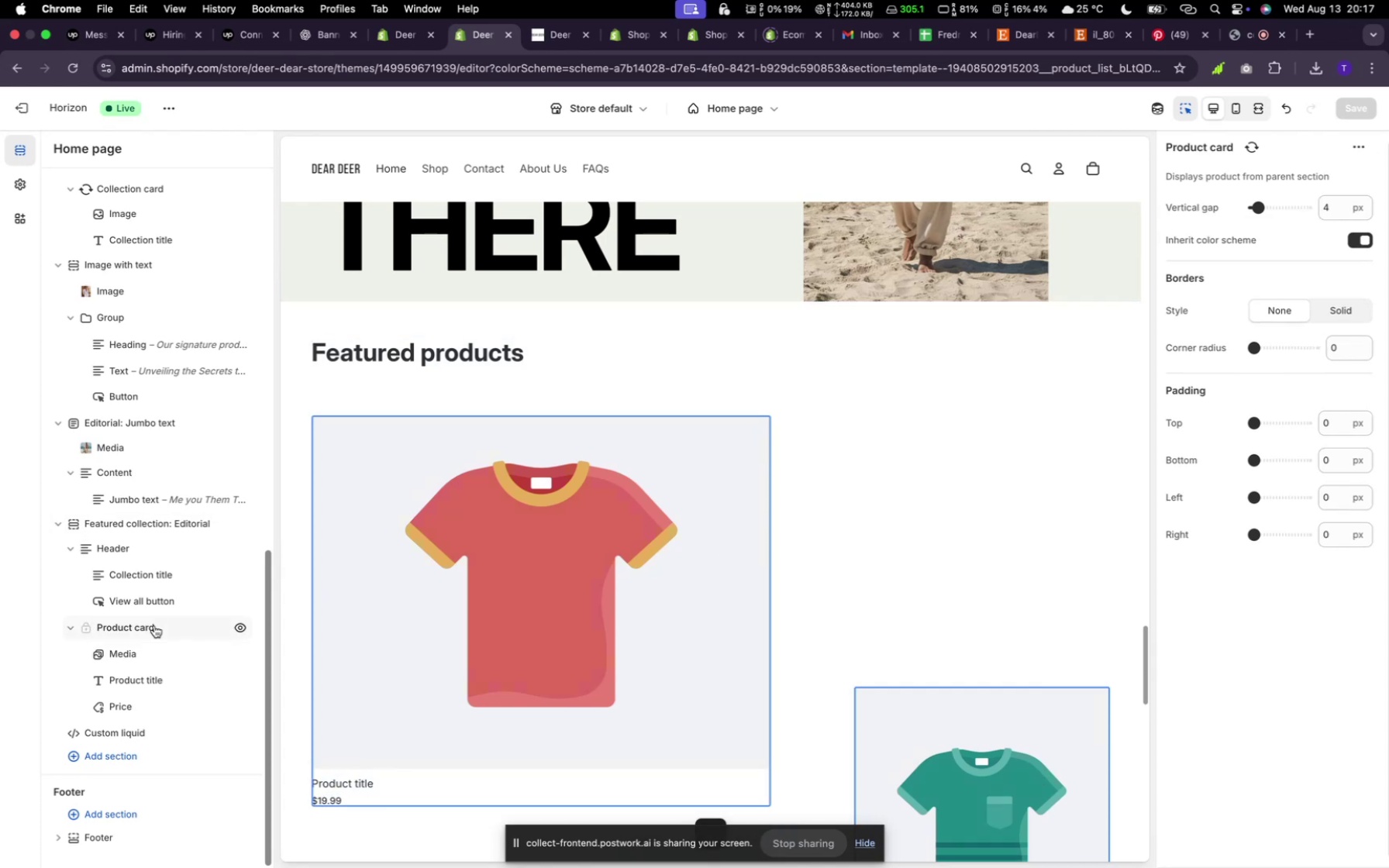 
left_click([154, 625])
 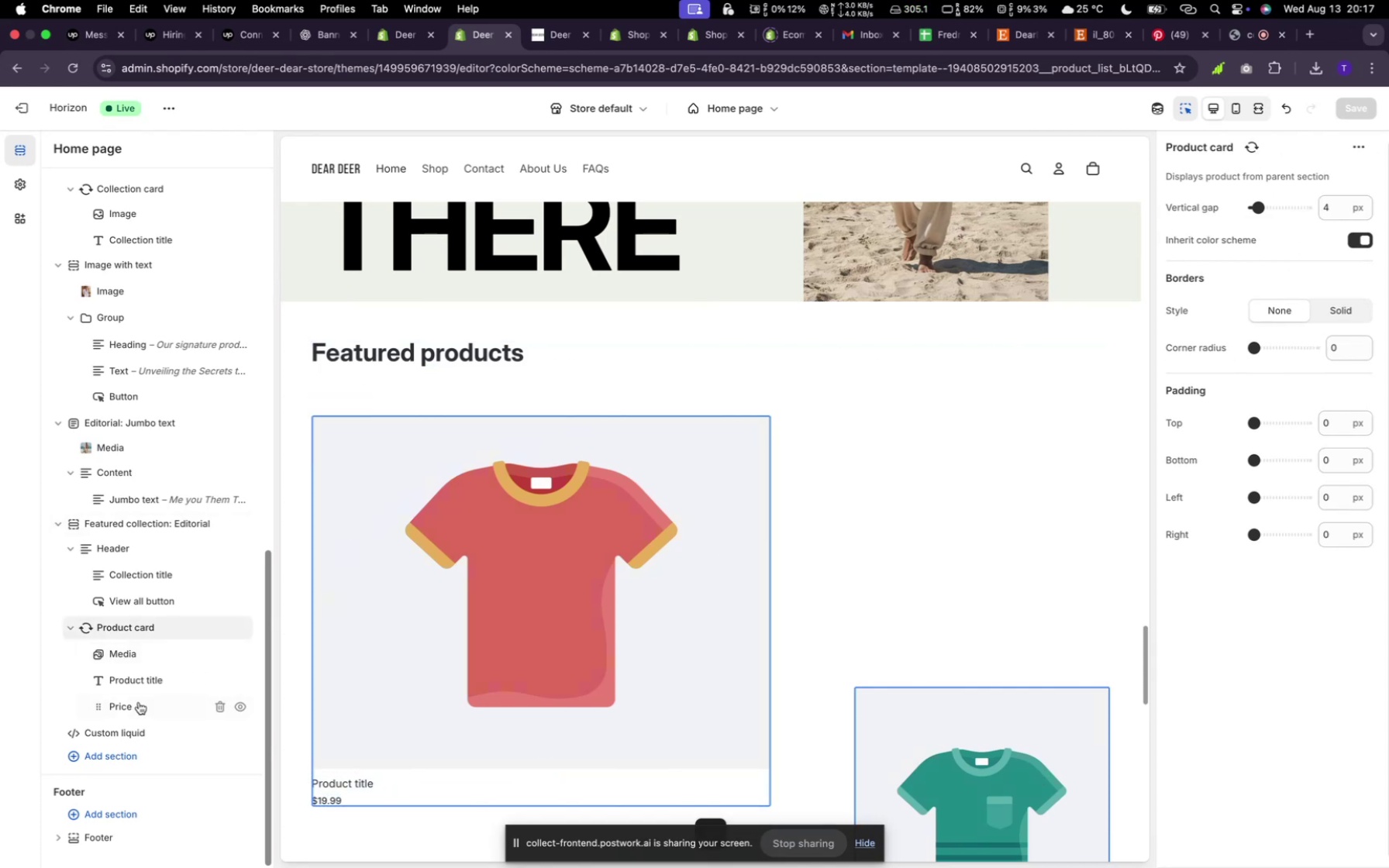 
wait(7.15)
 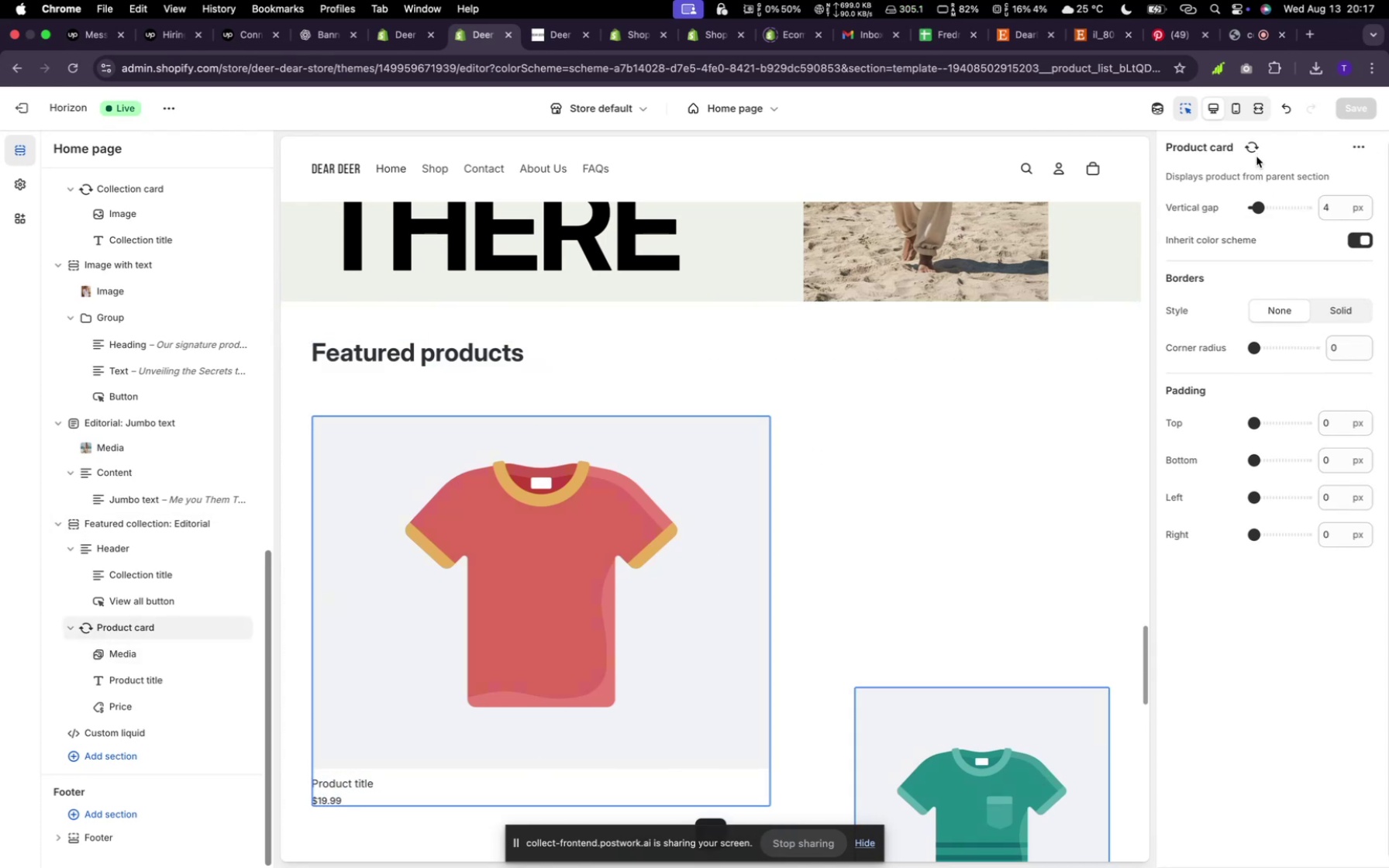 
left_click([133, 670])
 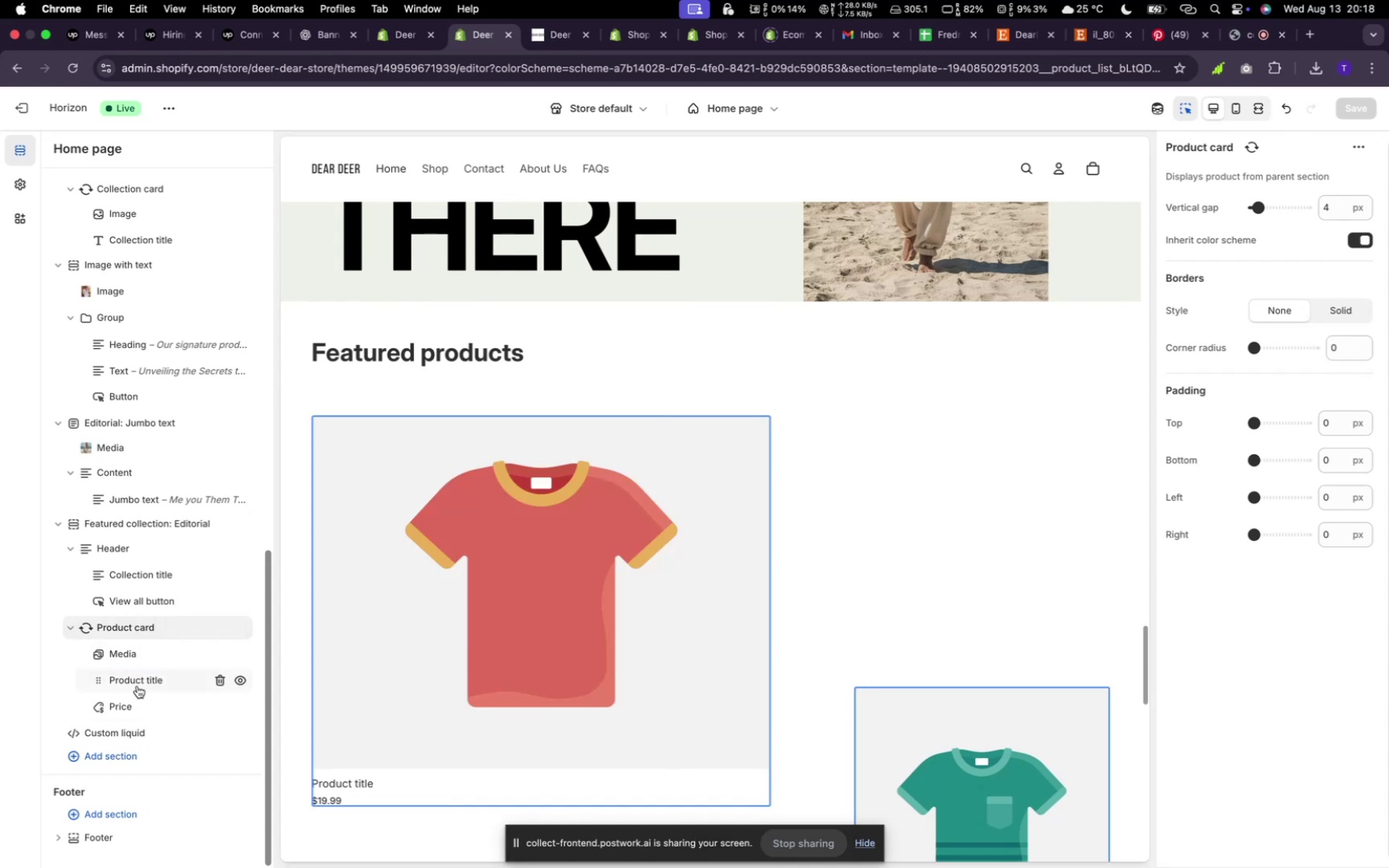 
left_click([137, 686])
 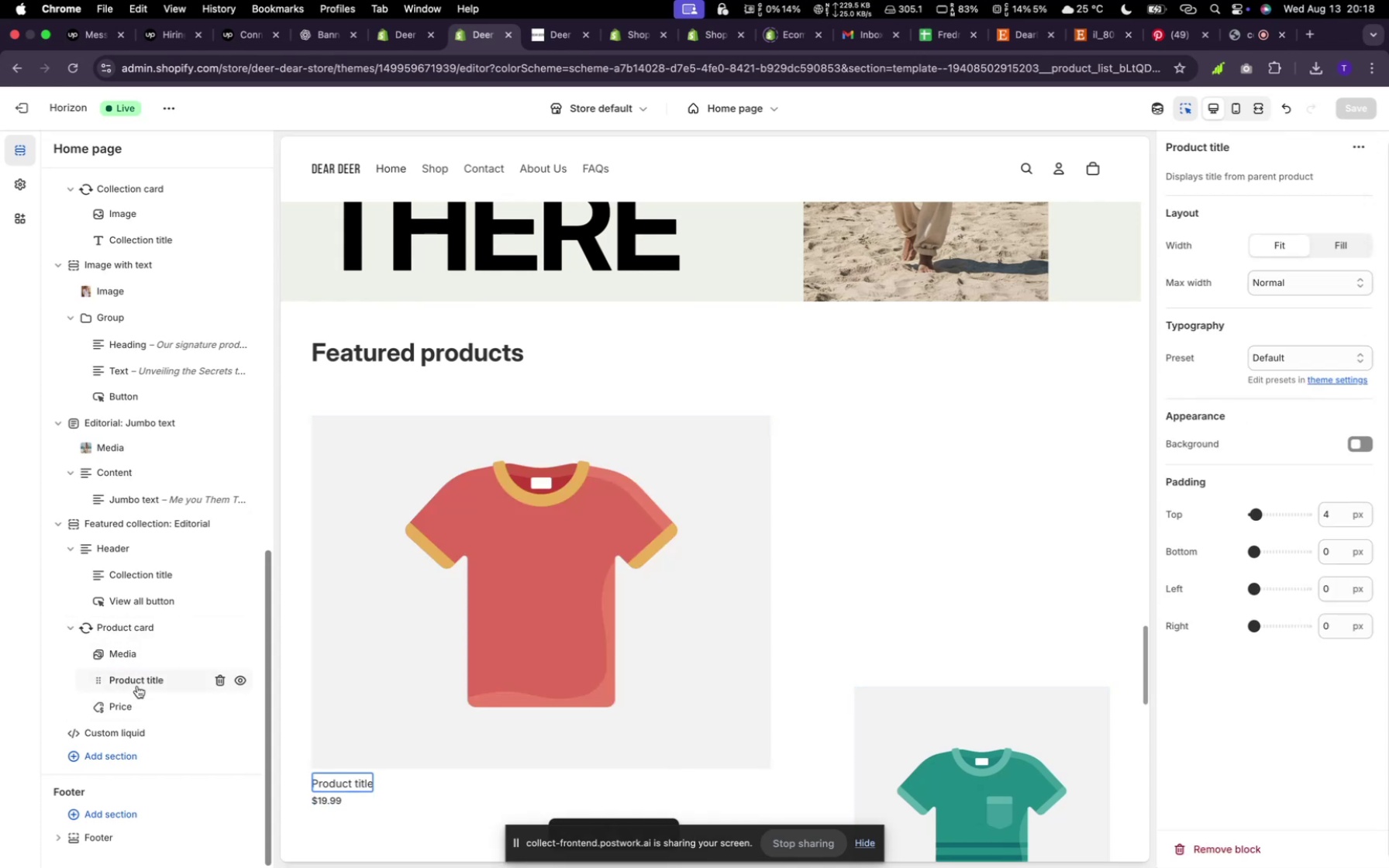 
left_click([137, 686])
 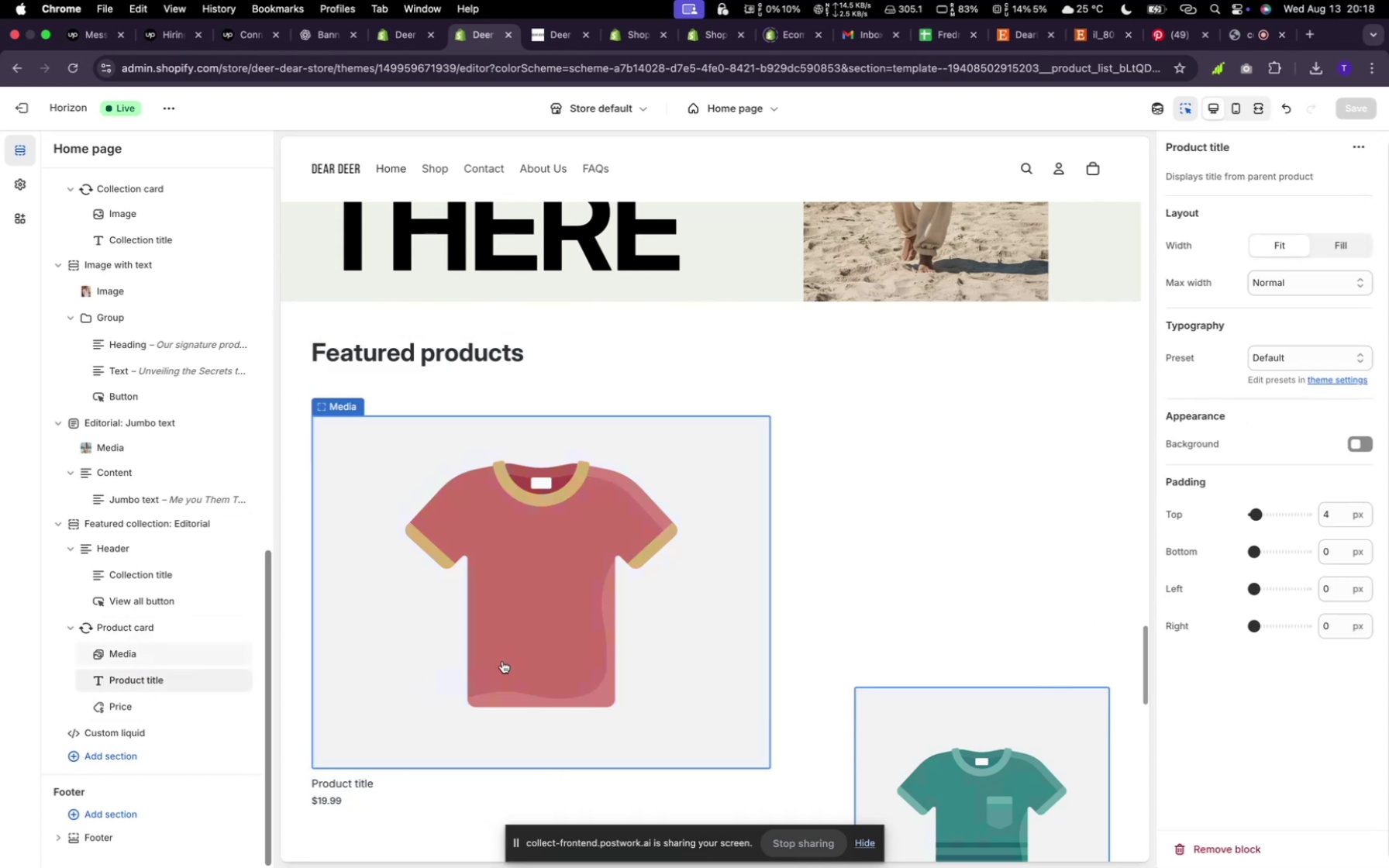 
left_click([502, 661])
 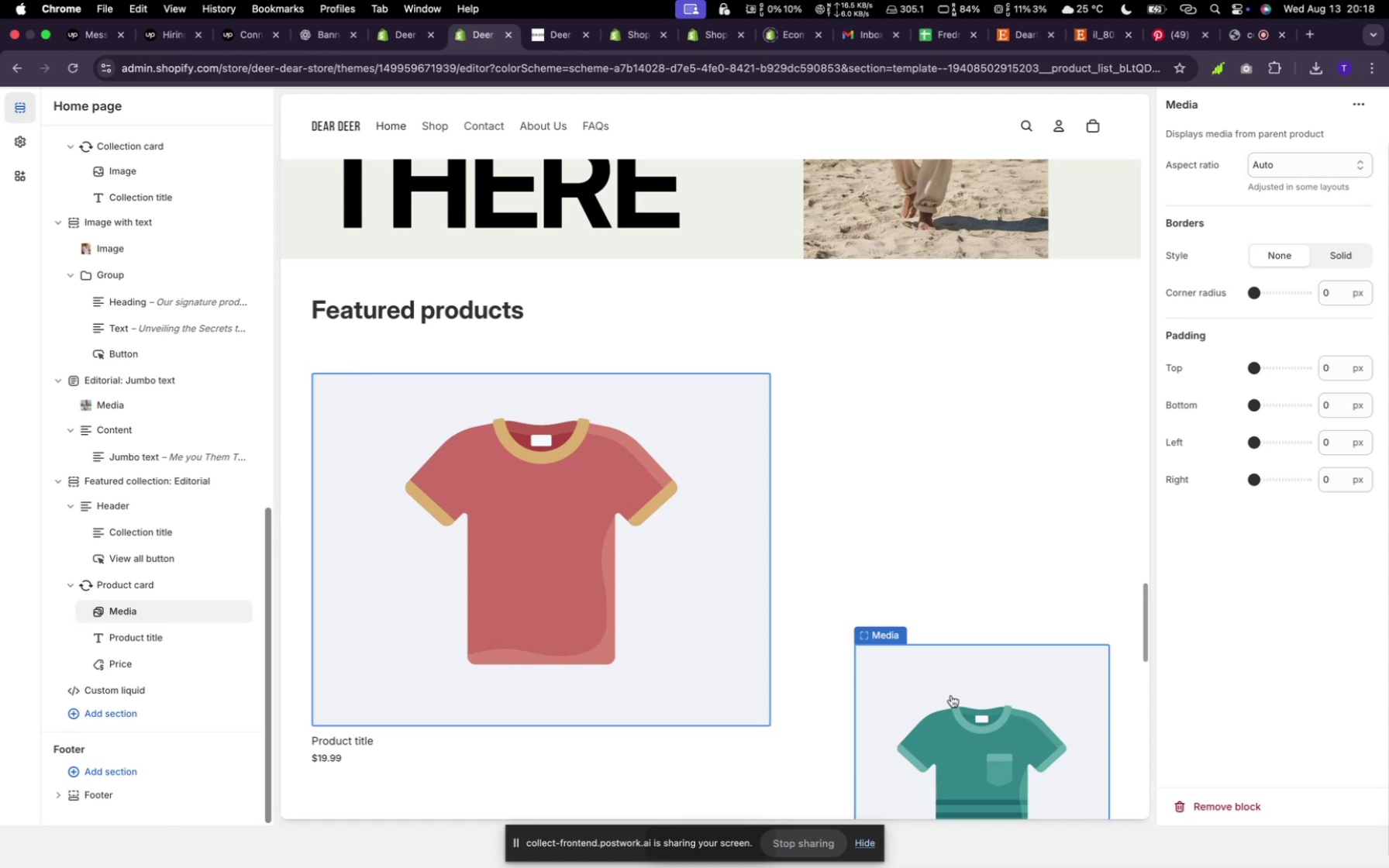 
left_click([951, 695])
 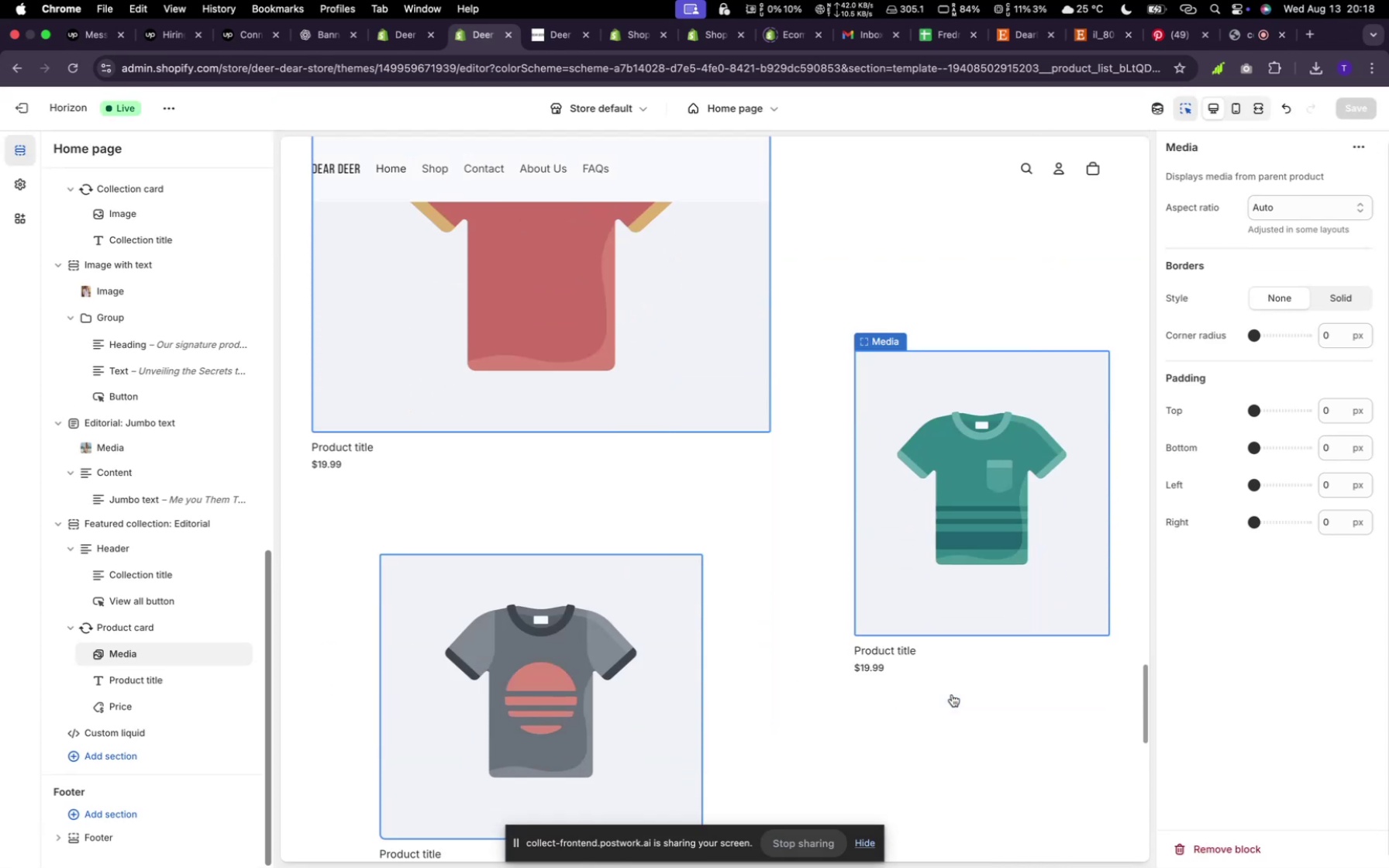 
scroll: coordinate [952, 694], scroll_direction: down, amount: 11.0
 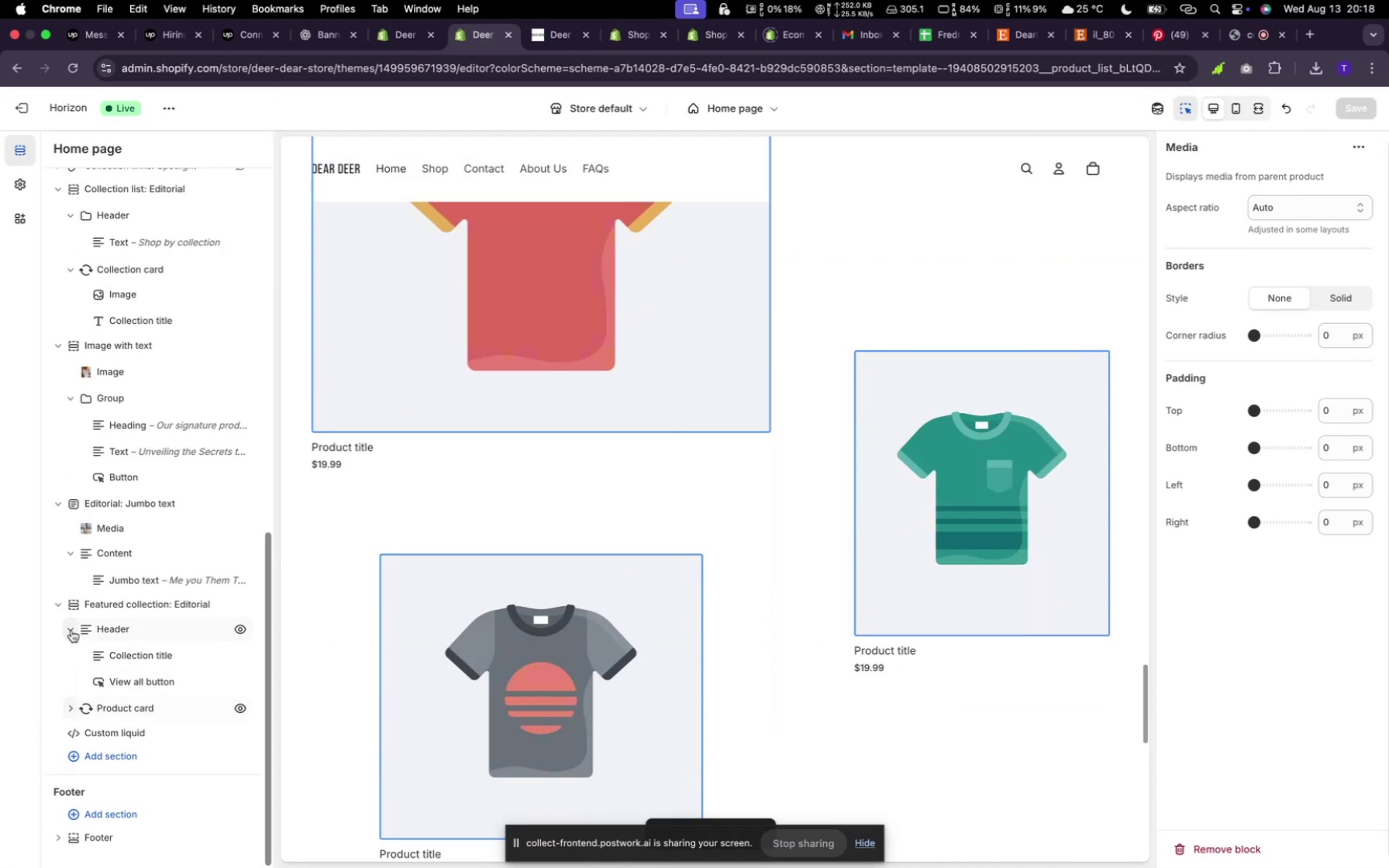 
left_click([71, 630])
 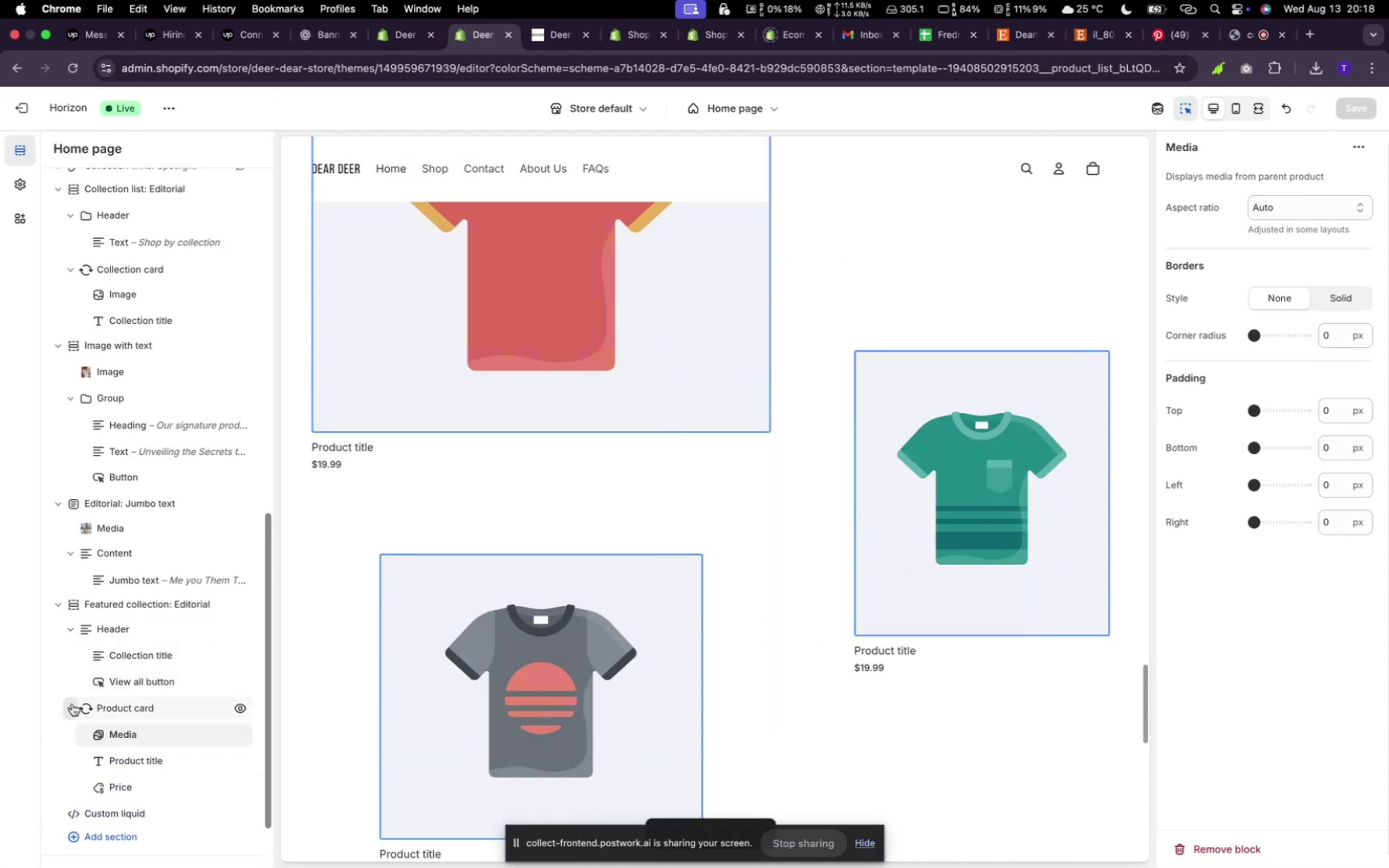 
left_click([72, 704])
 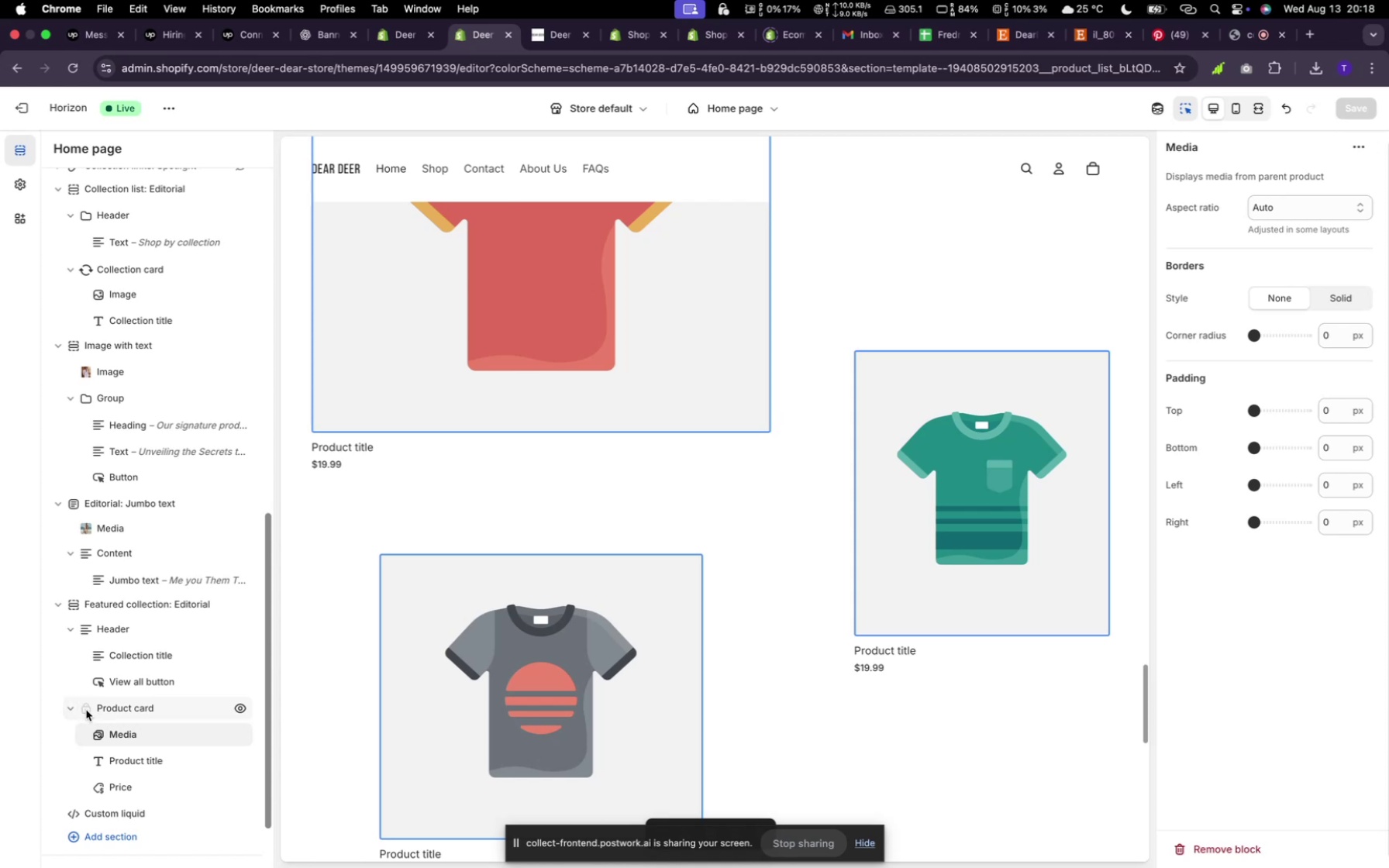 
left_click([86, 710])
 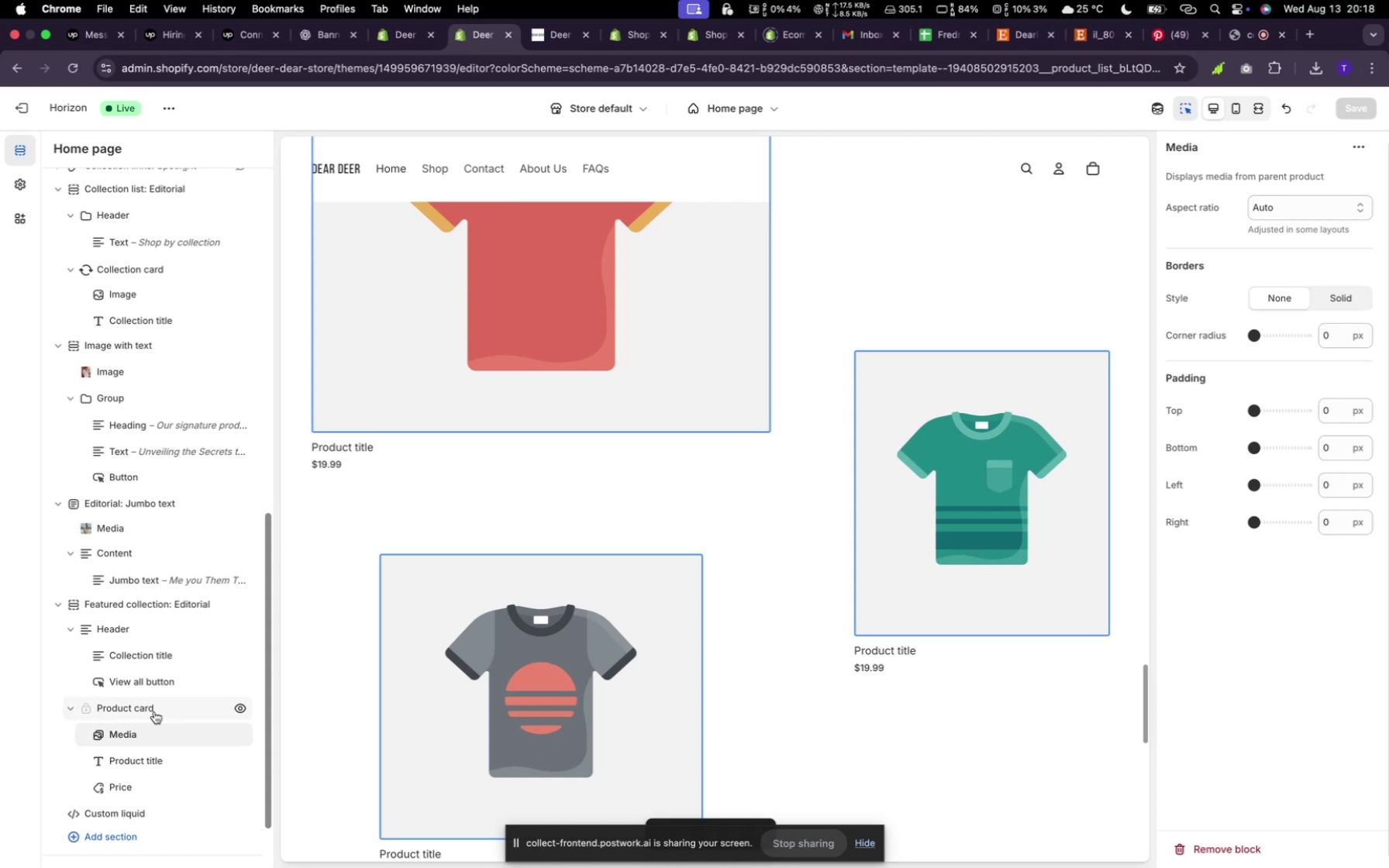 
left_click([86, 709])
 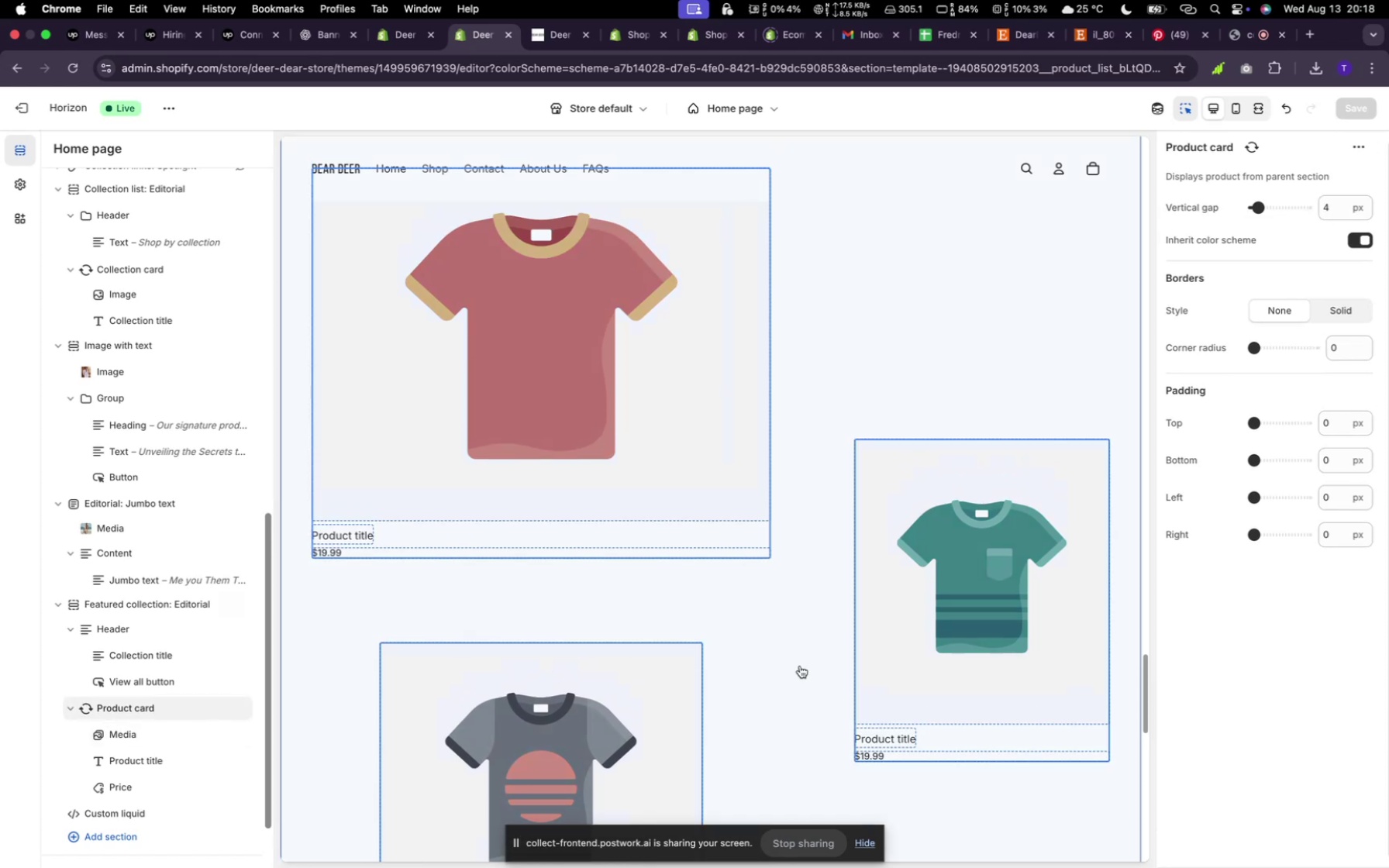 
left_click([154, 711])
 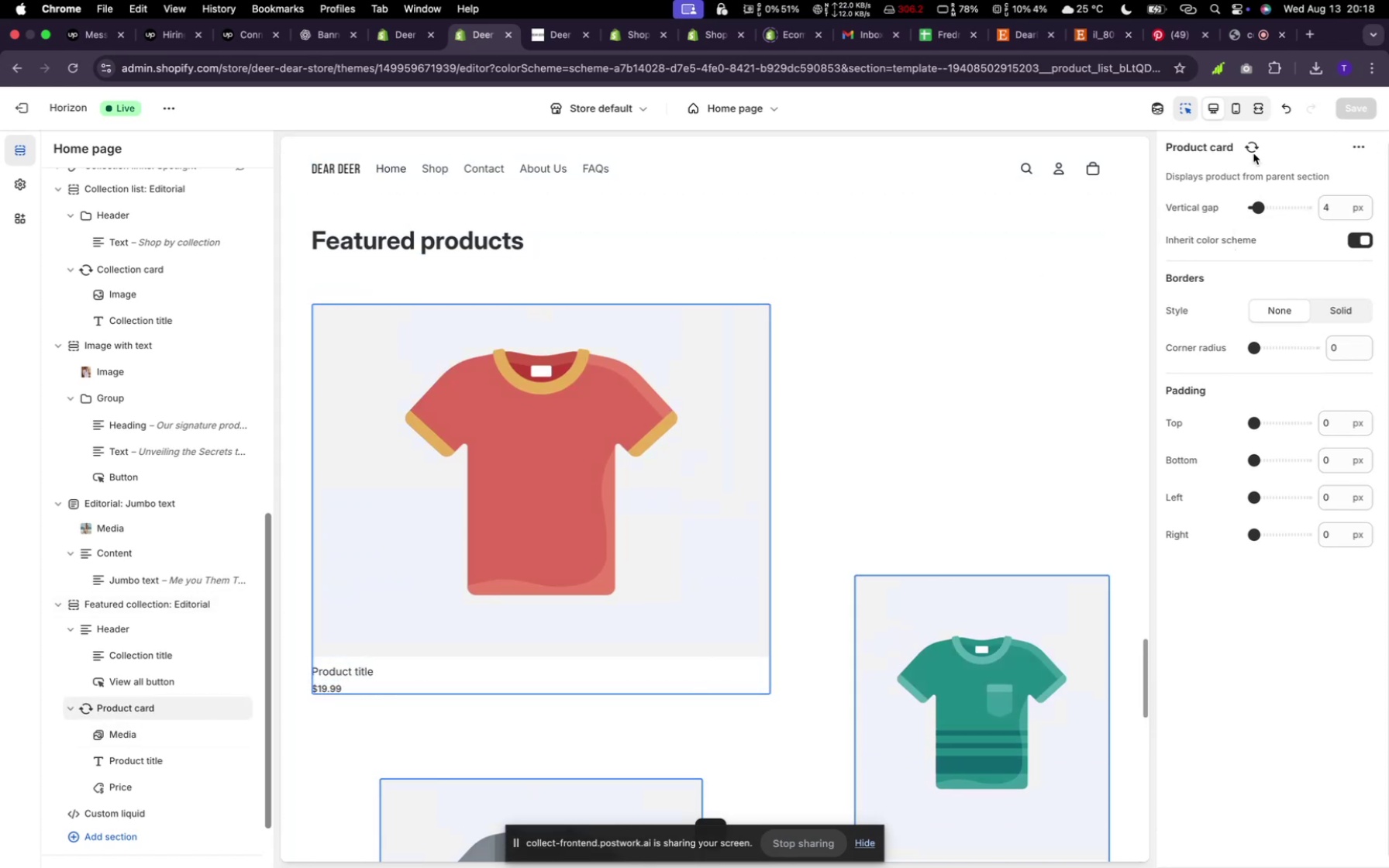 
wait(6.21)
 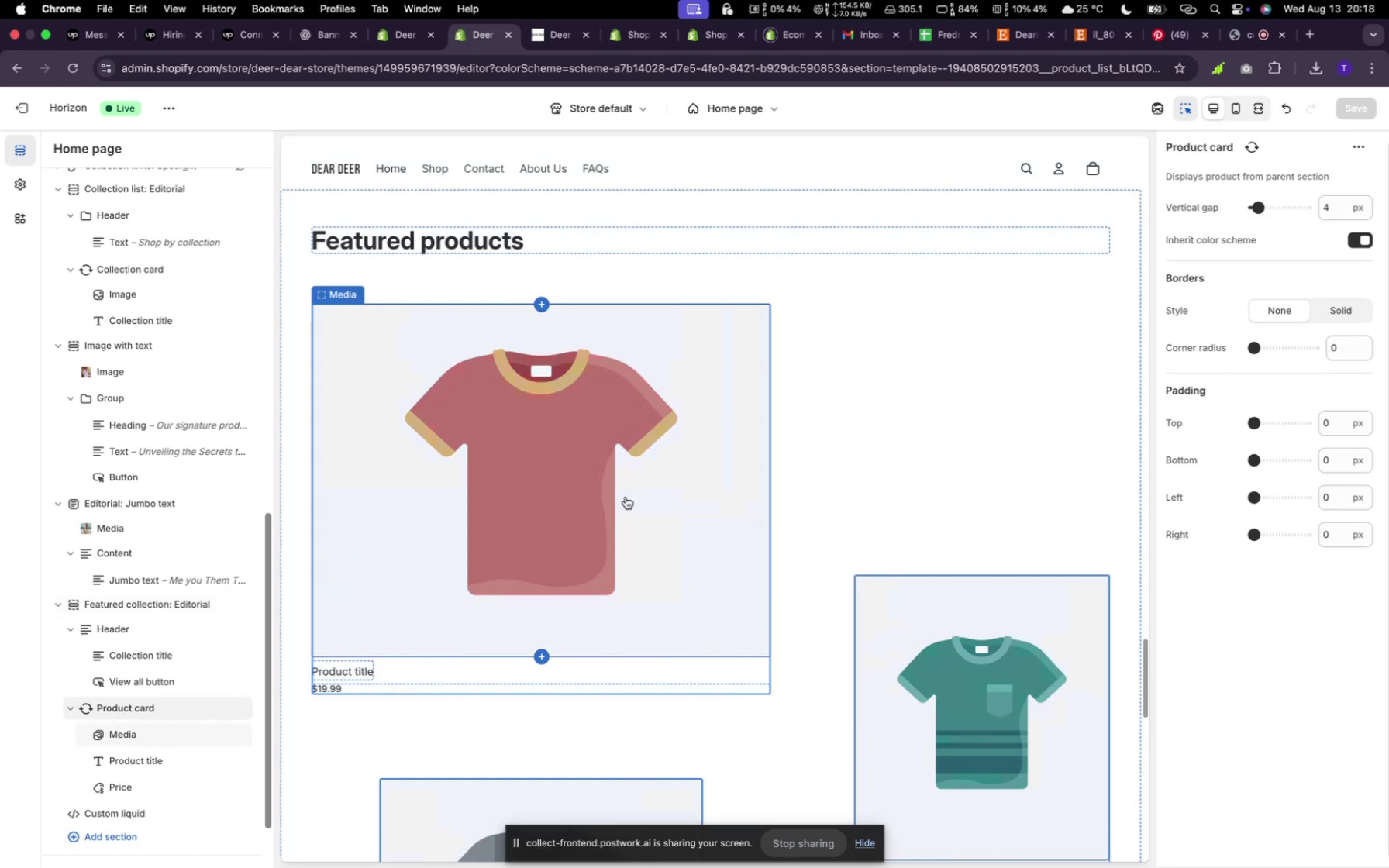 
left_click([1251, 146])
 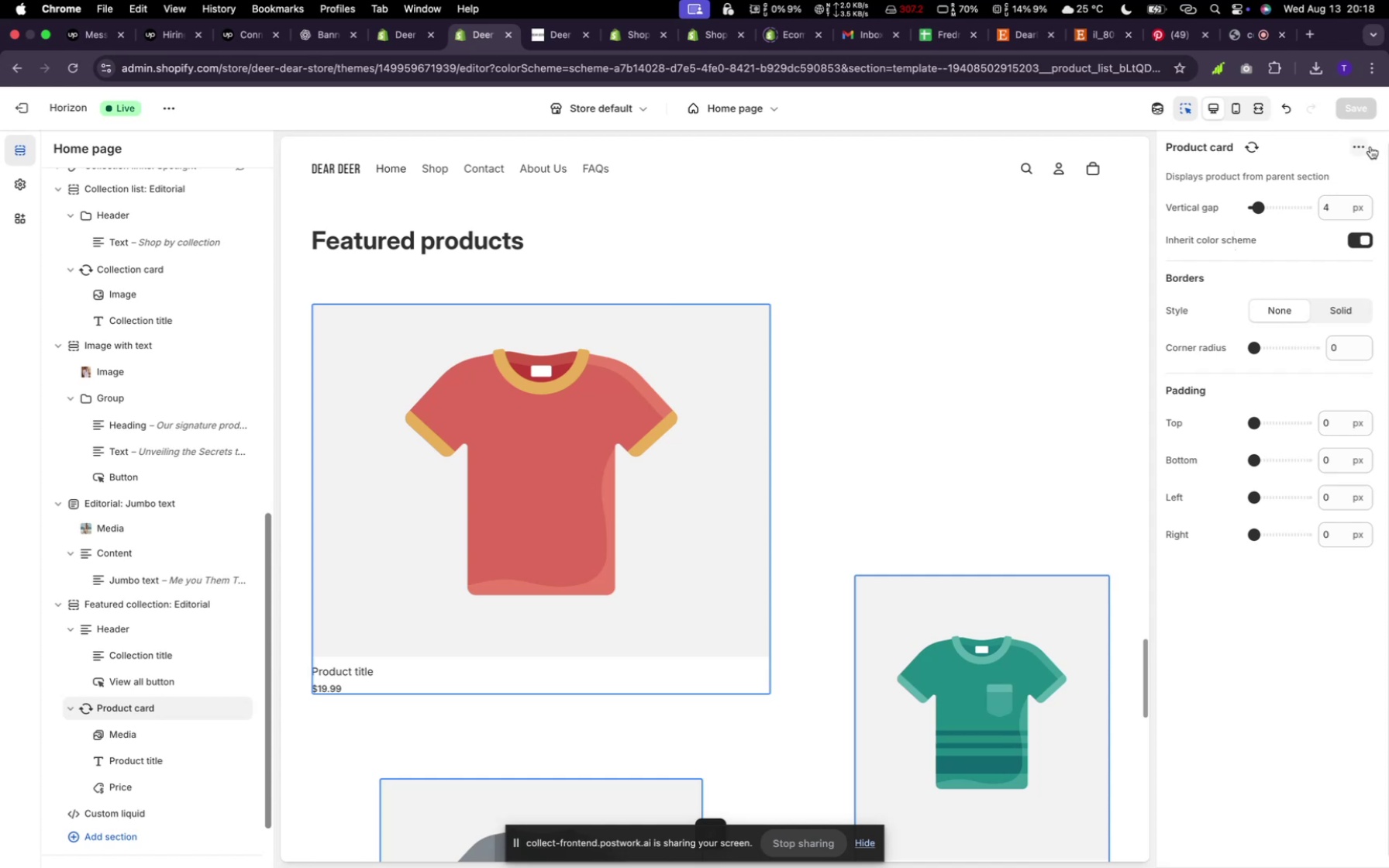 
left_click([1253, 150])
 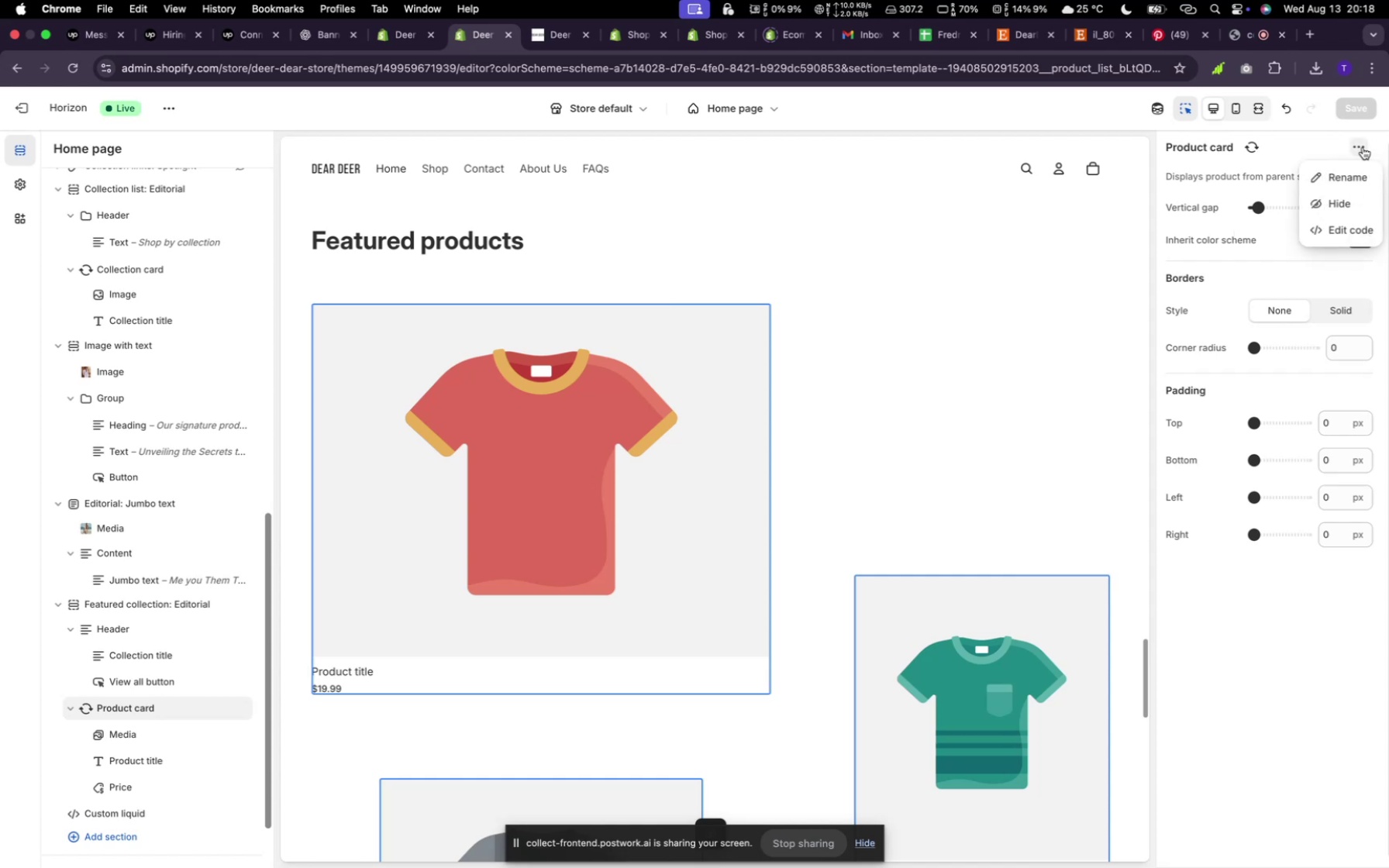 
left_click([1363, 147])
 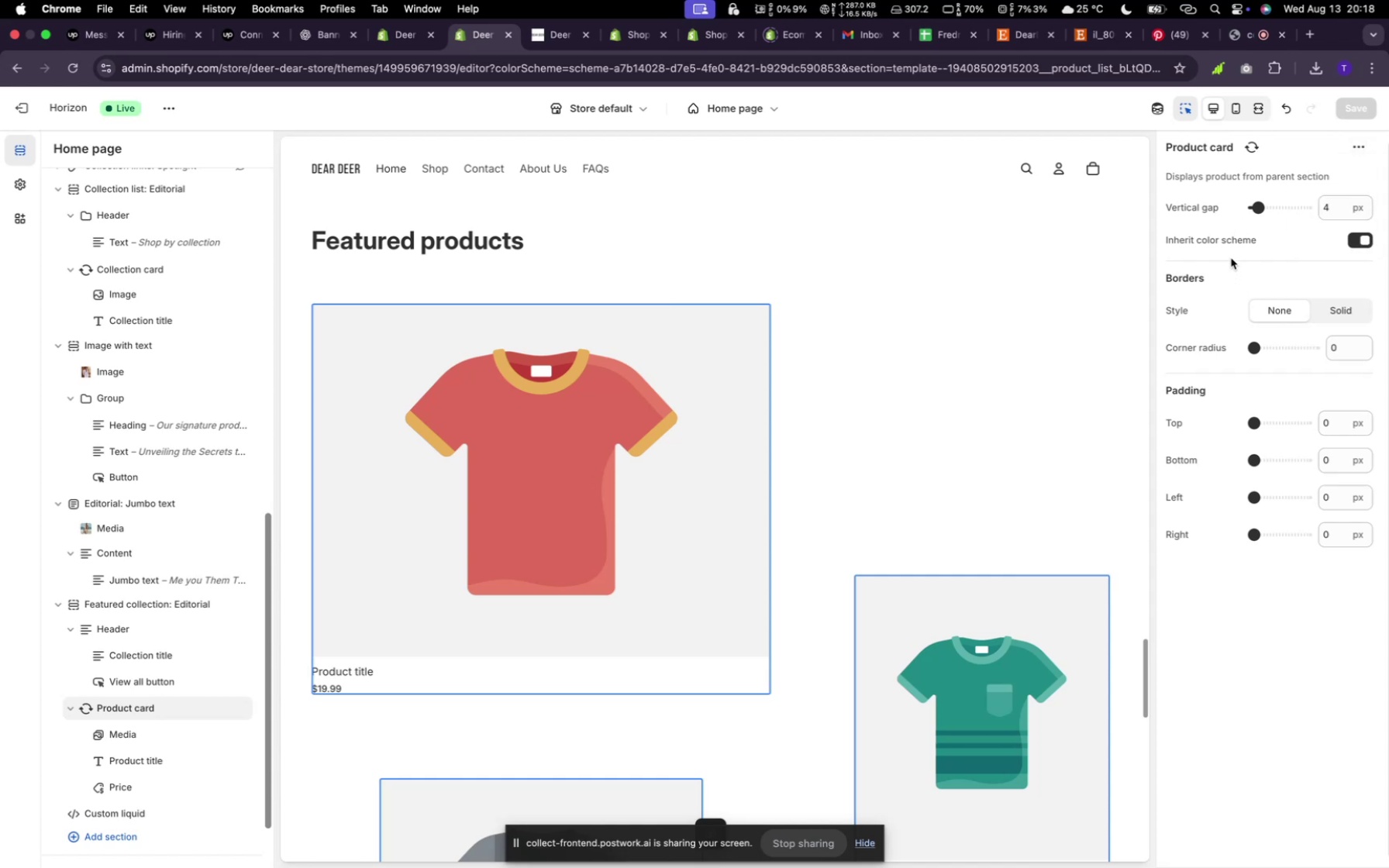 
left_click([1230, 293])
 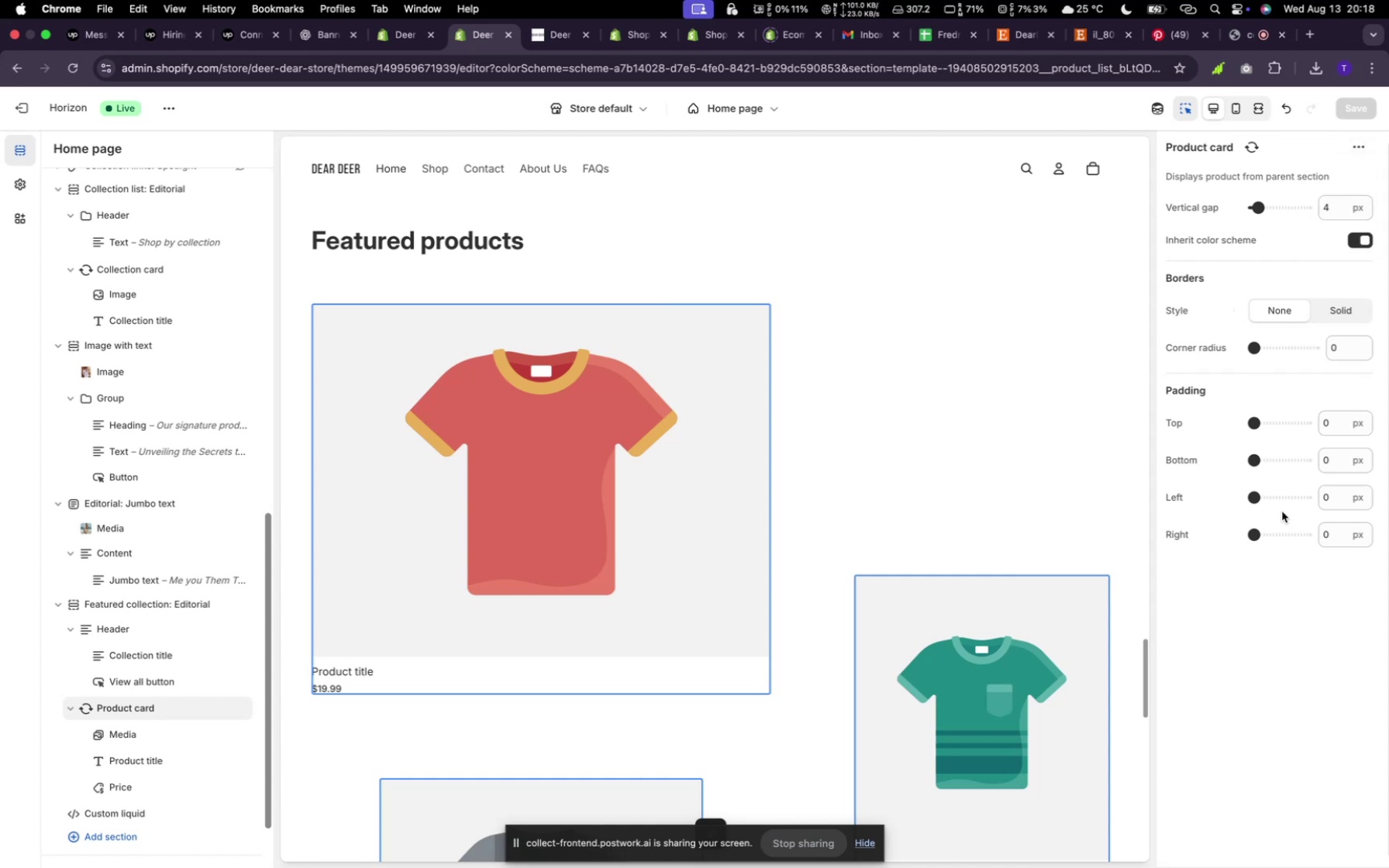 
scroll: coordinate [1284, 512], scroll_direction: down, amount: 2.0
 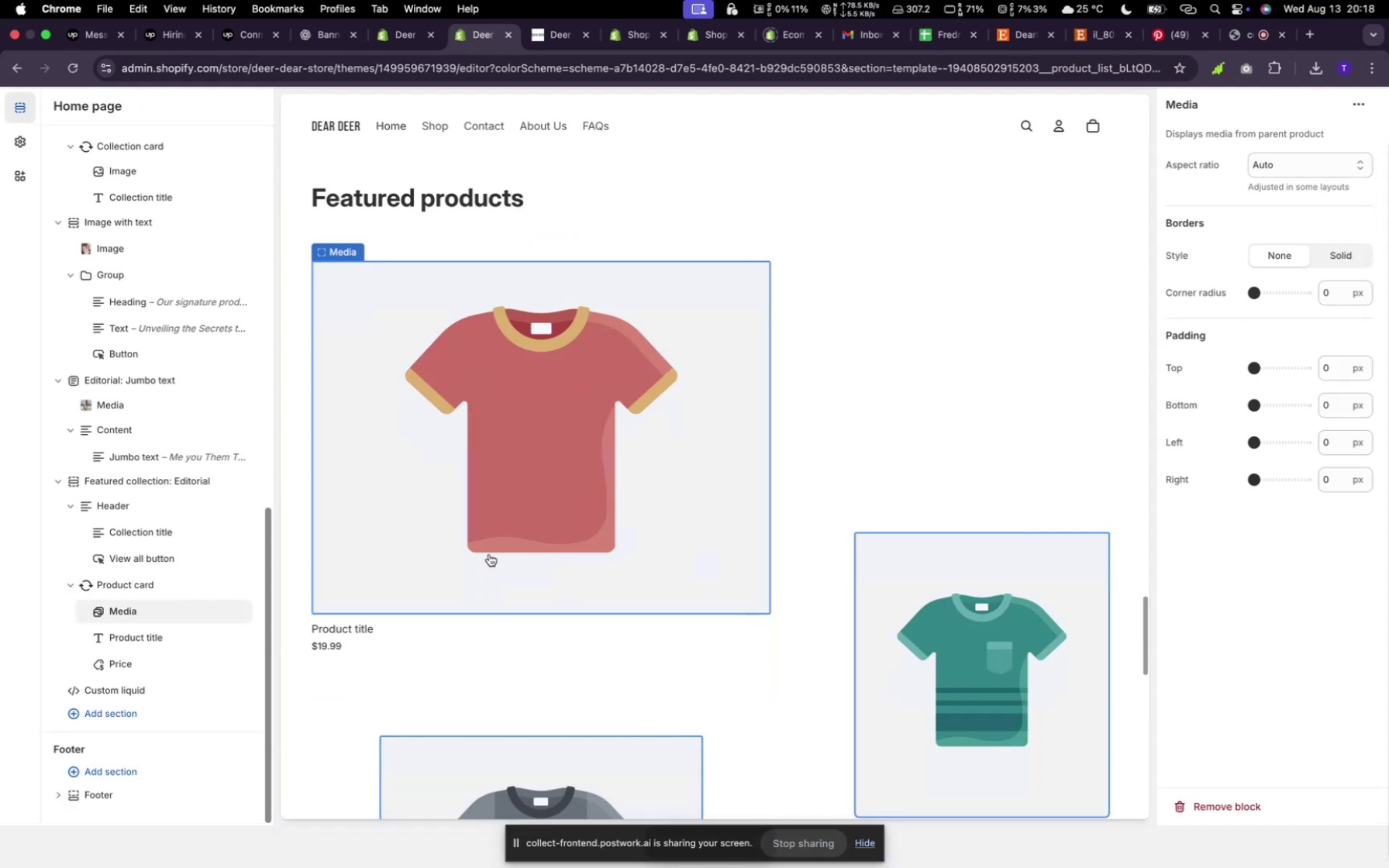 
double_click([488, 580])
 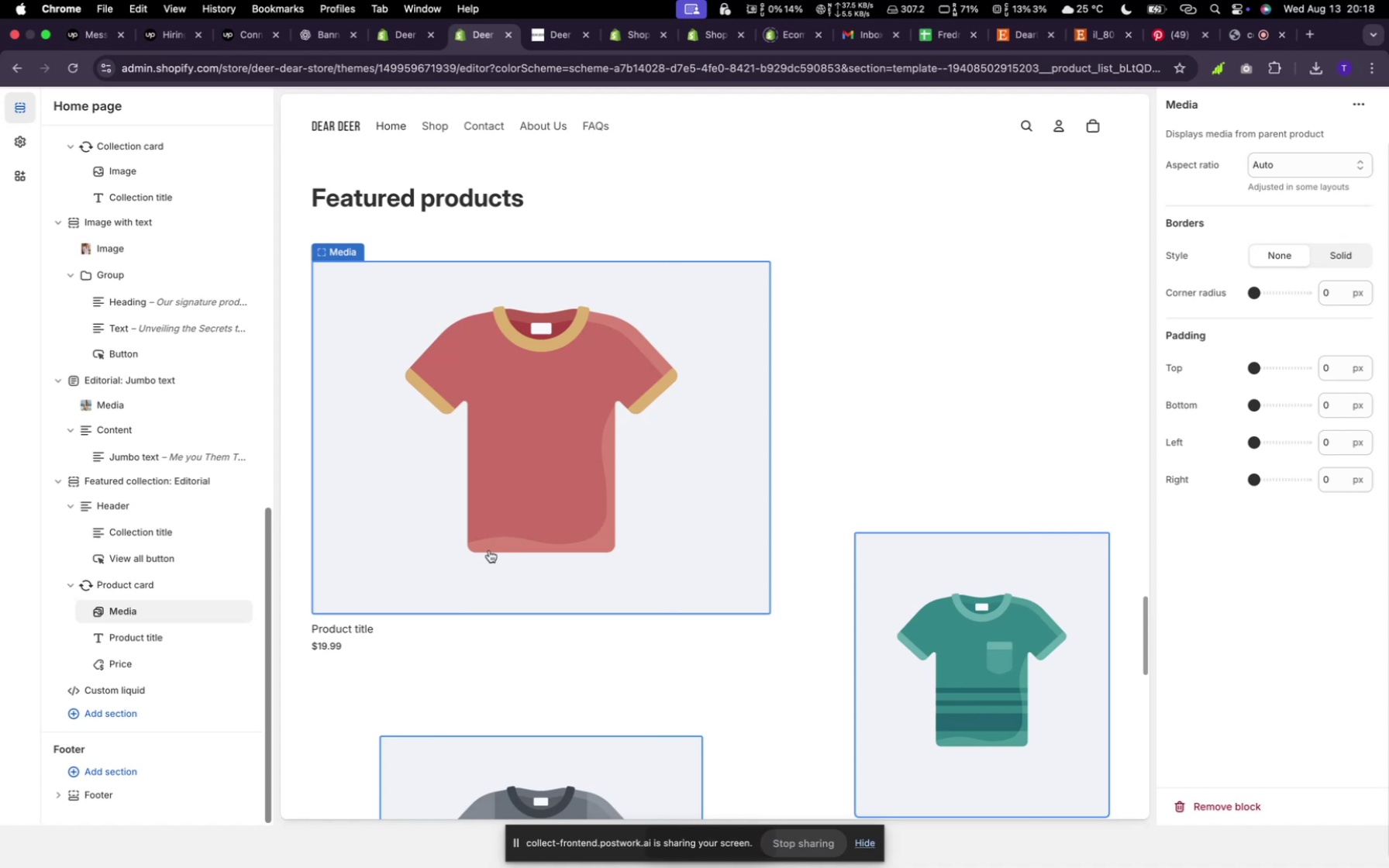 
double_click([489, 553])
 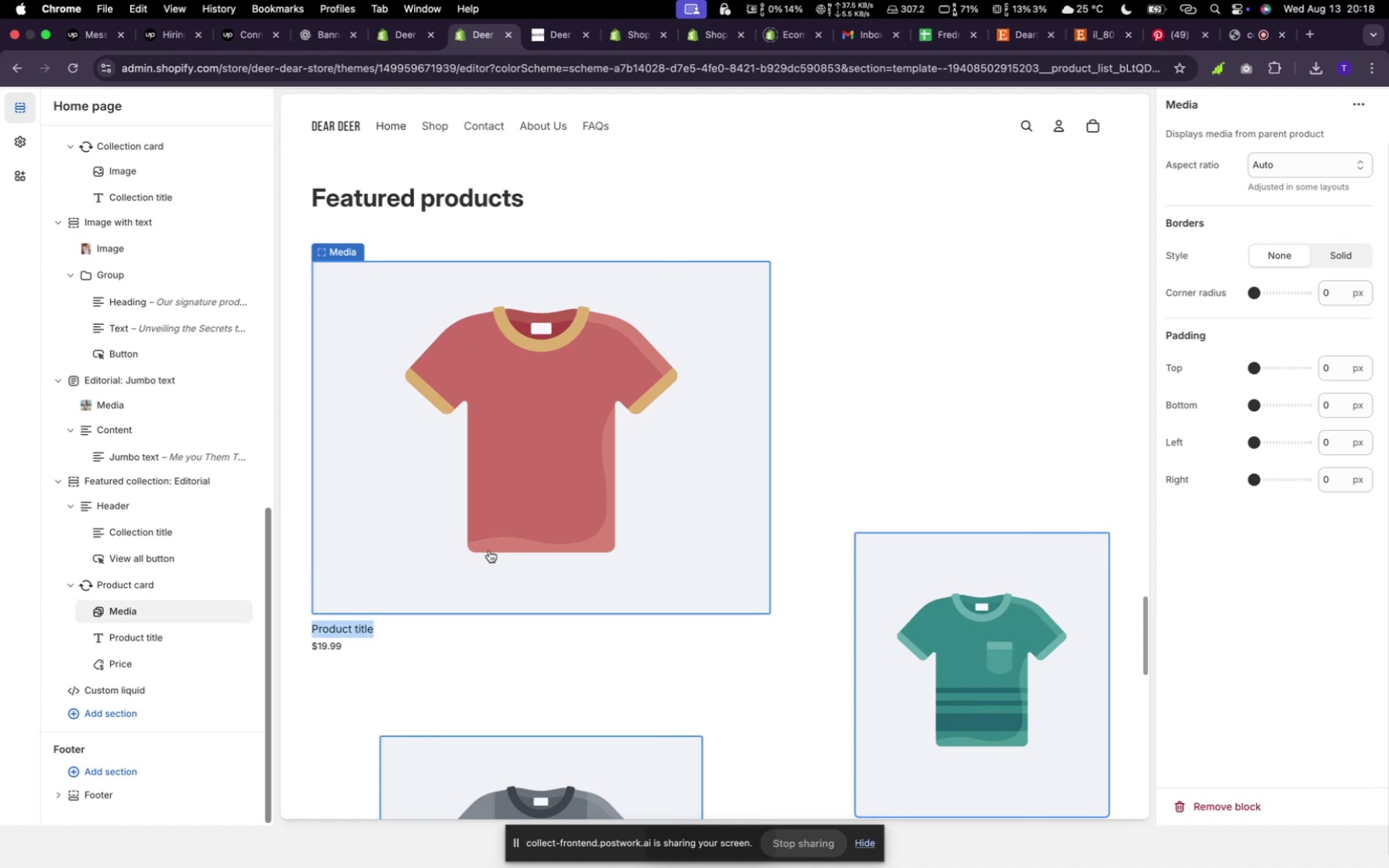 
triple_click([489, 553])
 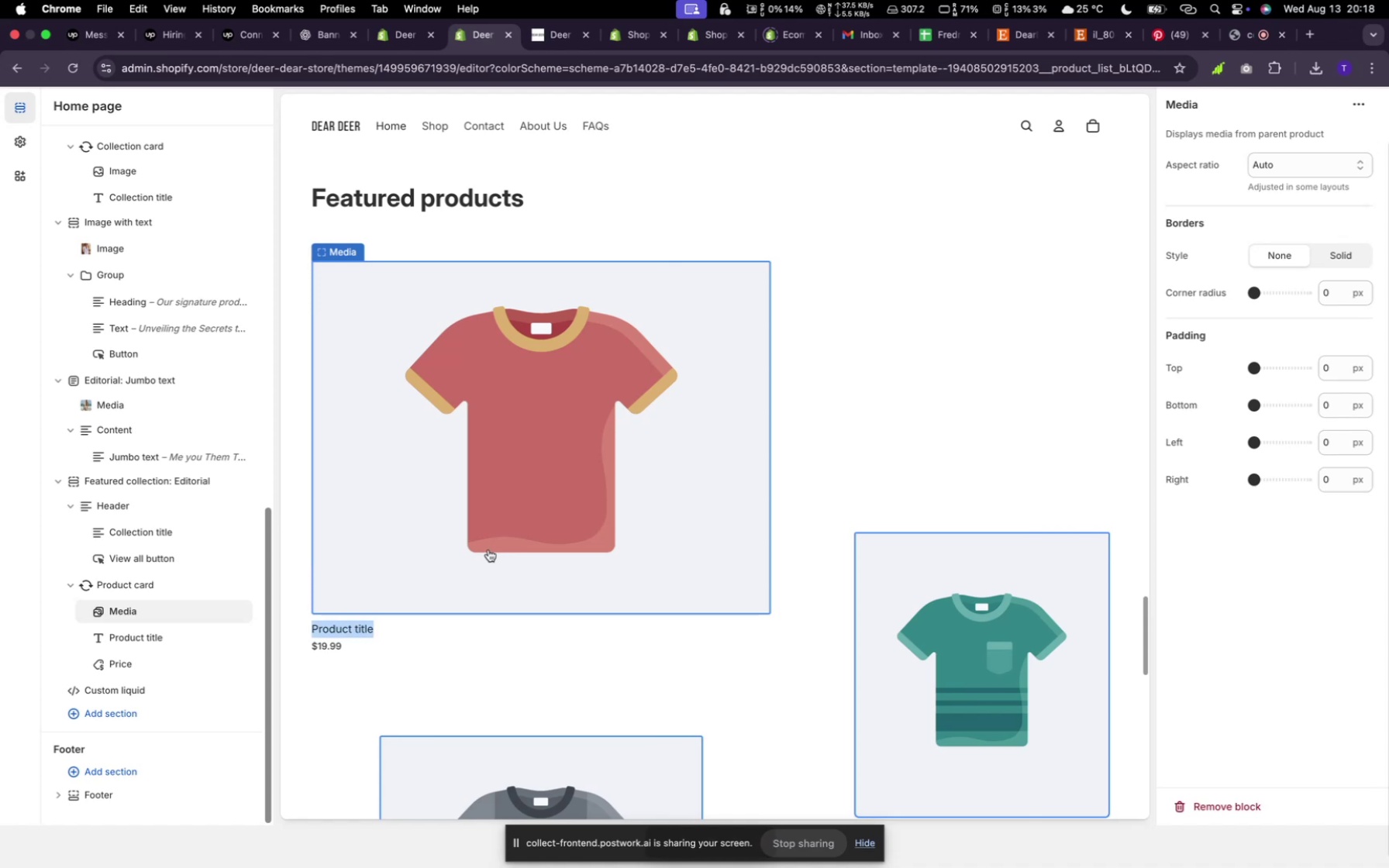 
triple_click([489, 553])
 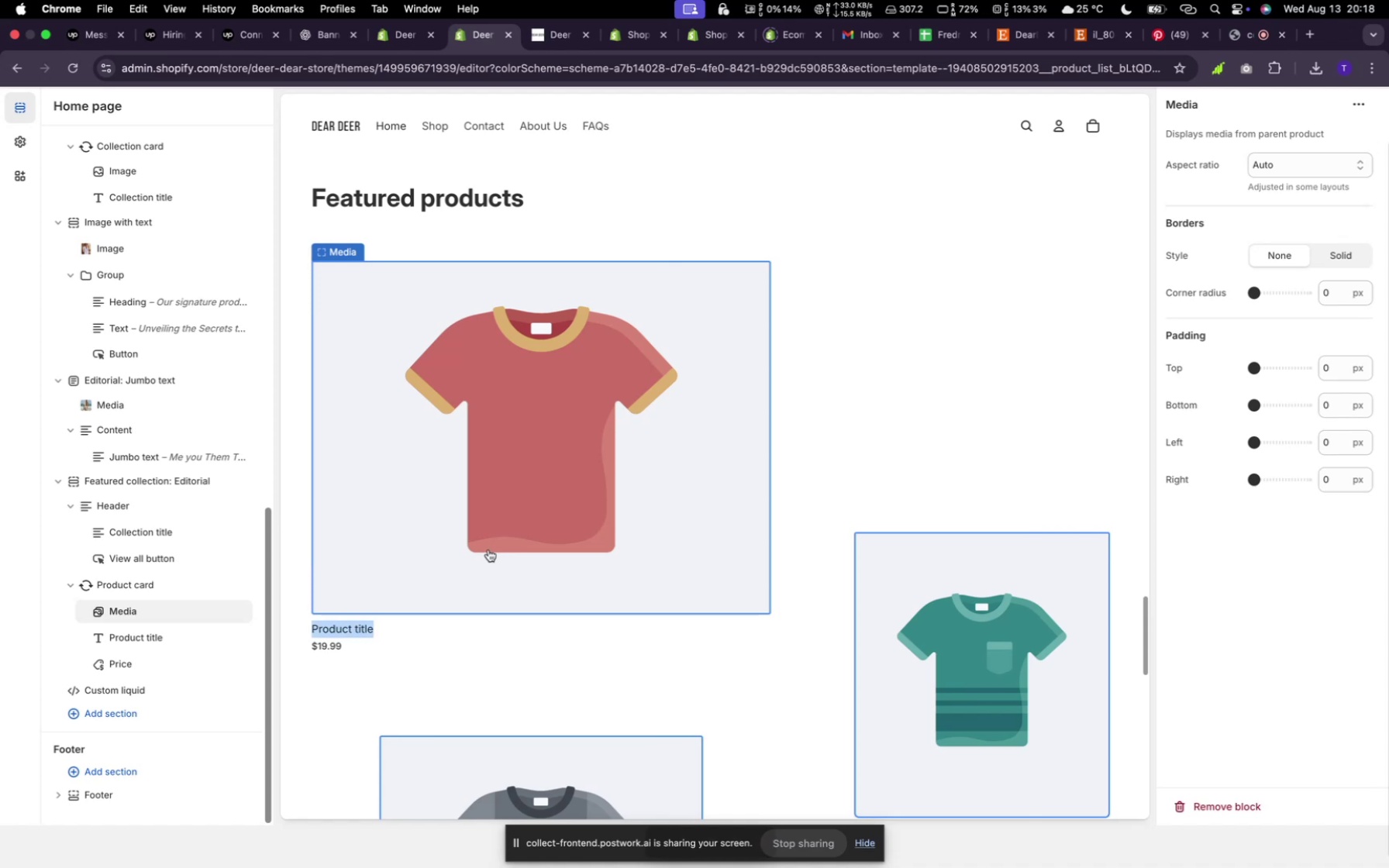 
triple_click([489, 550])
 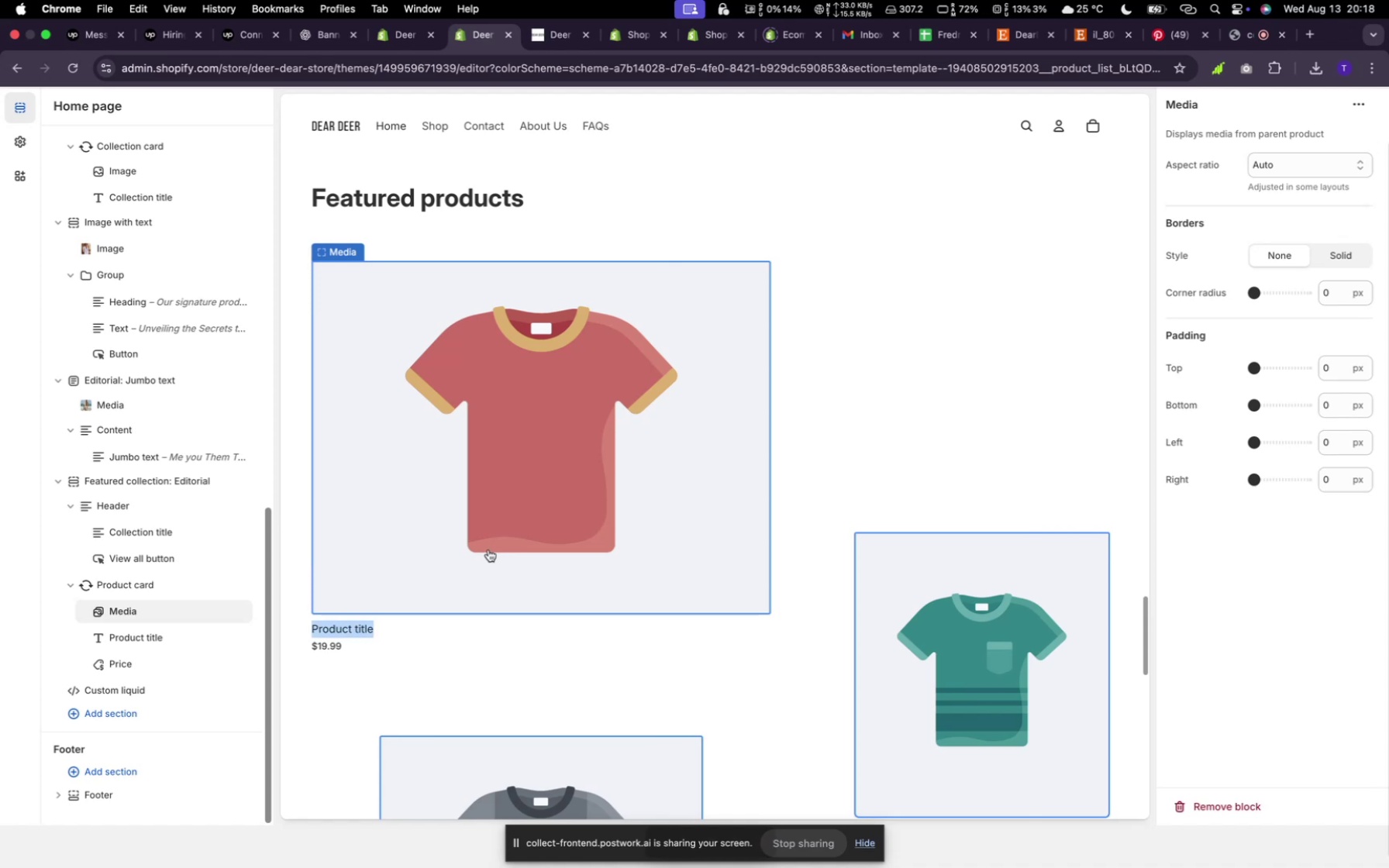 
triple_click([489, 550])
 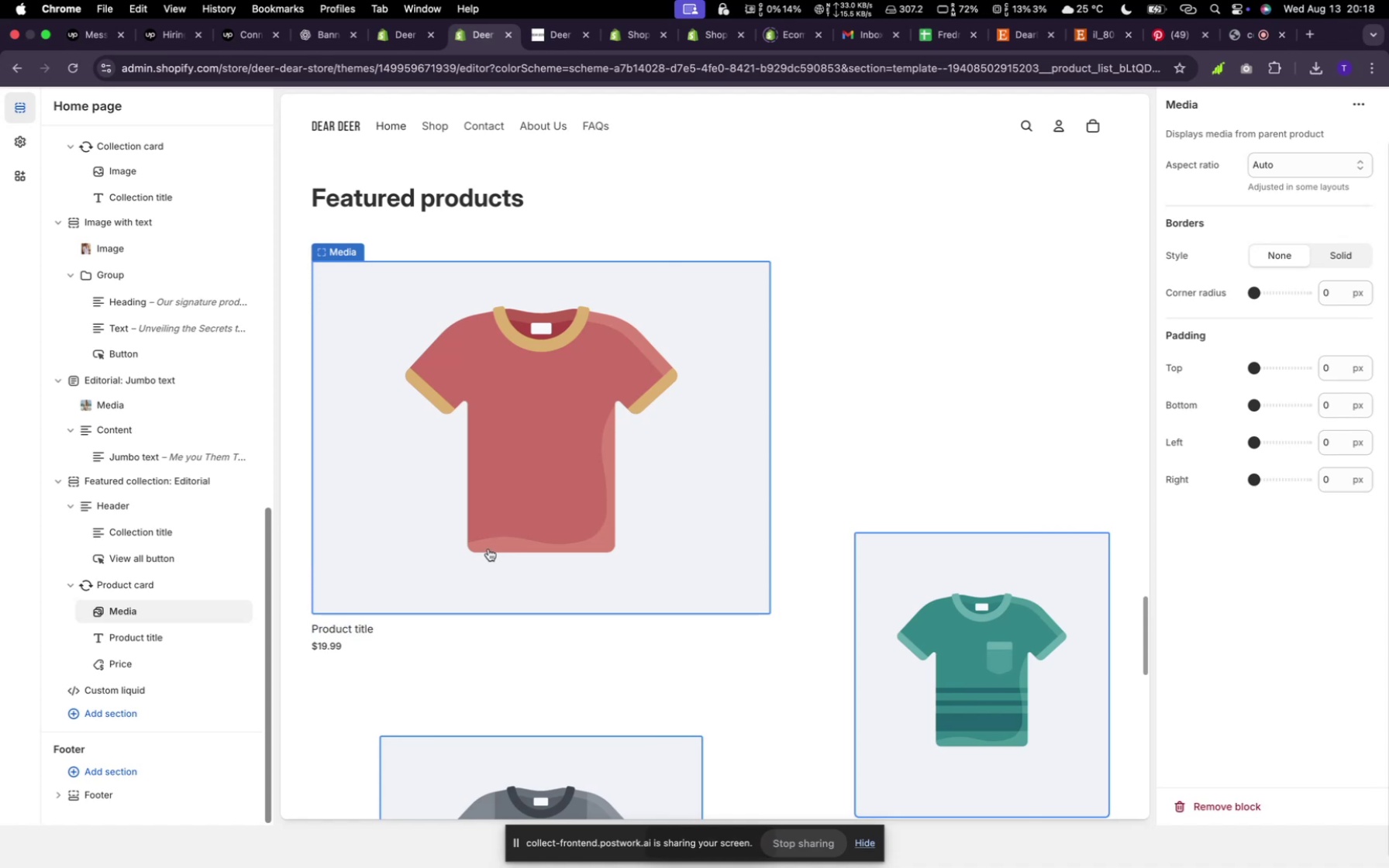 
triple_click([489, 550])
 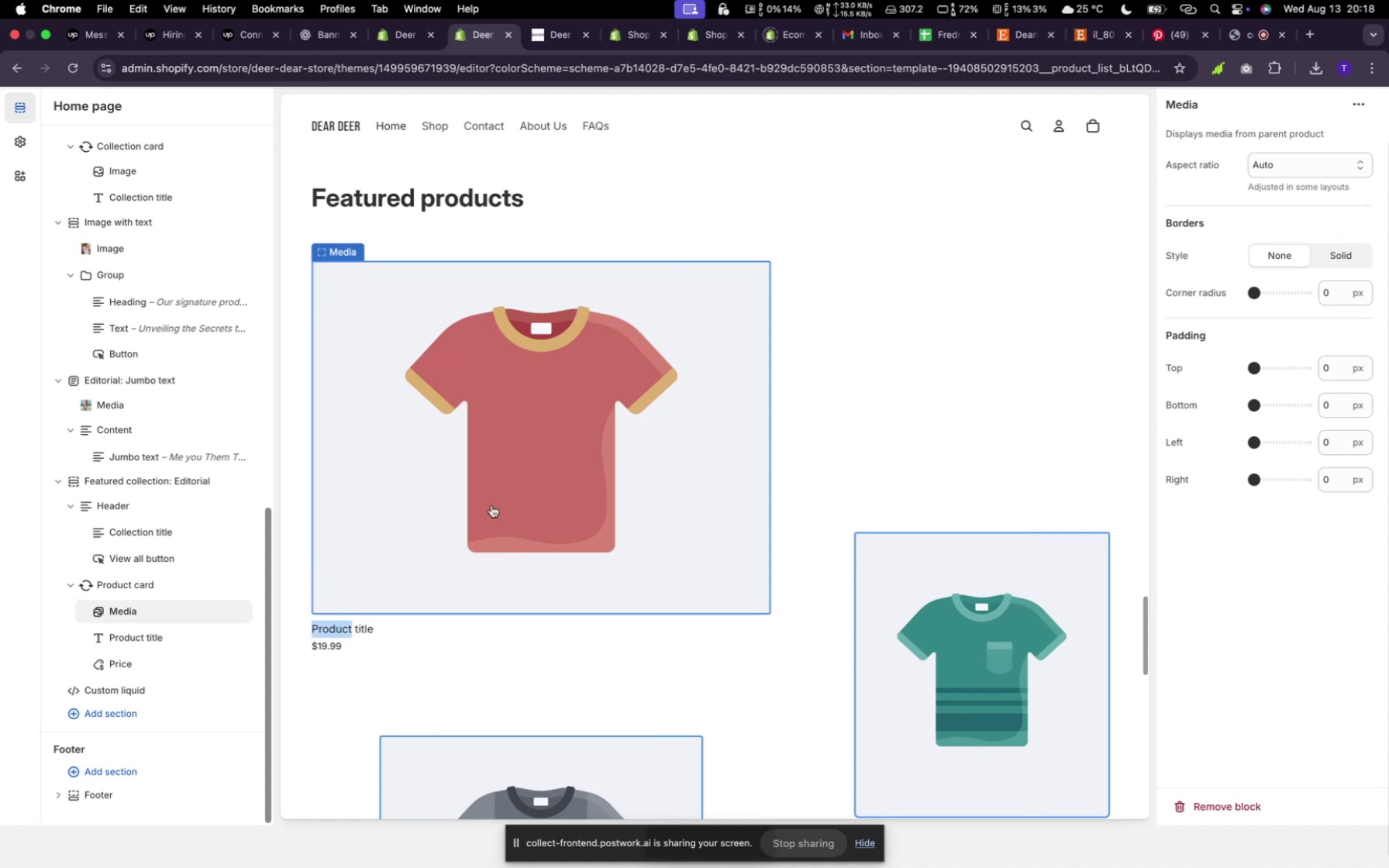 
triple_click([488, 549])
 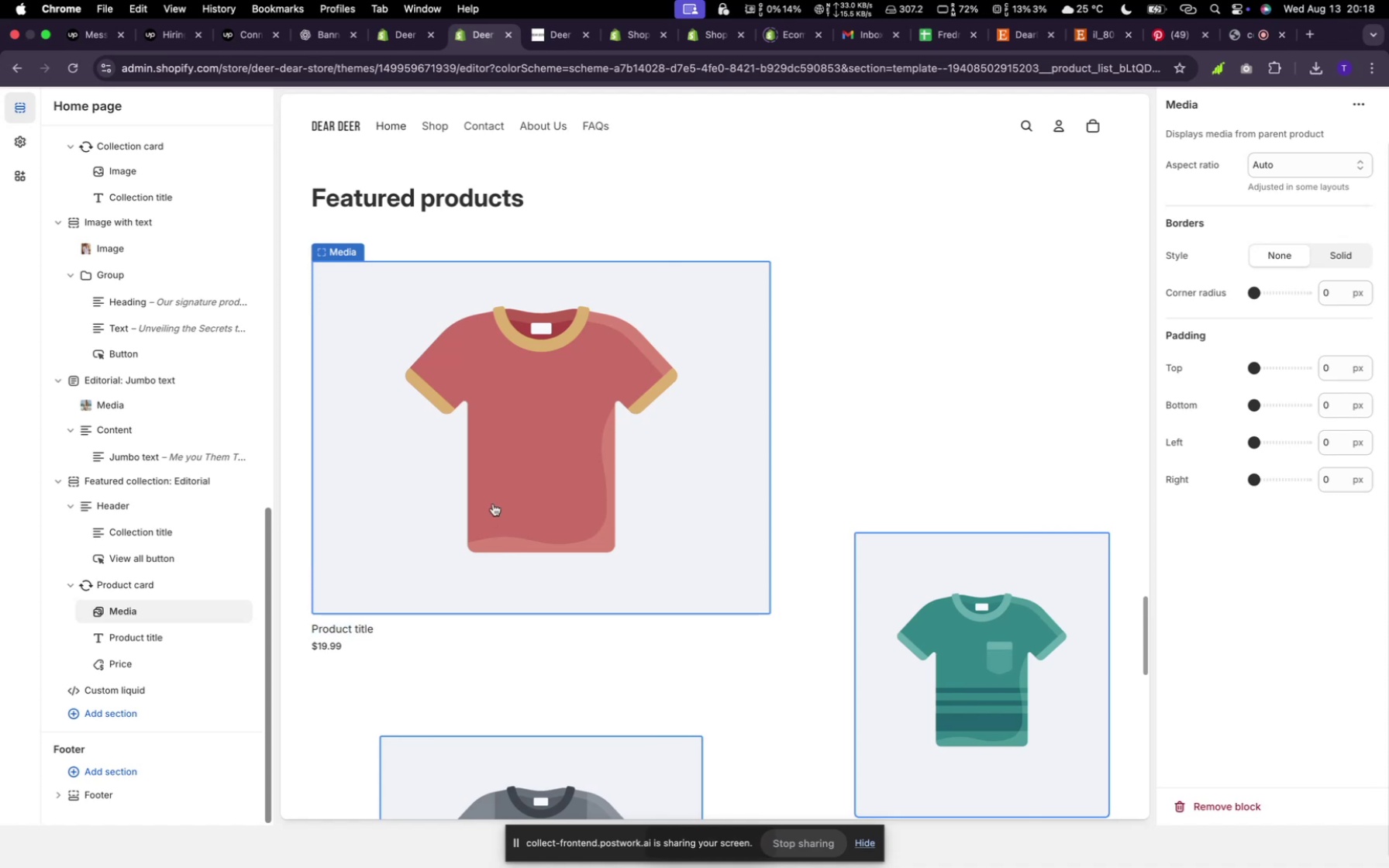 
triple_click([488, 549])
 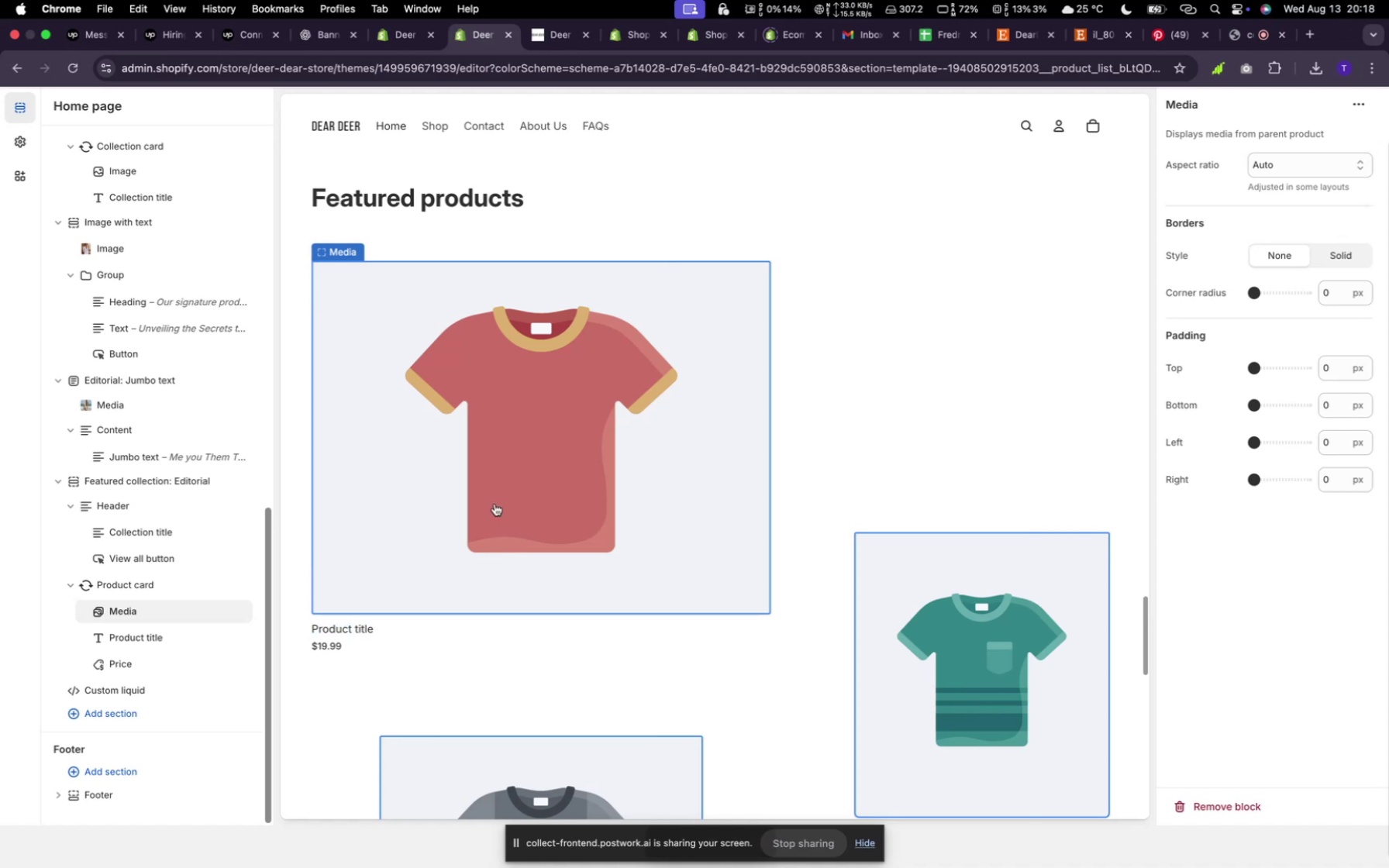 
triple_click([491, 505])
 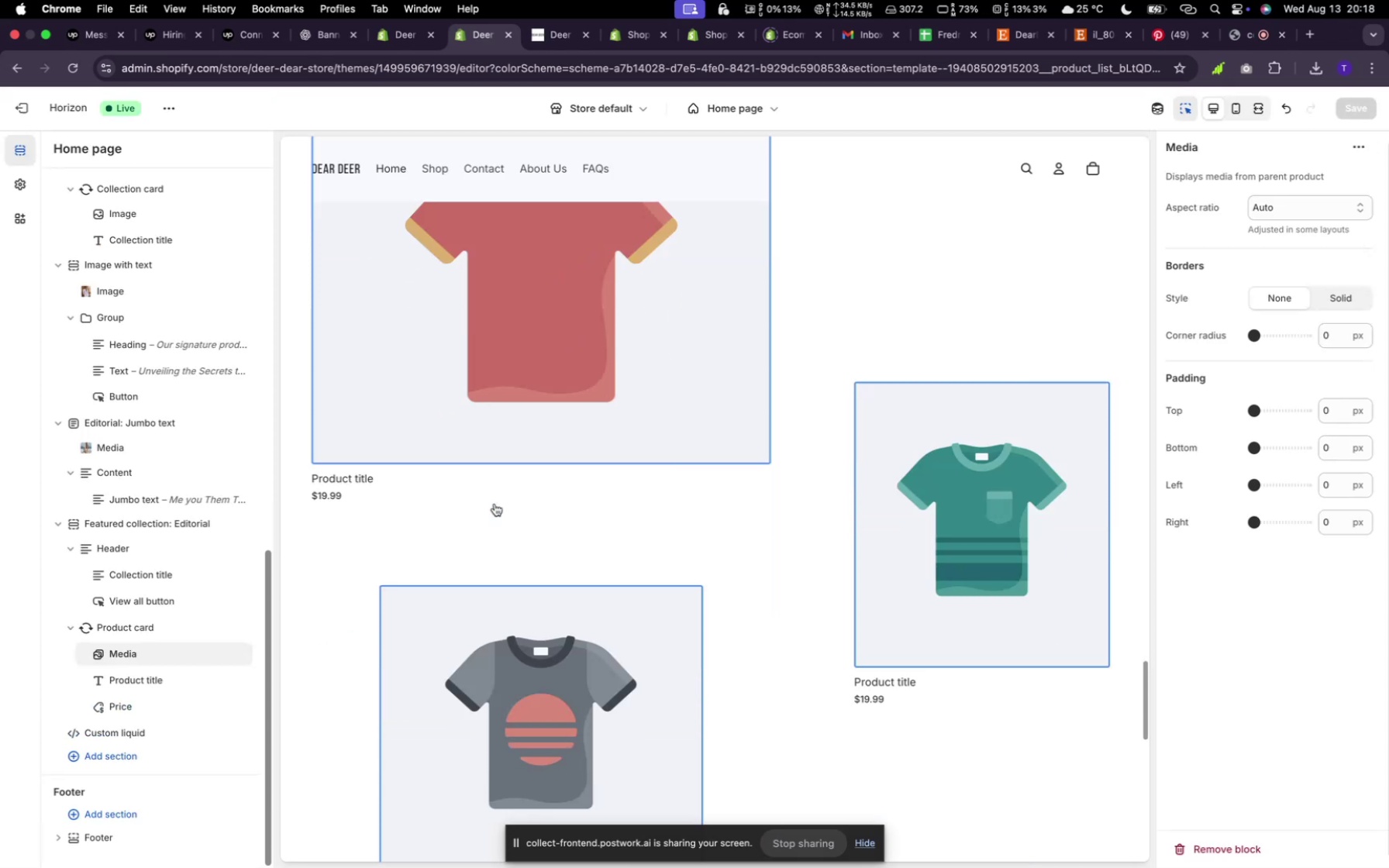 
triple_click([491, 505])
 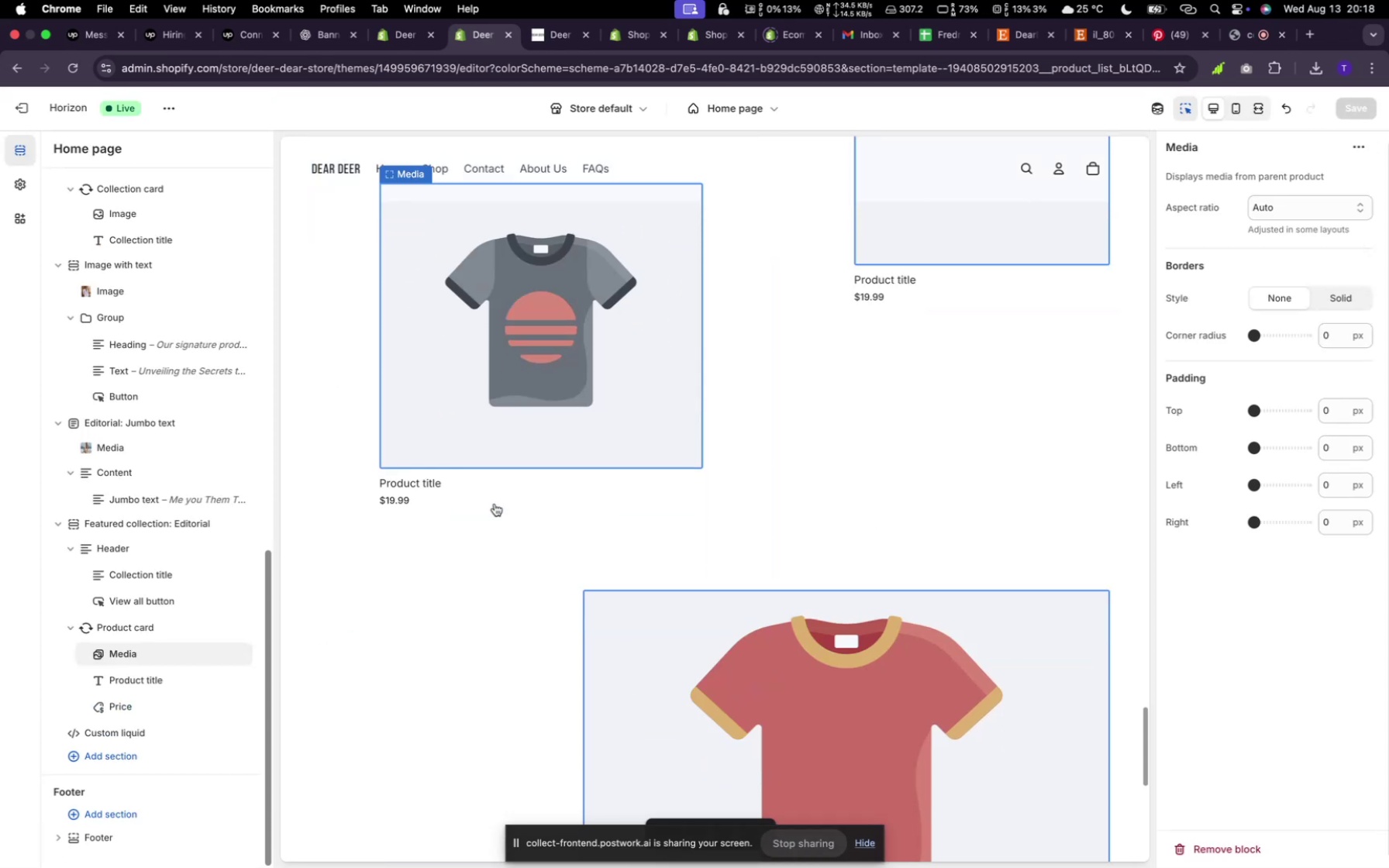 
scroll: coordinate [495, 504], scroll_direction: down, amount: 33.0
 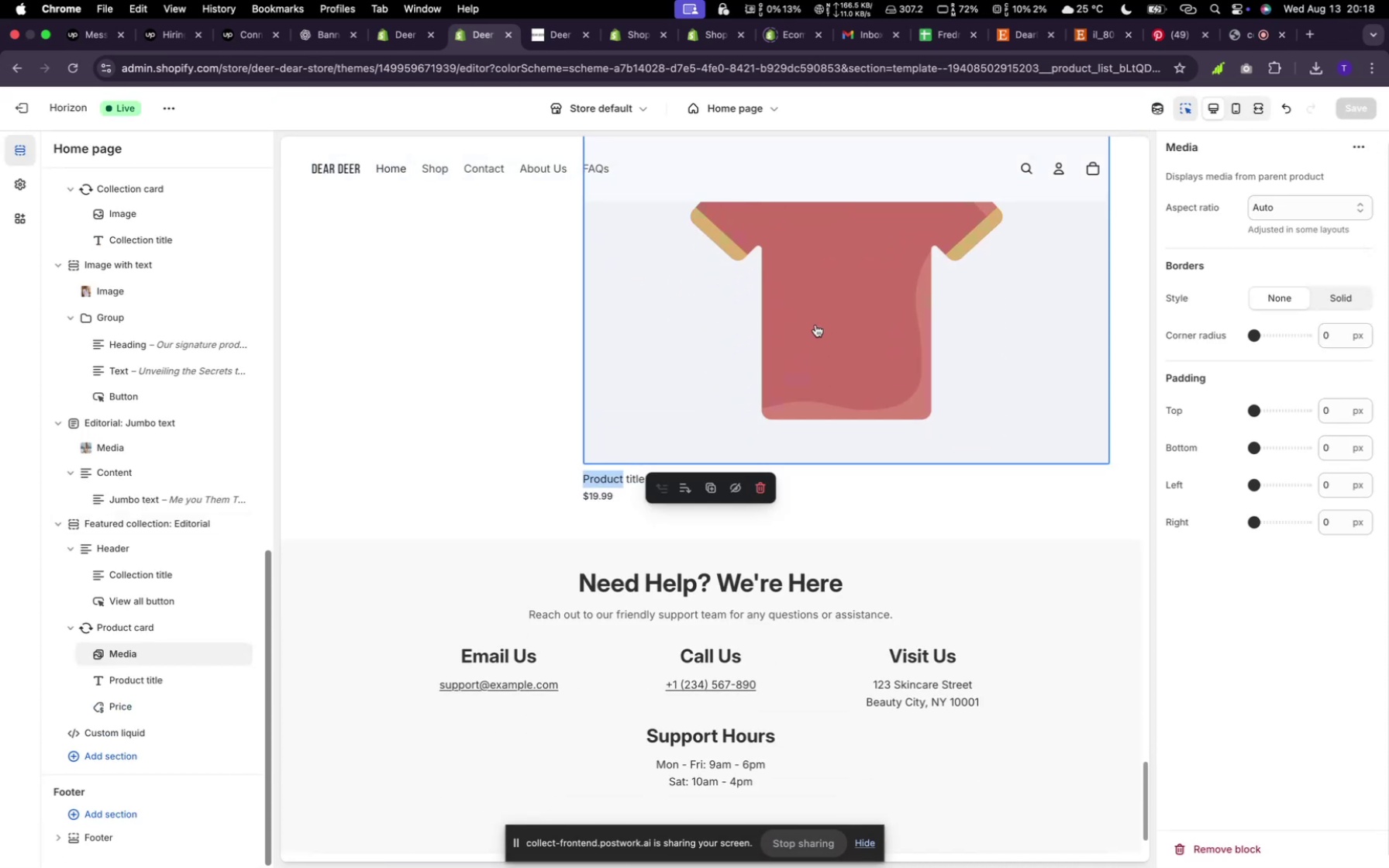 
left_click([815, 325])
 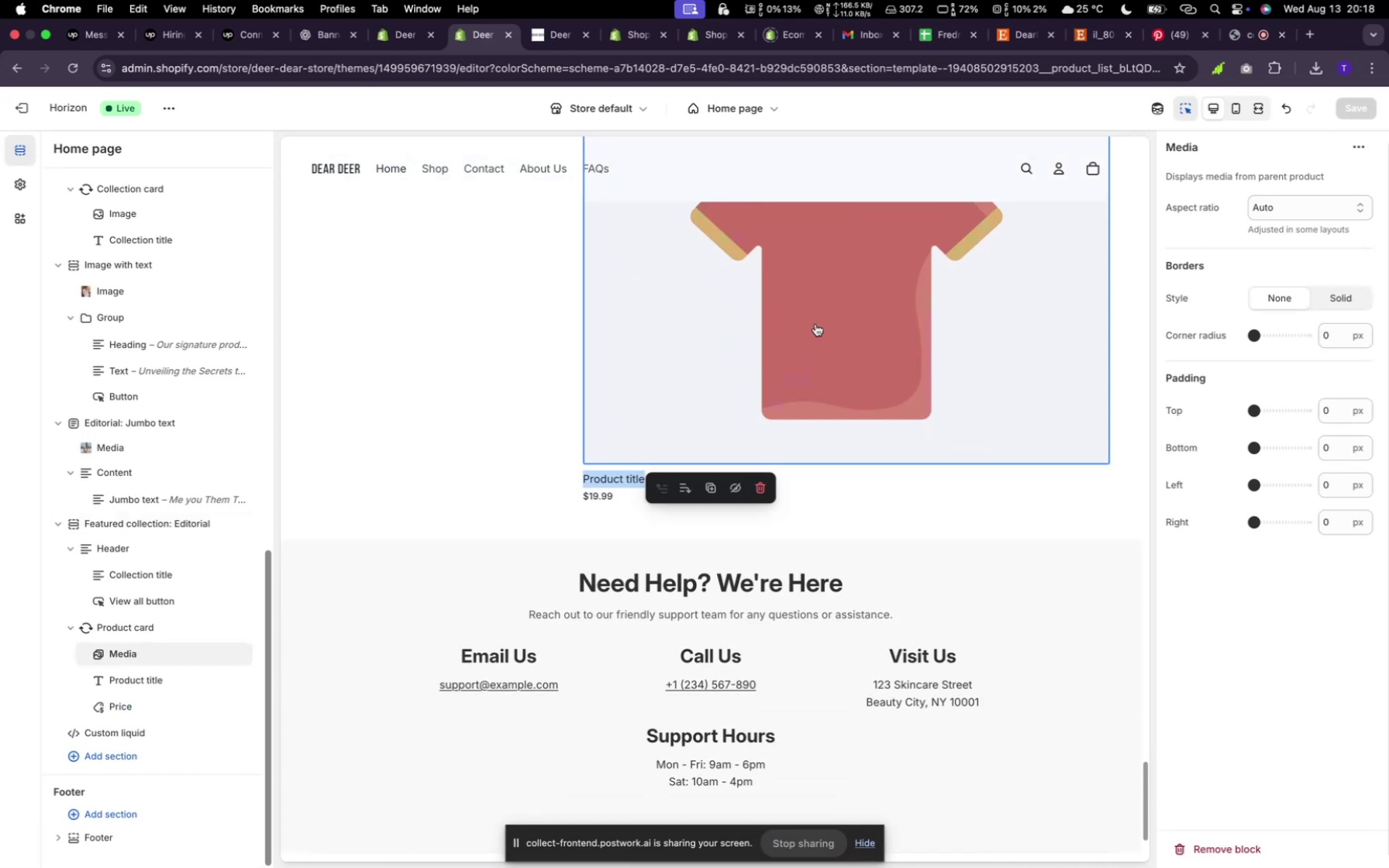 
double_click([815, 325])
 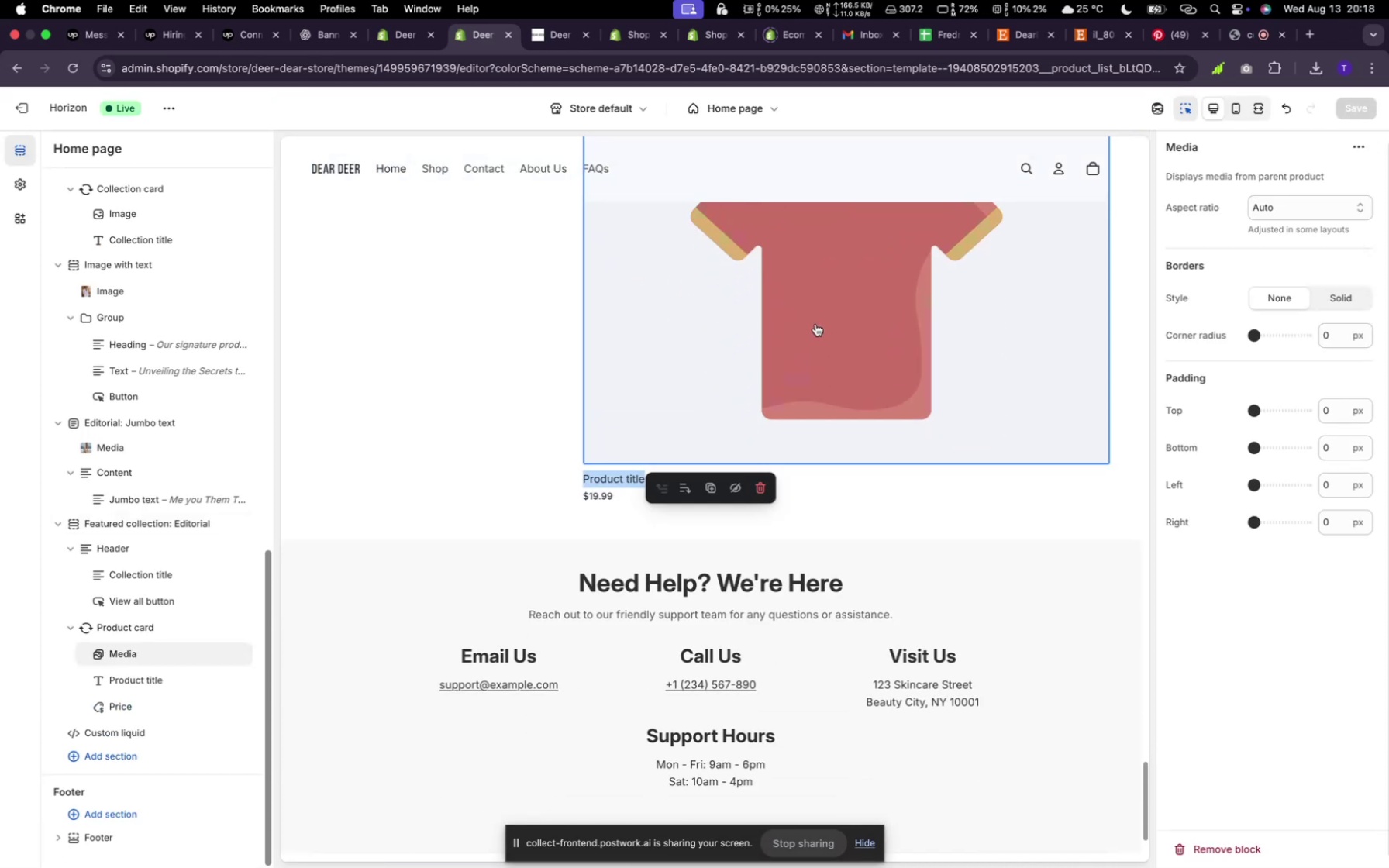 
triple_click([815, 325])
 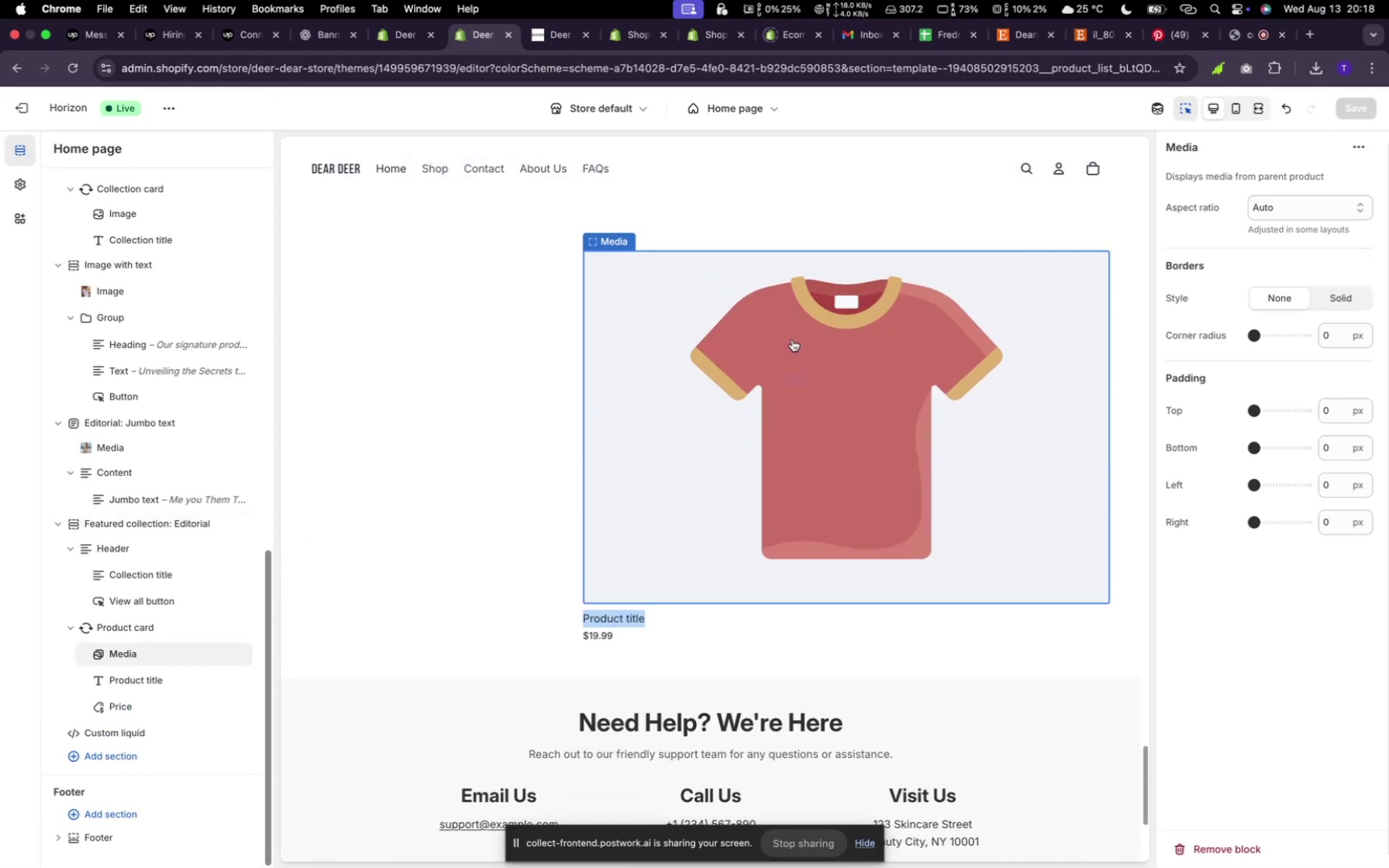 
scroll: coordinate [791, 345], scroll_direction: up, amount: 38.0
 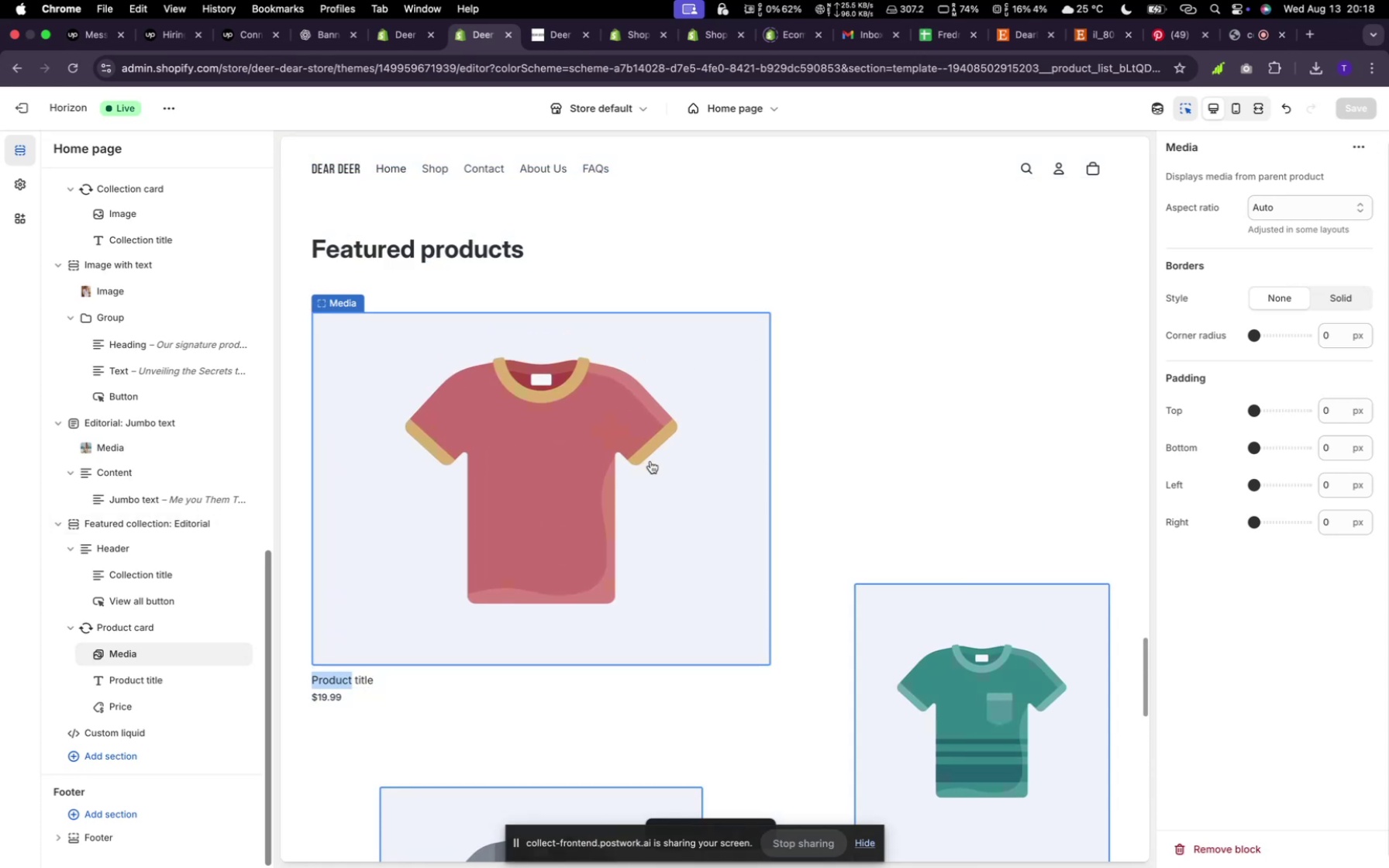 
double_click([610, 421])
 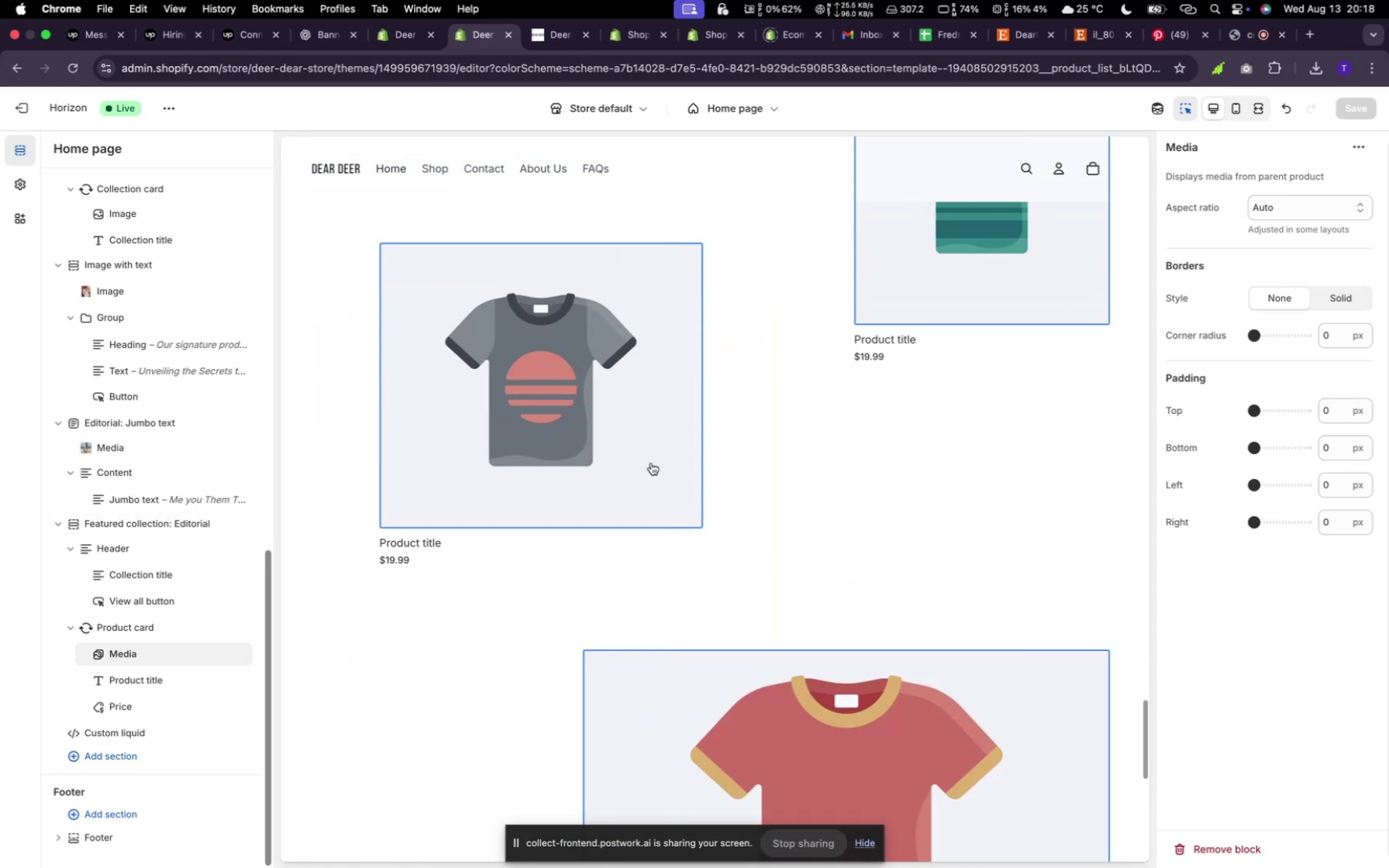 
scroll: coordinate [650, 461], scroll_direction: down, amount: 18.0
 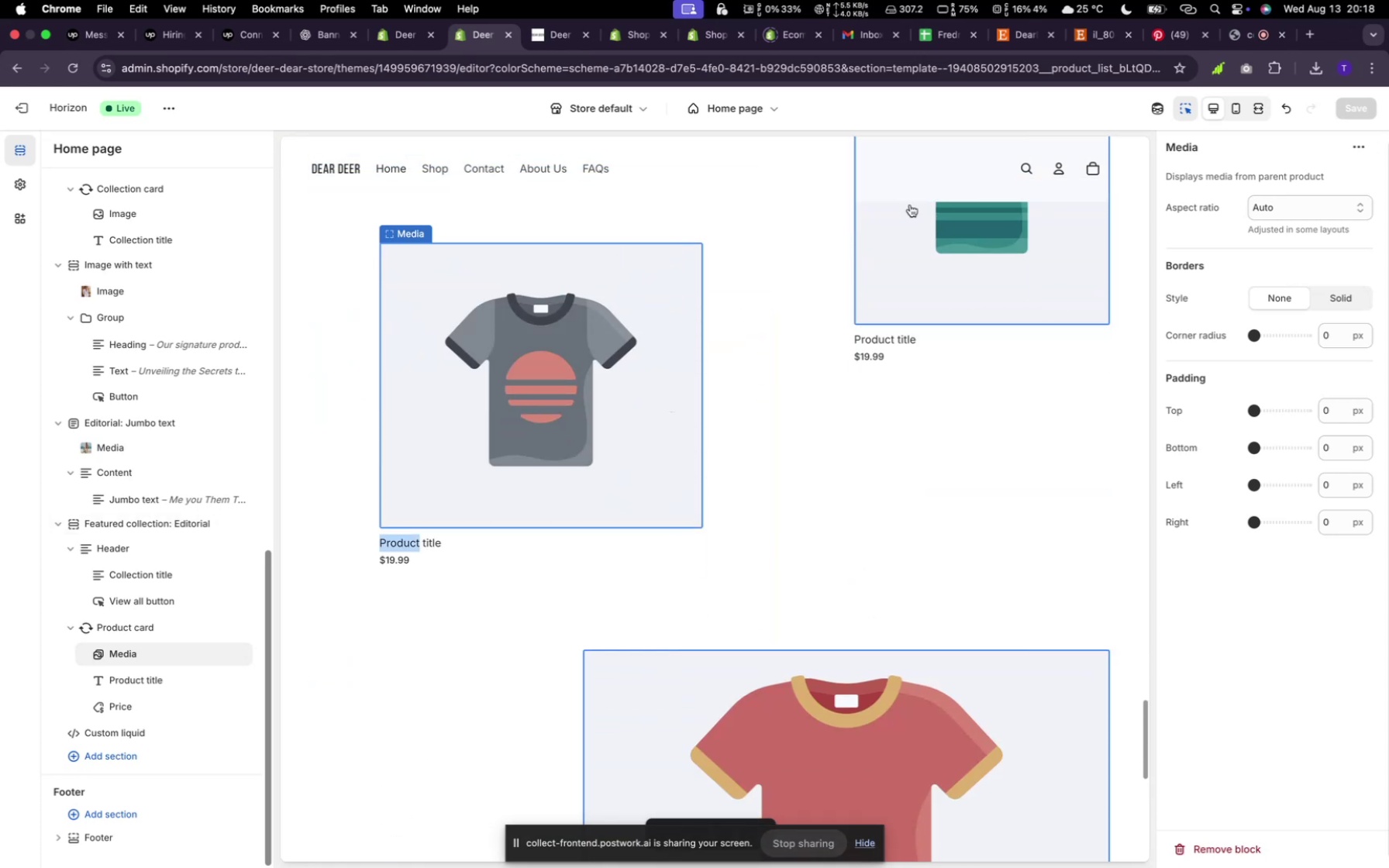 
left_click([650, 463])
 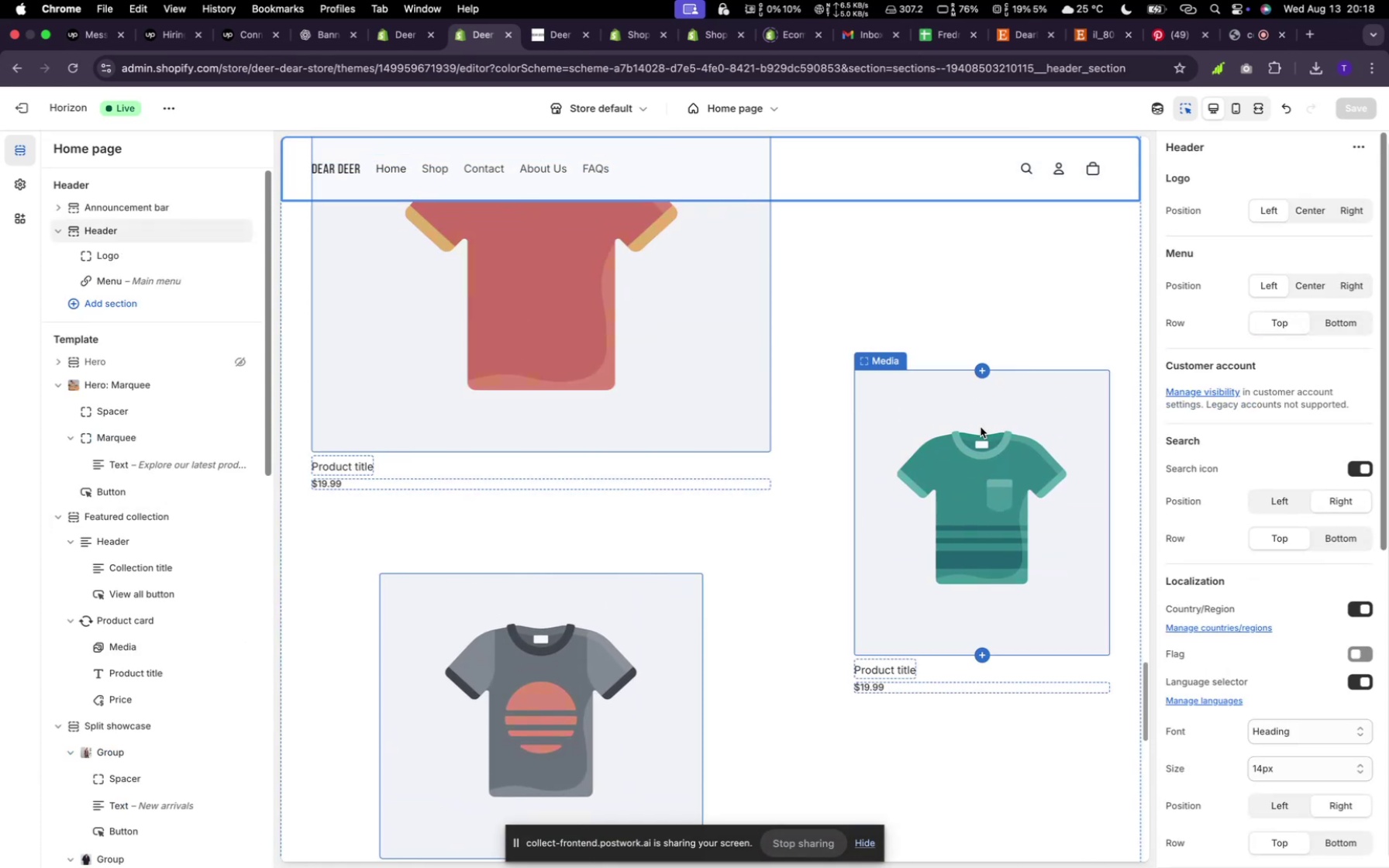 
double_click([981, 427])
 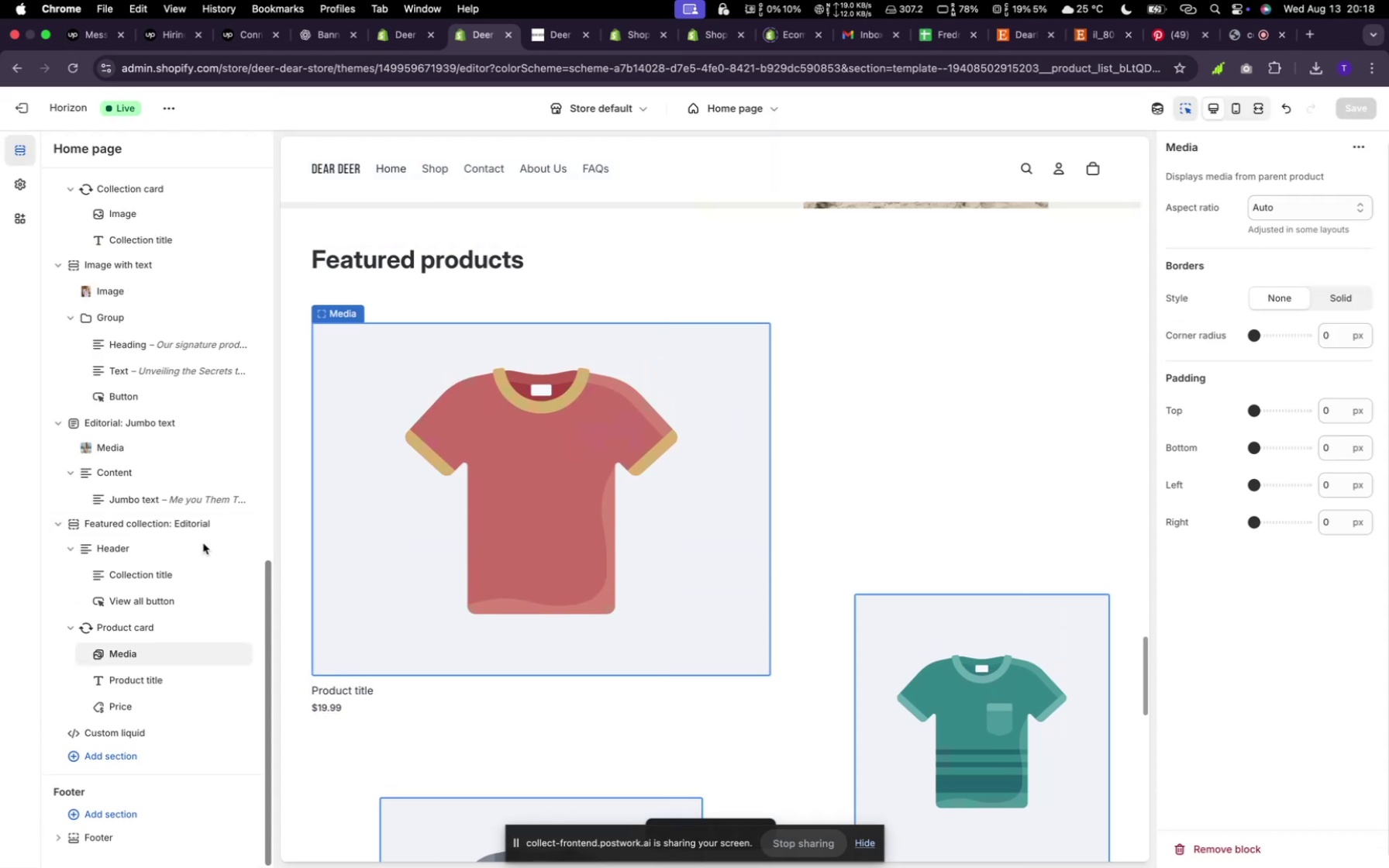 
left_click([578, 436])
 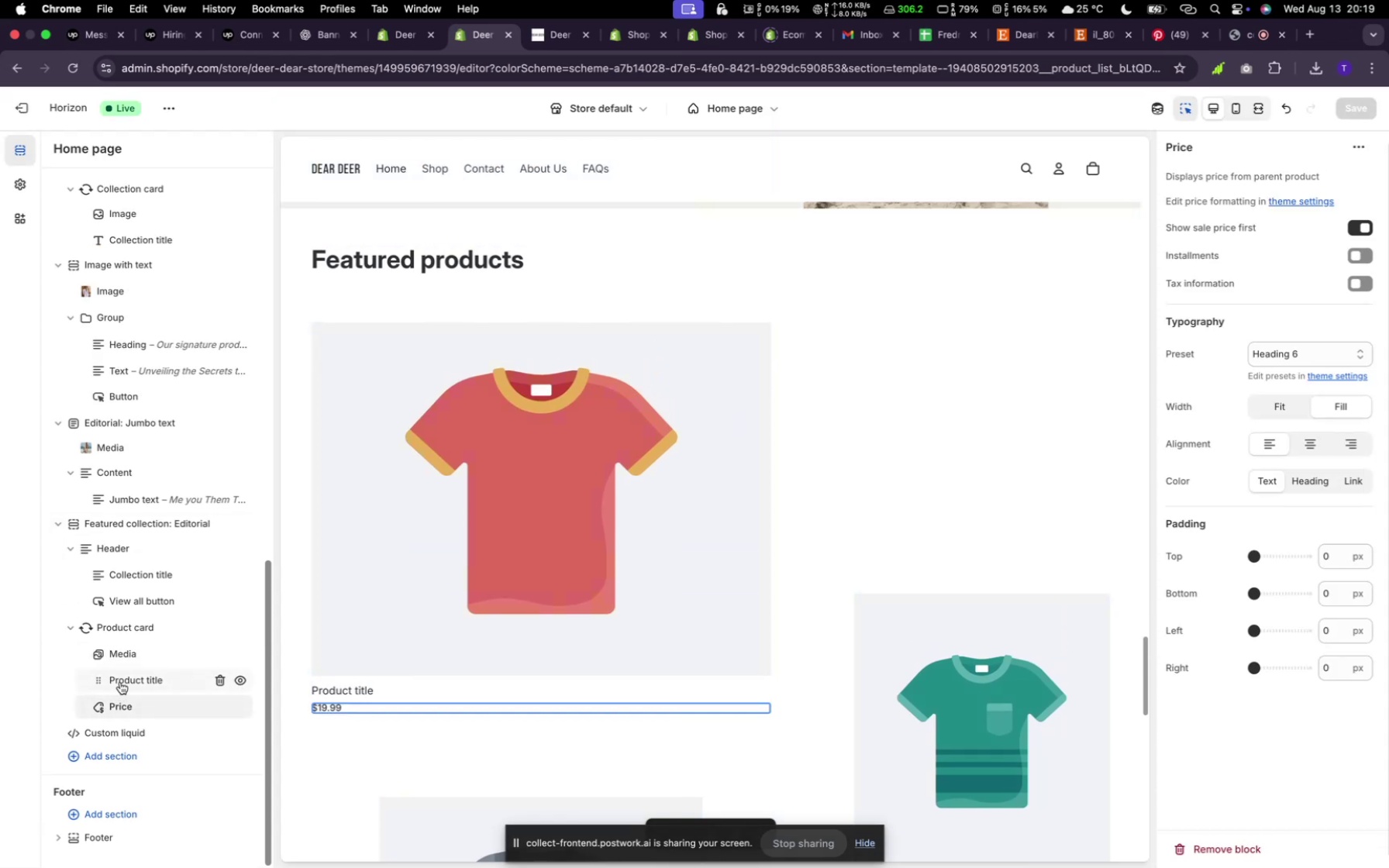 
left_click([120, 680])
 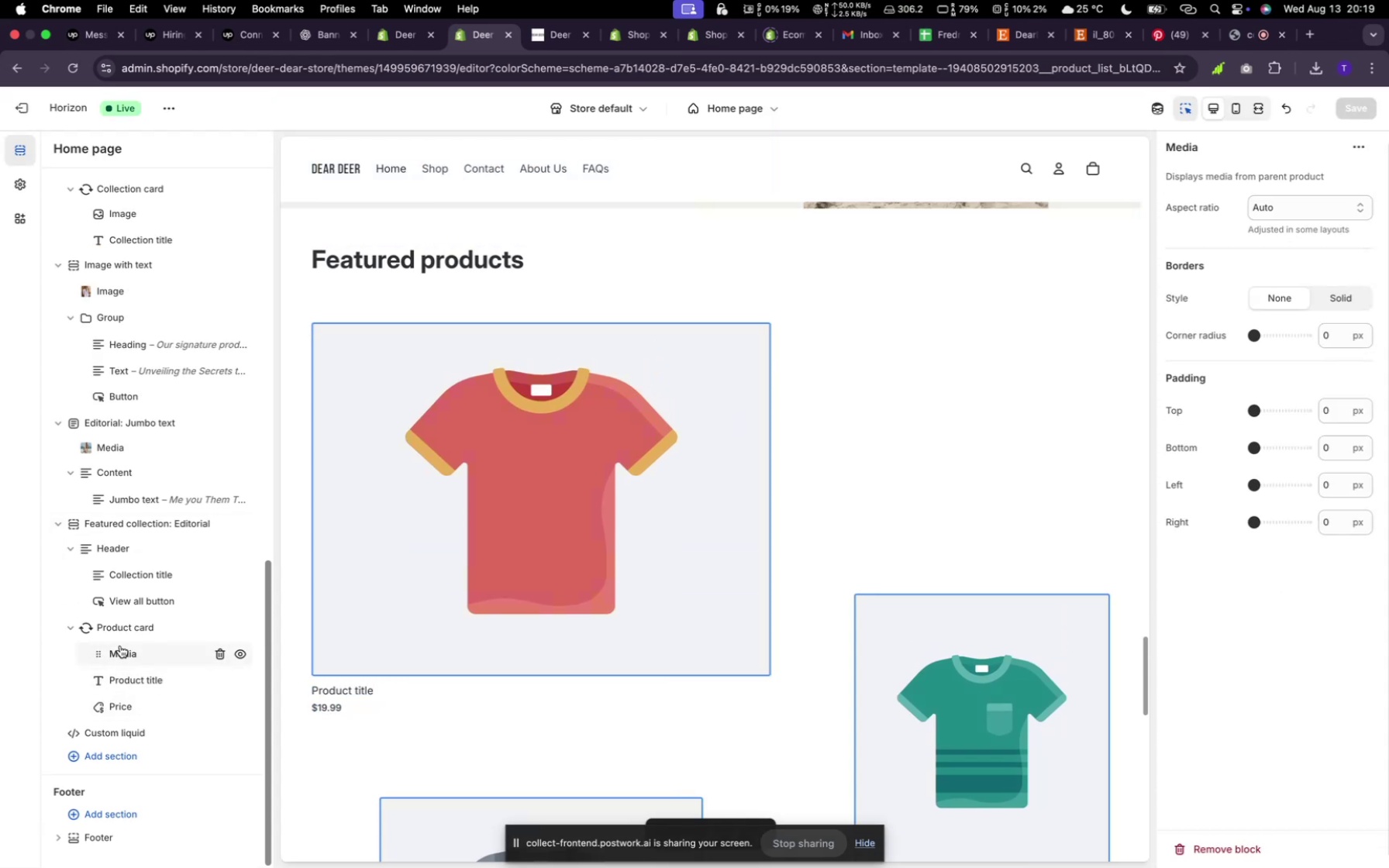 
left_click([120, 646])
 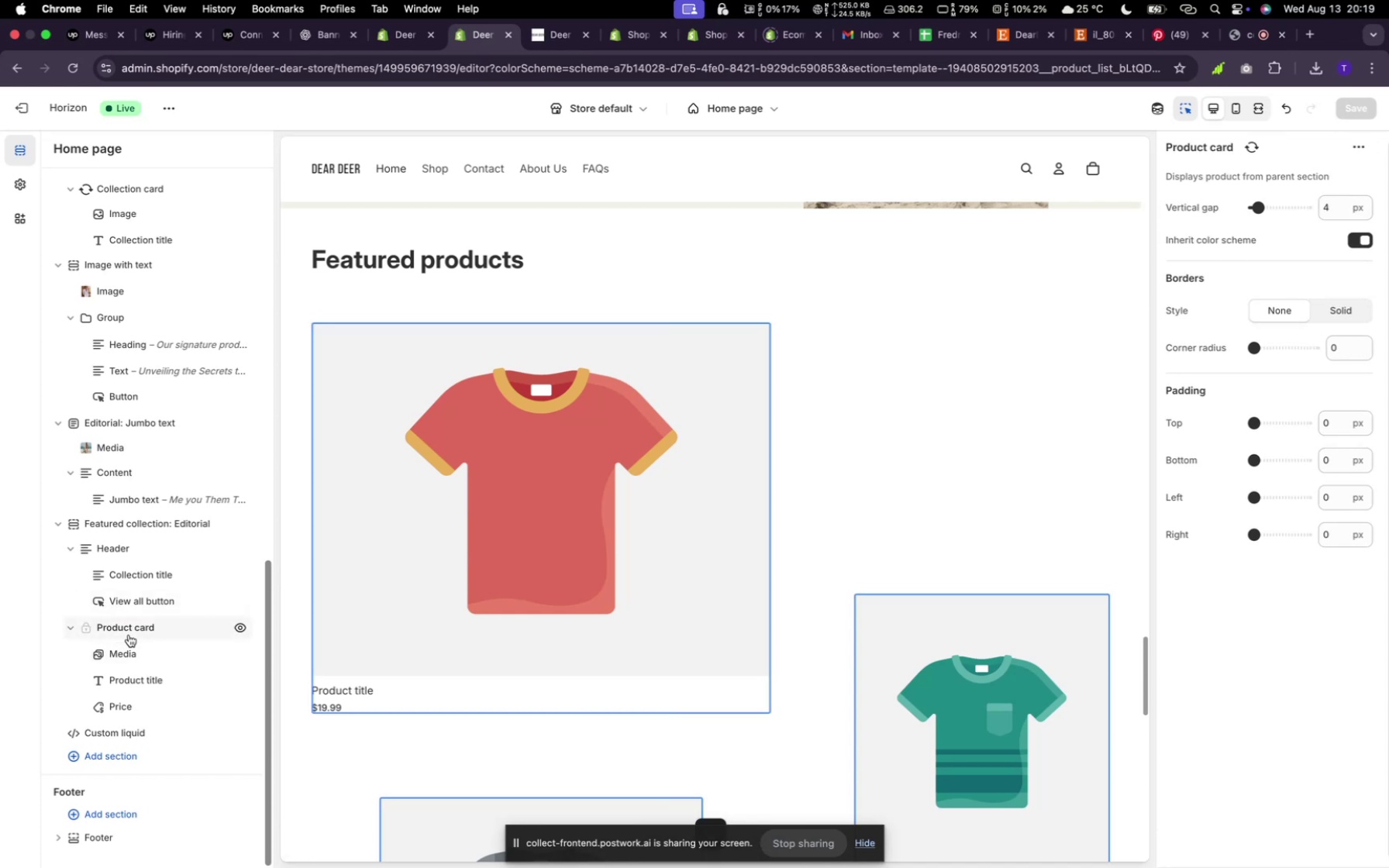 
double_click([129, 635])
 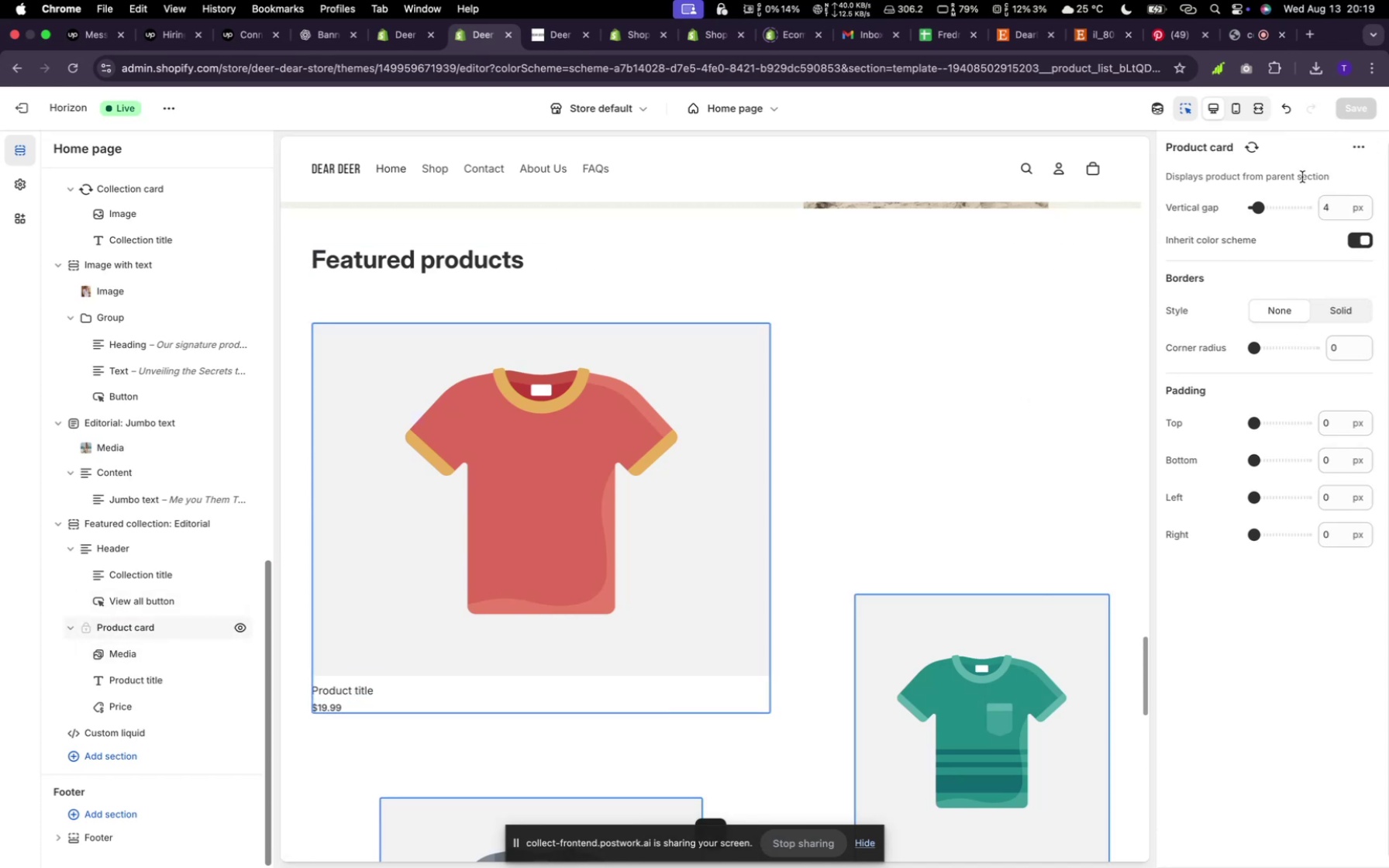 
wait(6.84)
 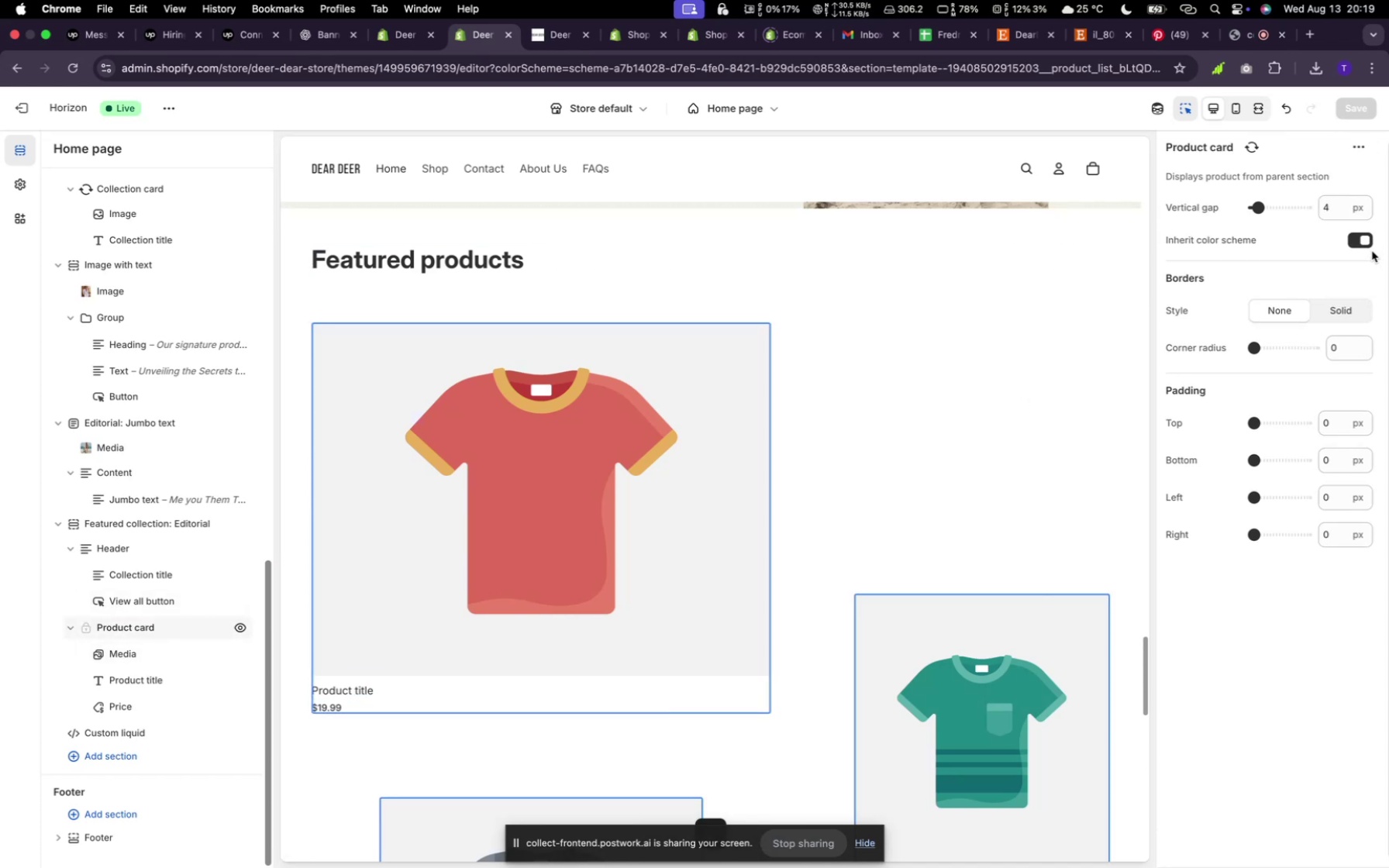 
left_click([1302, 177])
 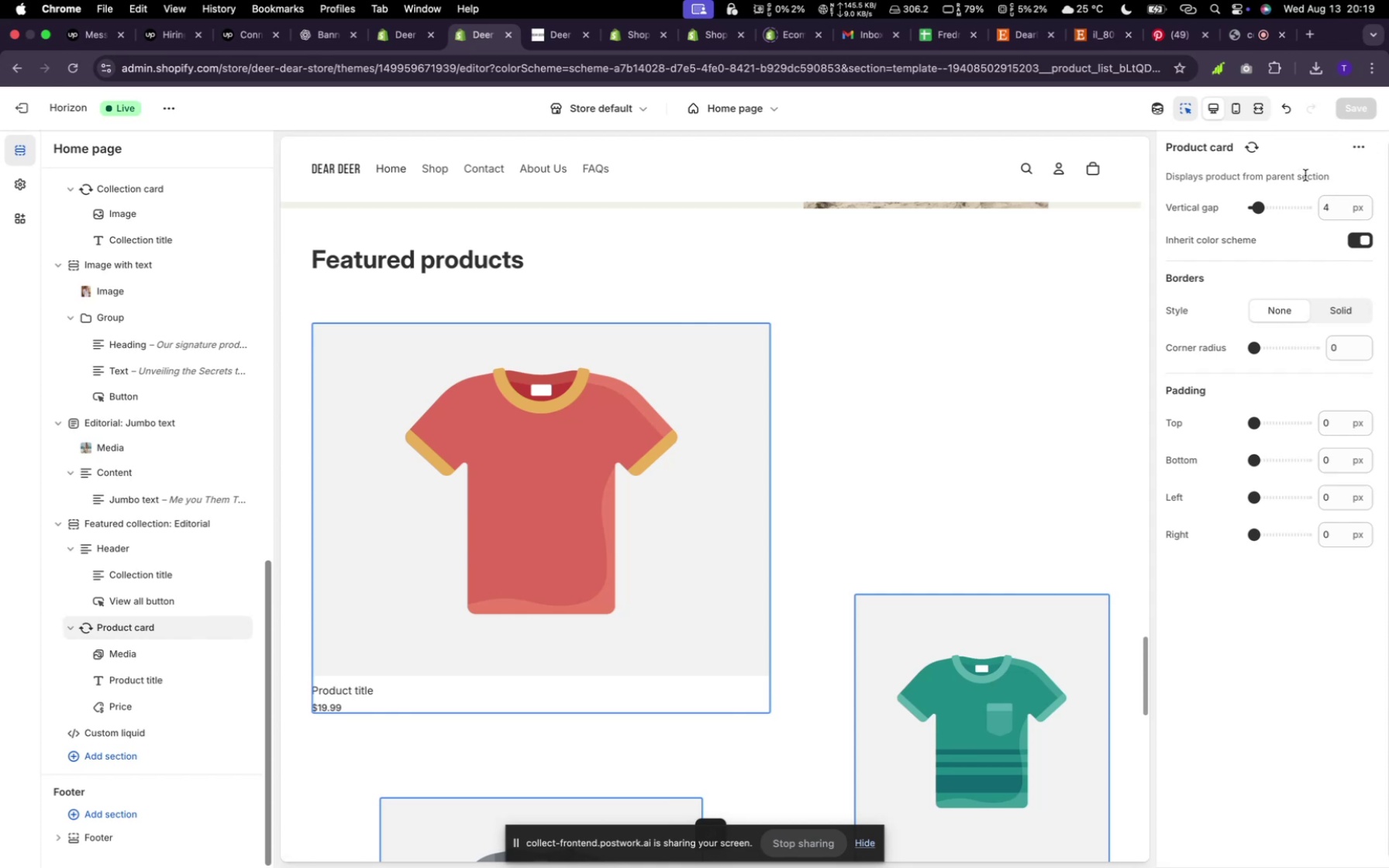 
left_click([1302, 177])
 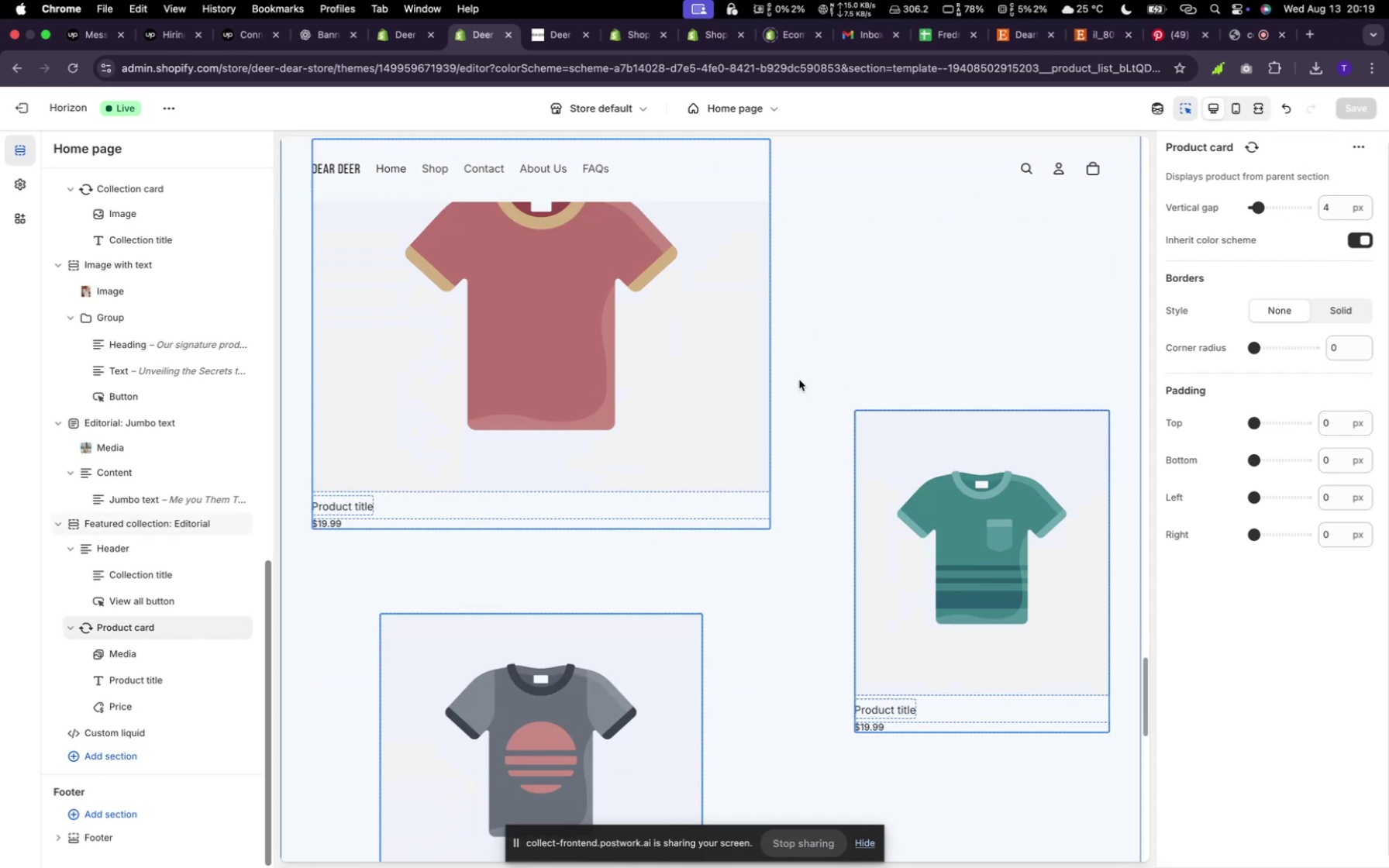 
scroll: coordinate [806, 380], scroll_direction: down, amount: 7.0
 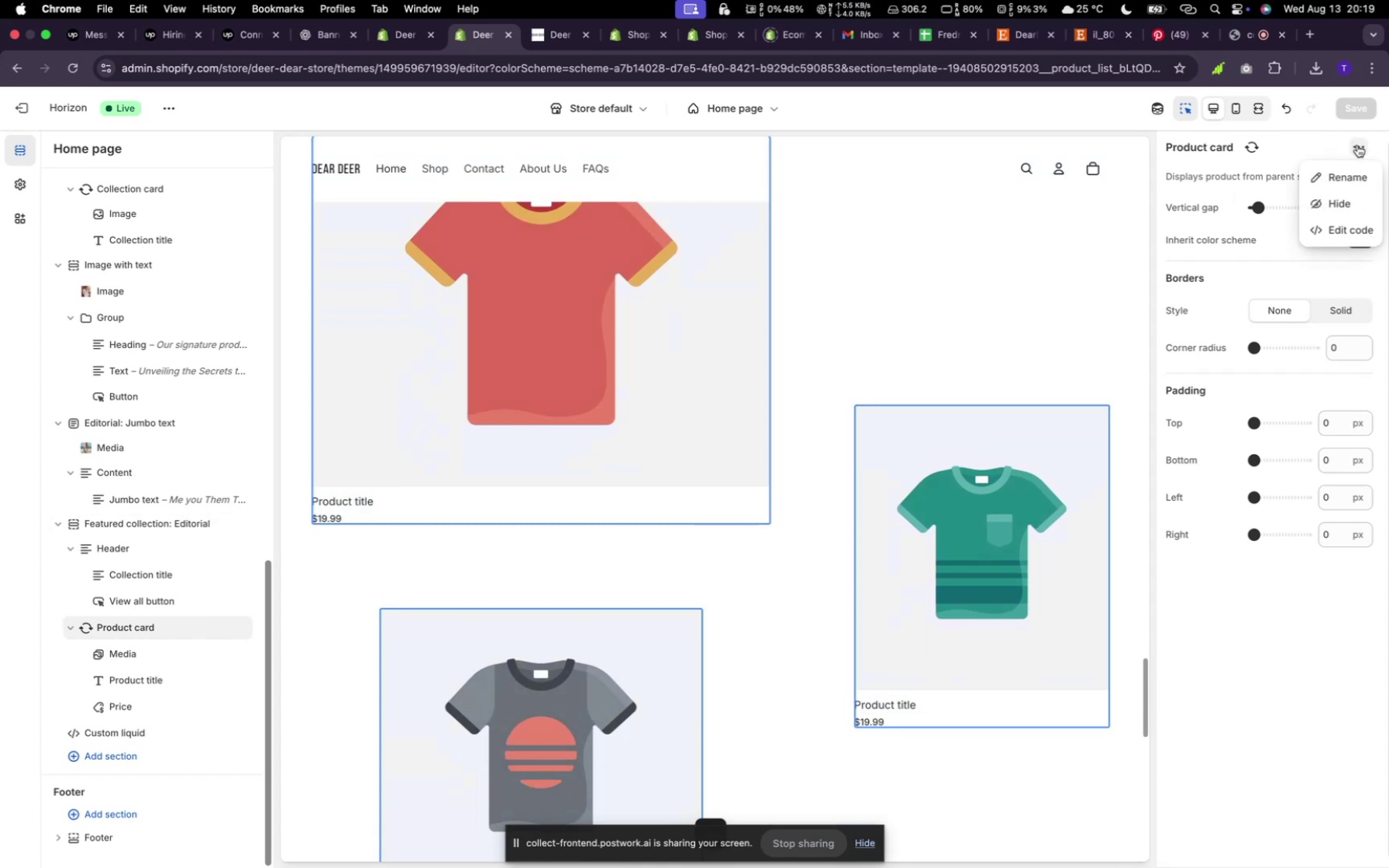 
left_click([1357, 144])
 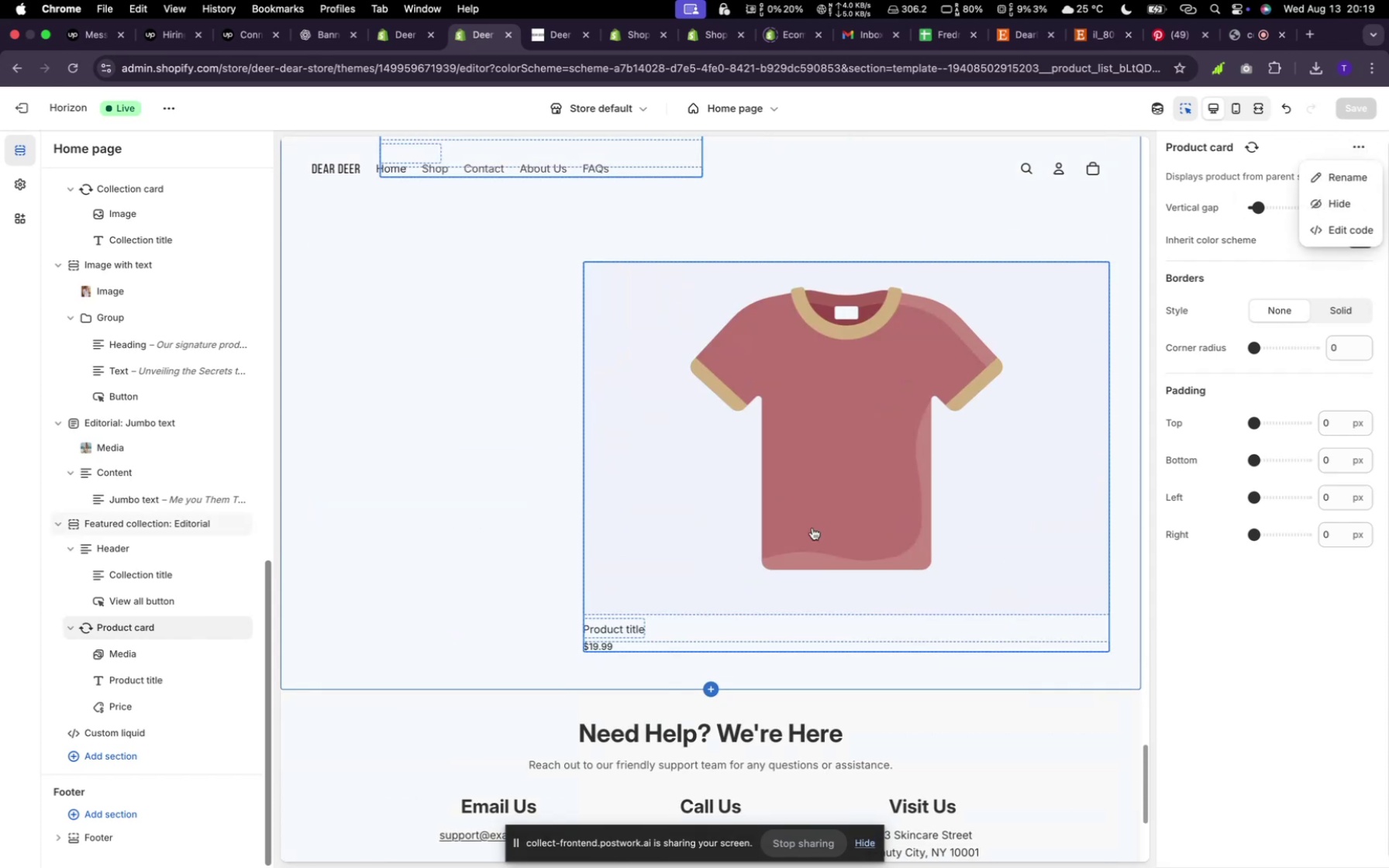 
scroll: coordinate [794, 480], scroll_direction: down, amount: 72.0
 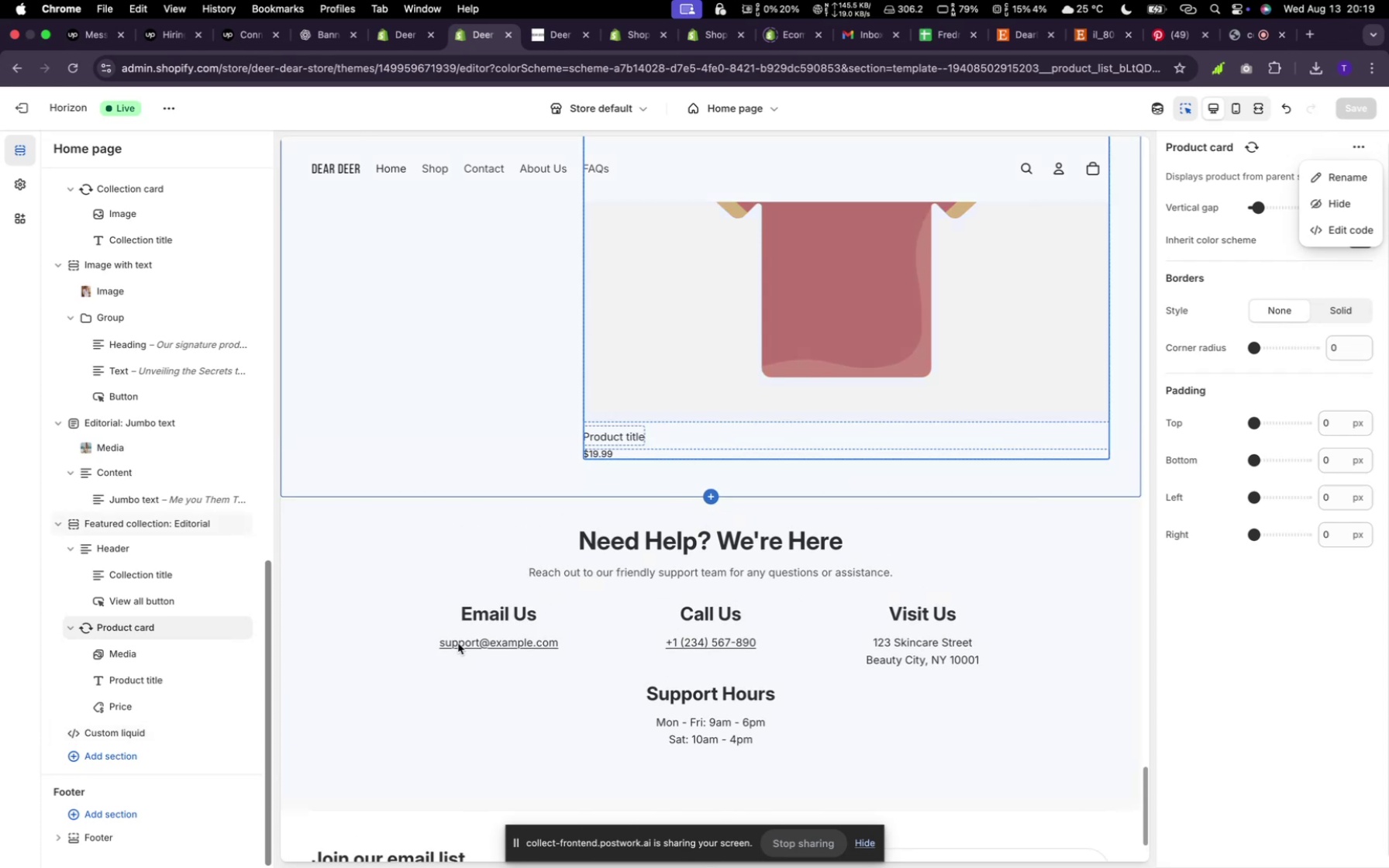 
scroll: coordinate [798, 474], scroll_direction: up, amount: 4.0
 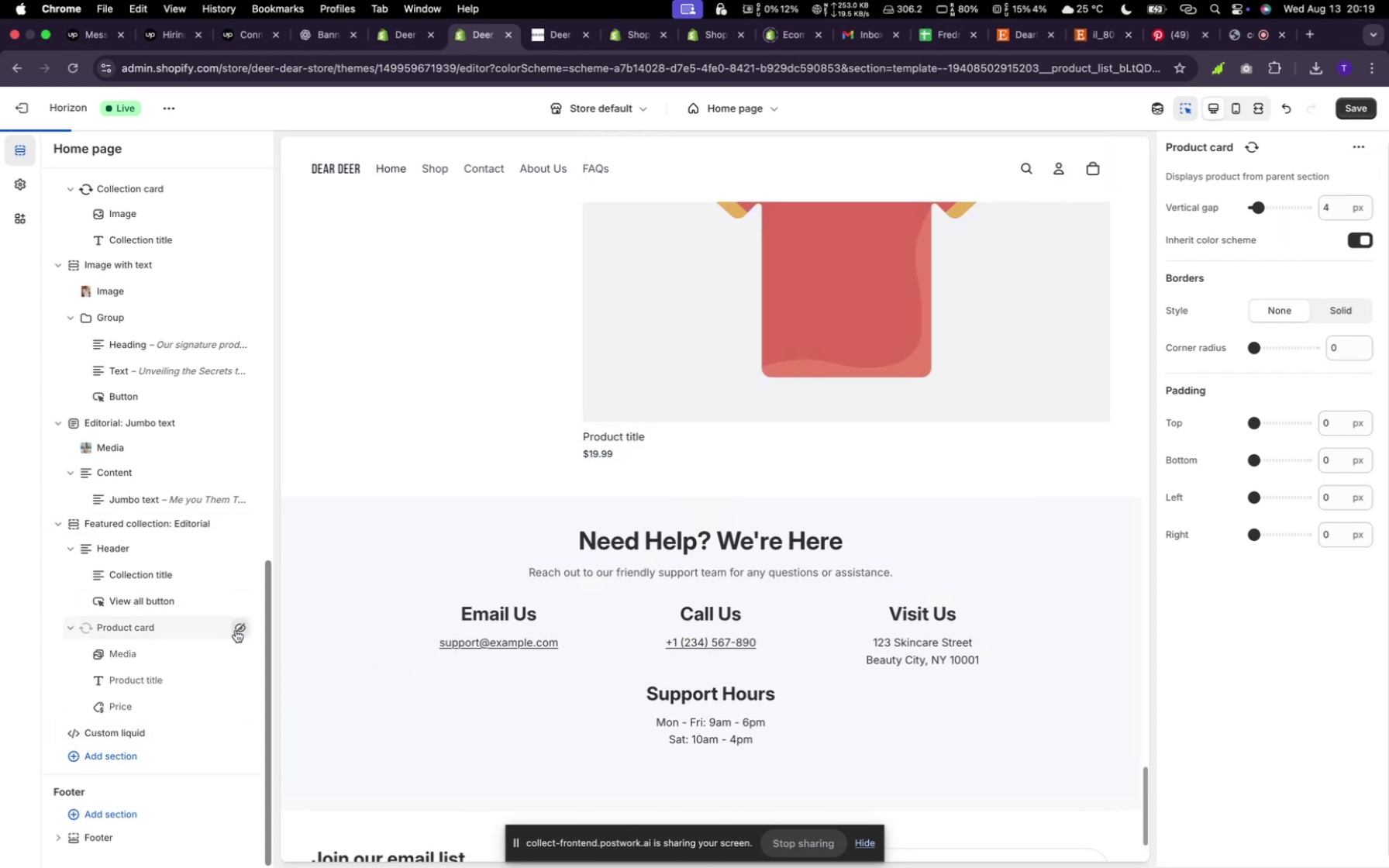 
left_click([234, 631])
 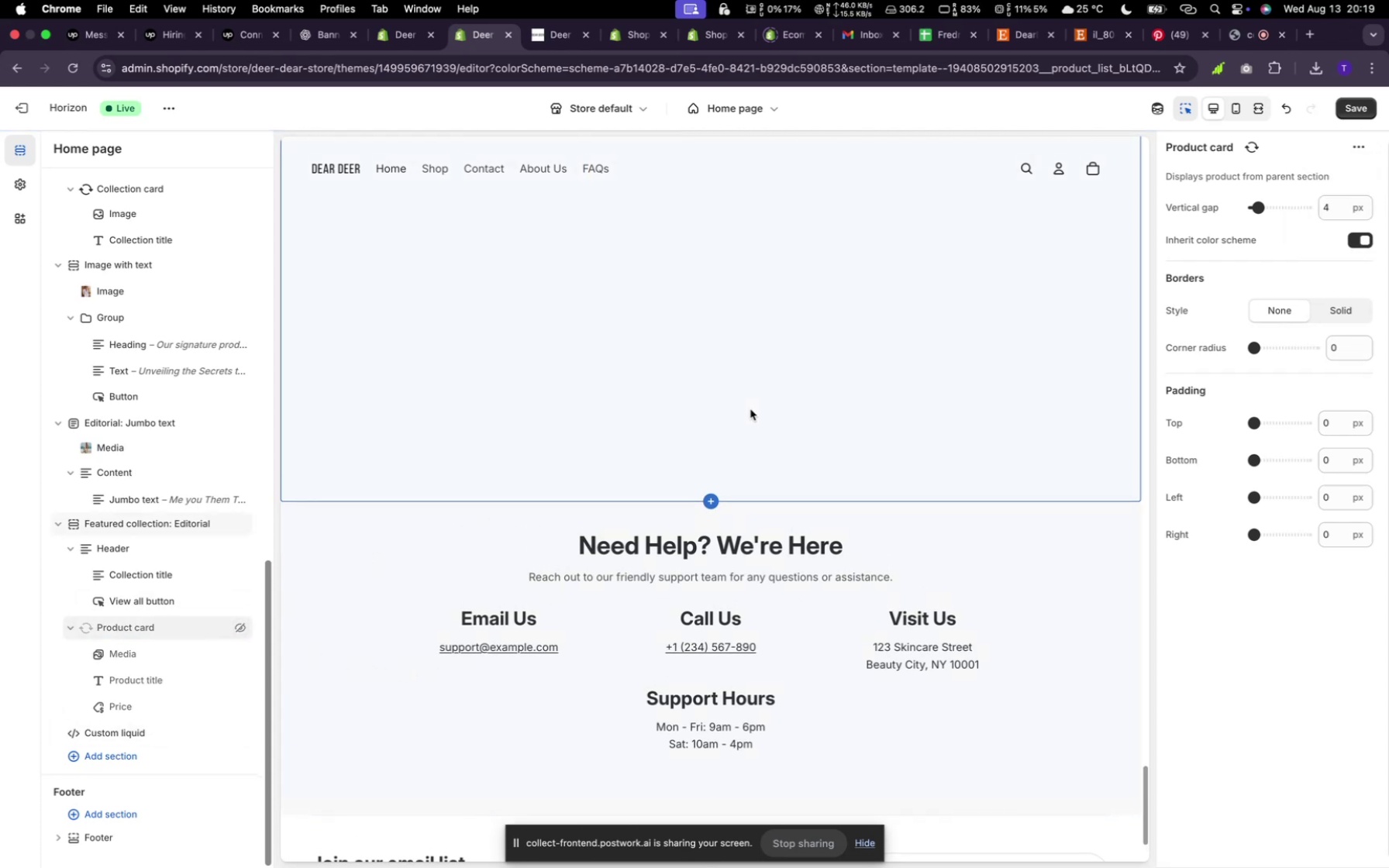 
scroll: coordinate [752, 408], scroll_direction: up, amount: 45.0
 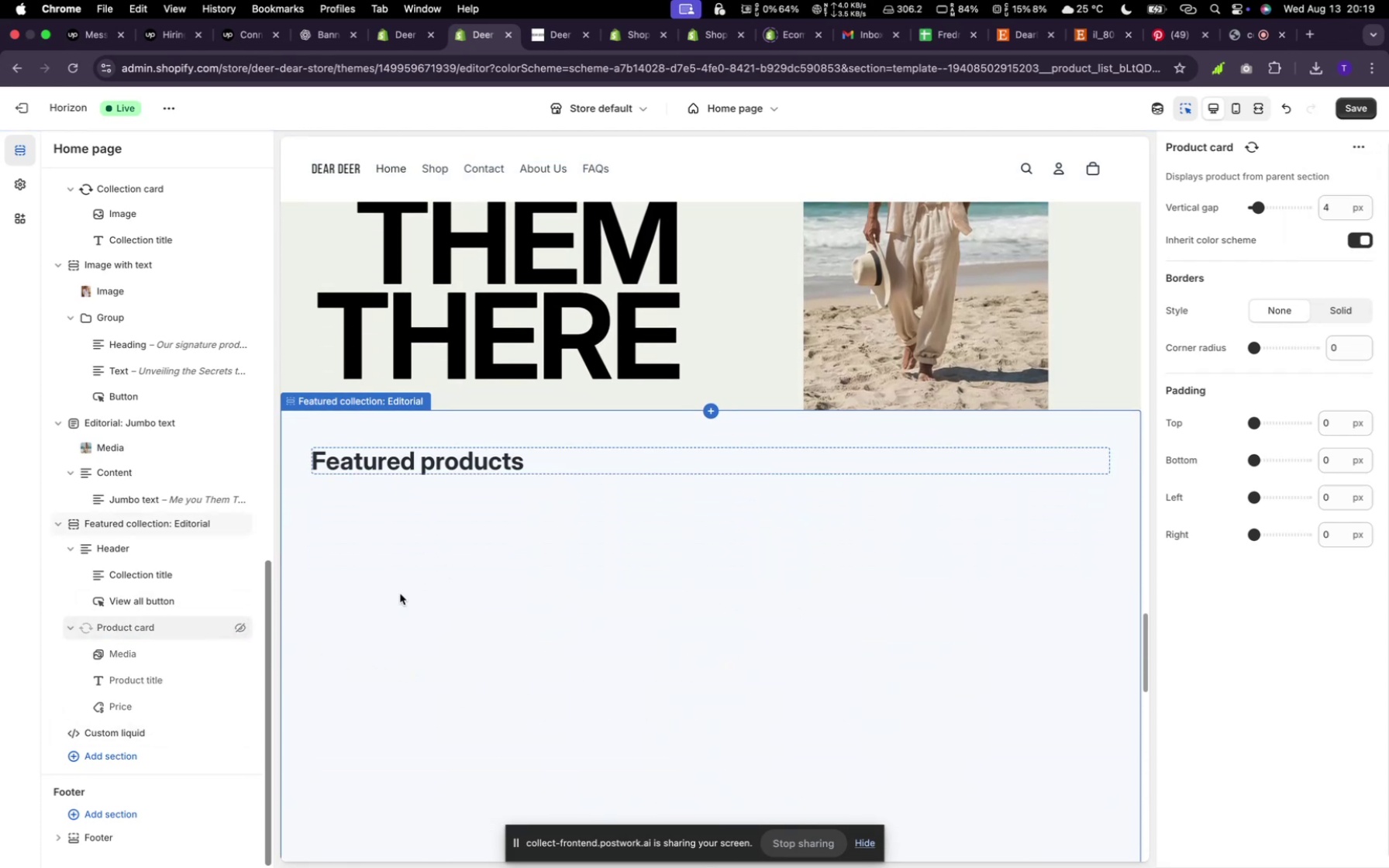 
scroll: coordinate [752, 408], scroll_direction: down, amount: 4.0
 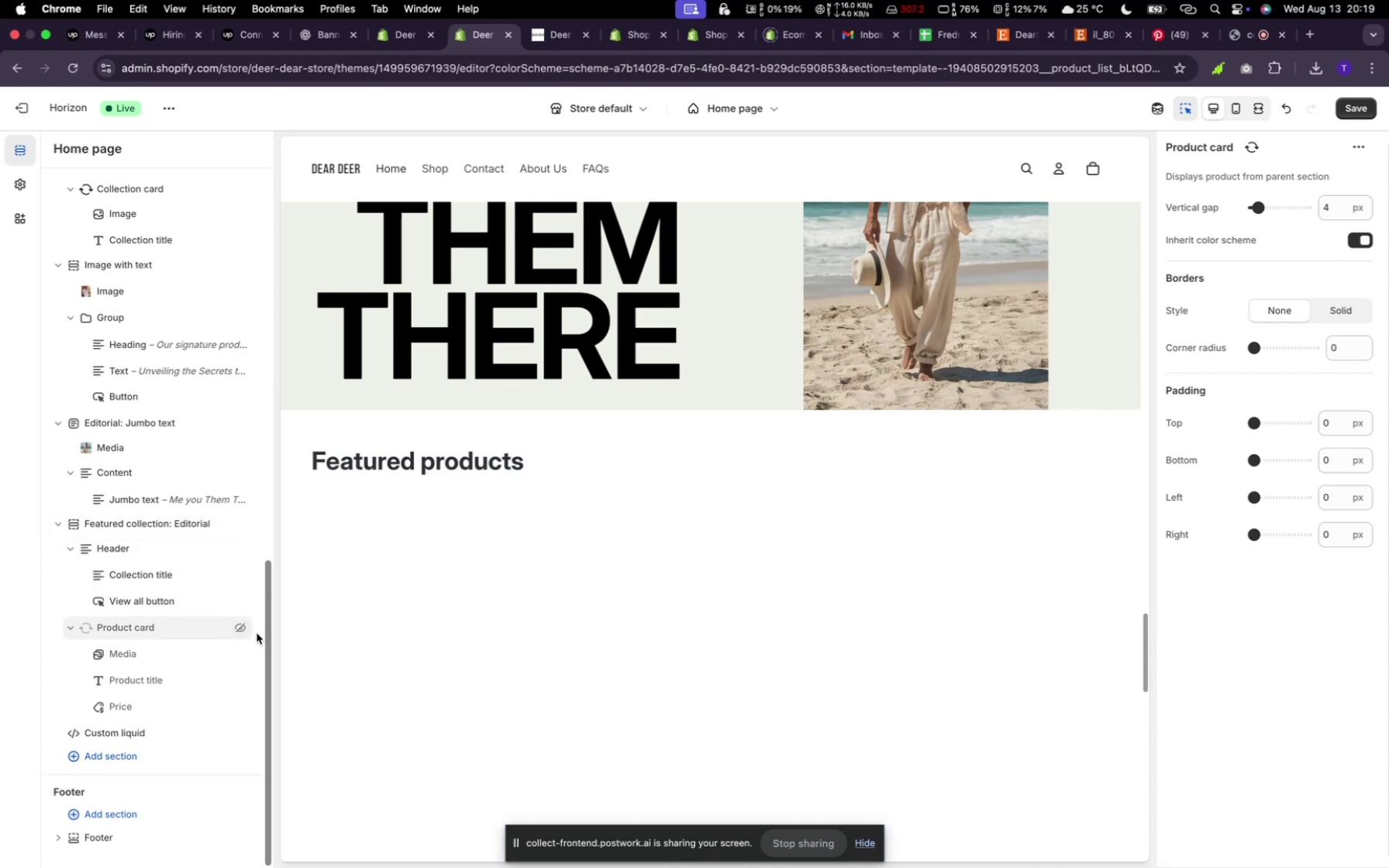 
wait(7.69)
 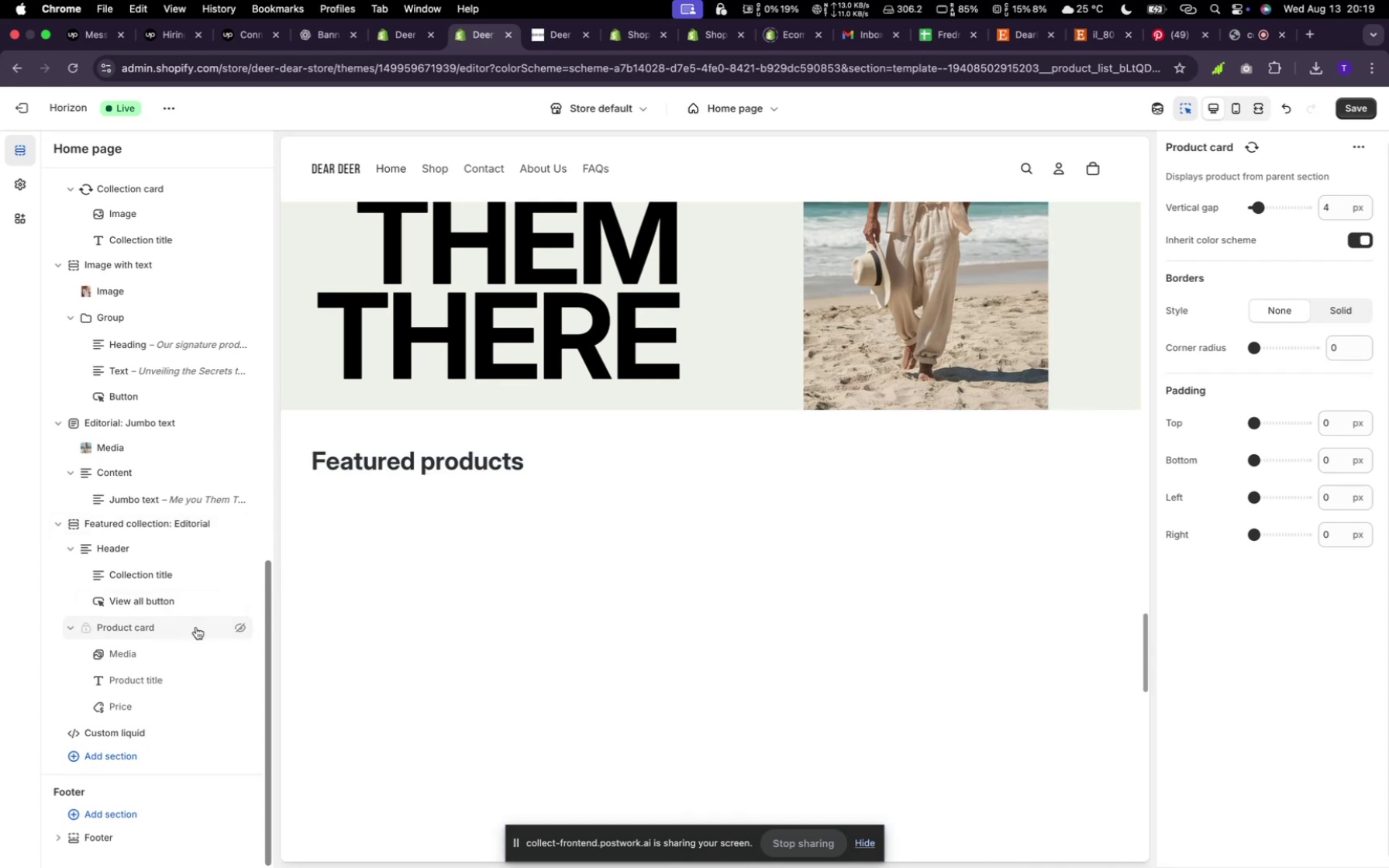 
left_click([246, 632])
 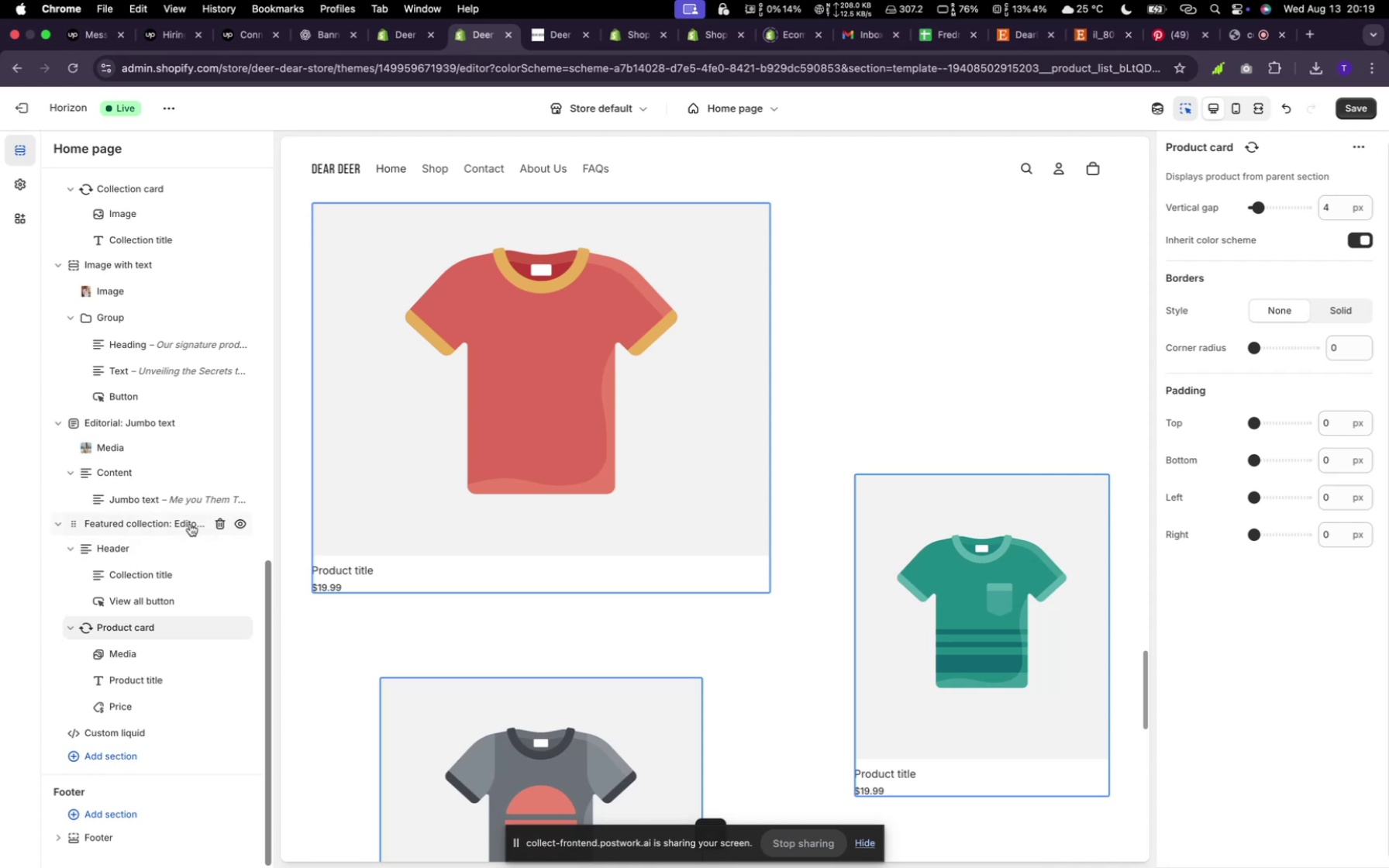 
left_click([190, 524])
 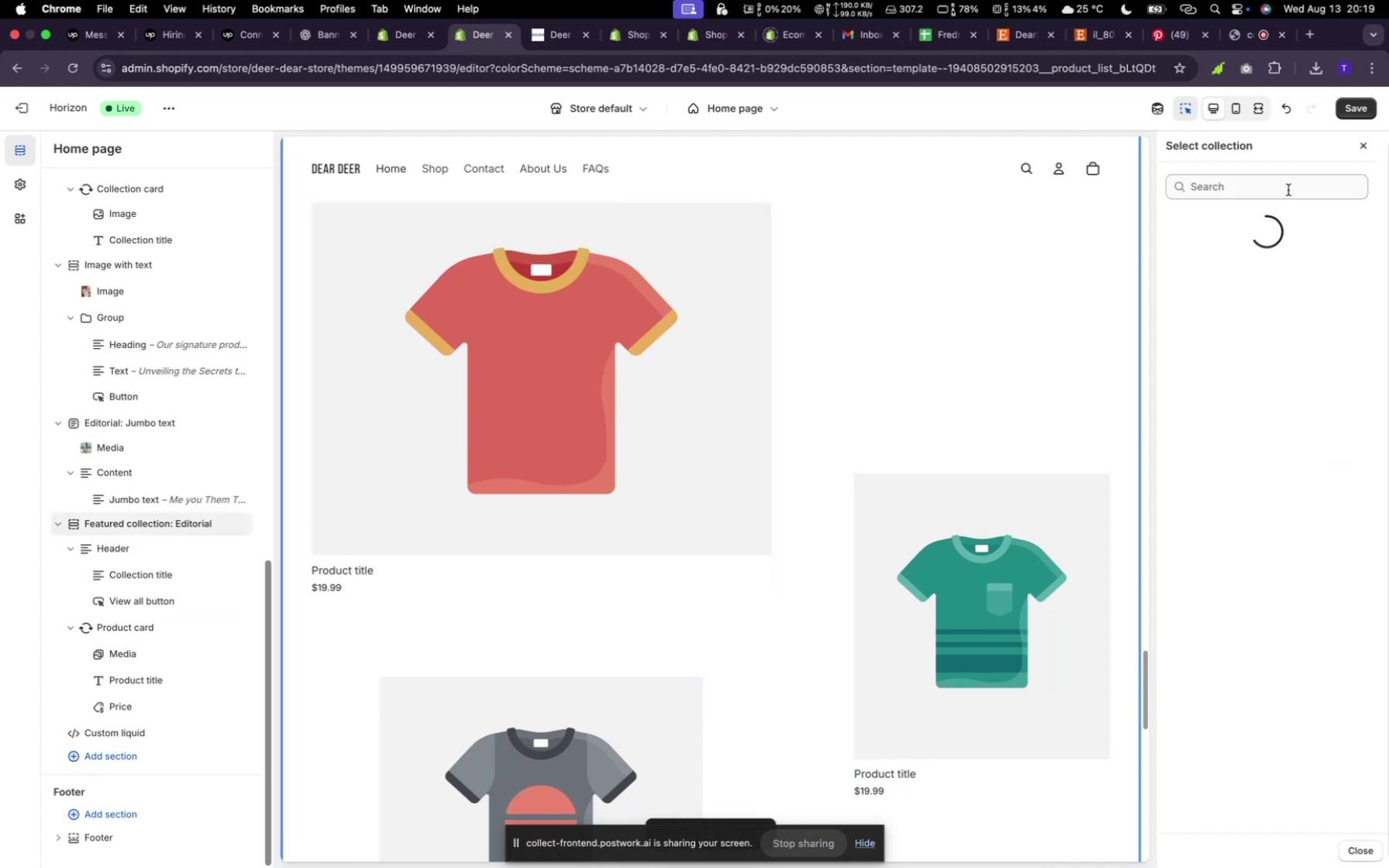 
left_click([1288, 188])
 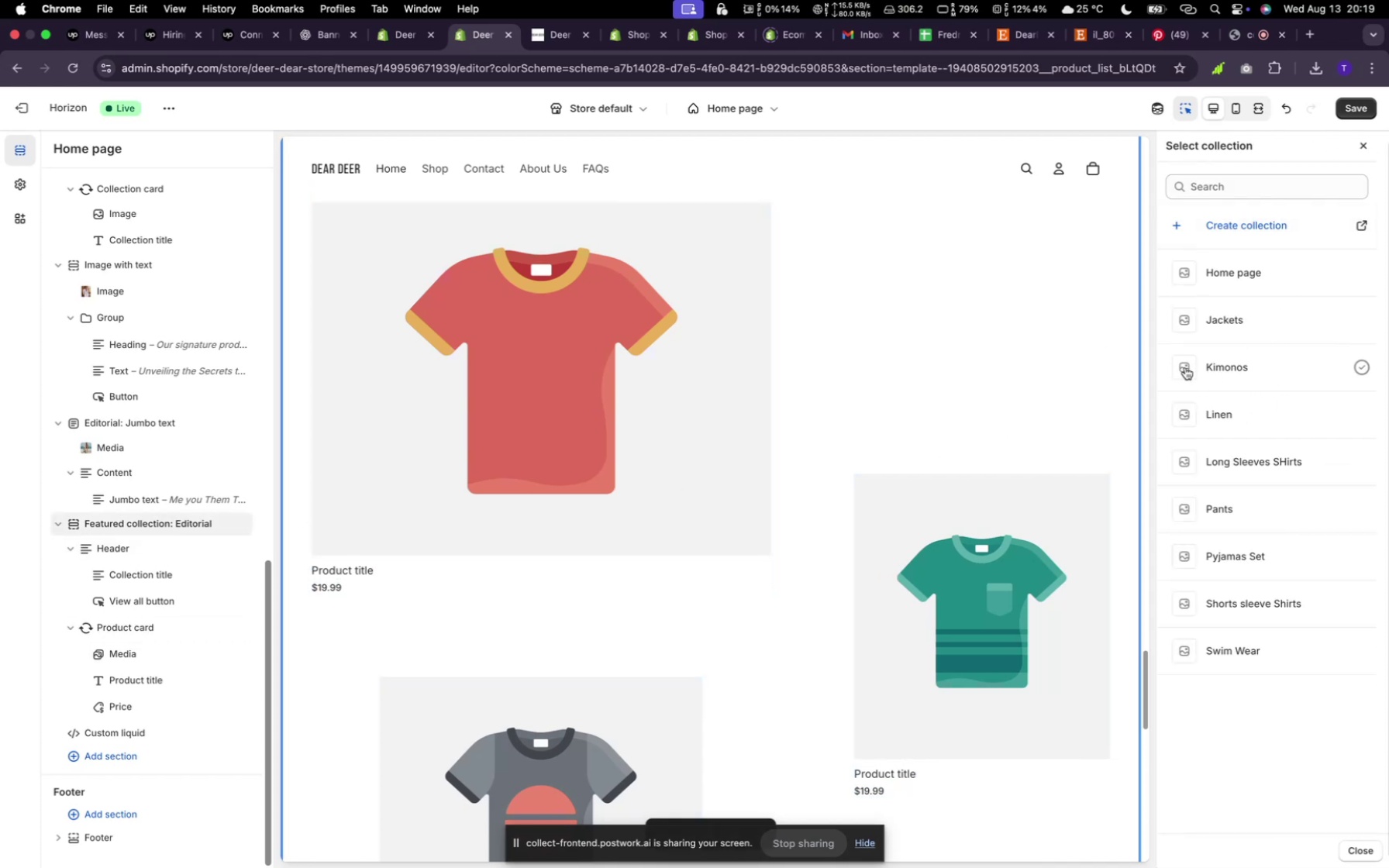 
wait(5.4)
 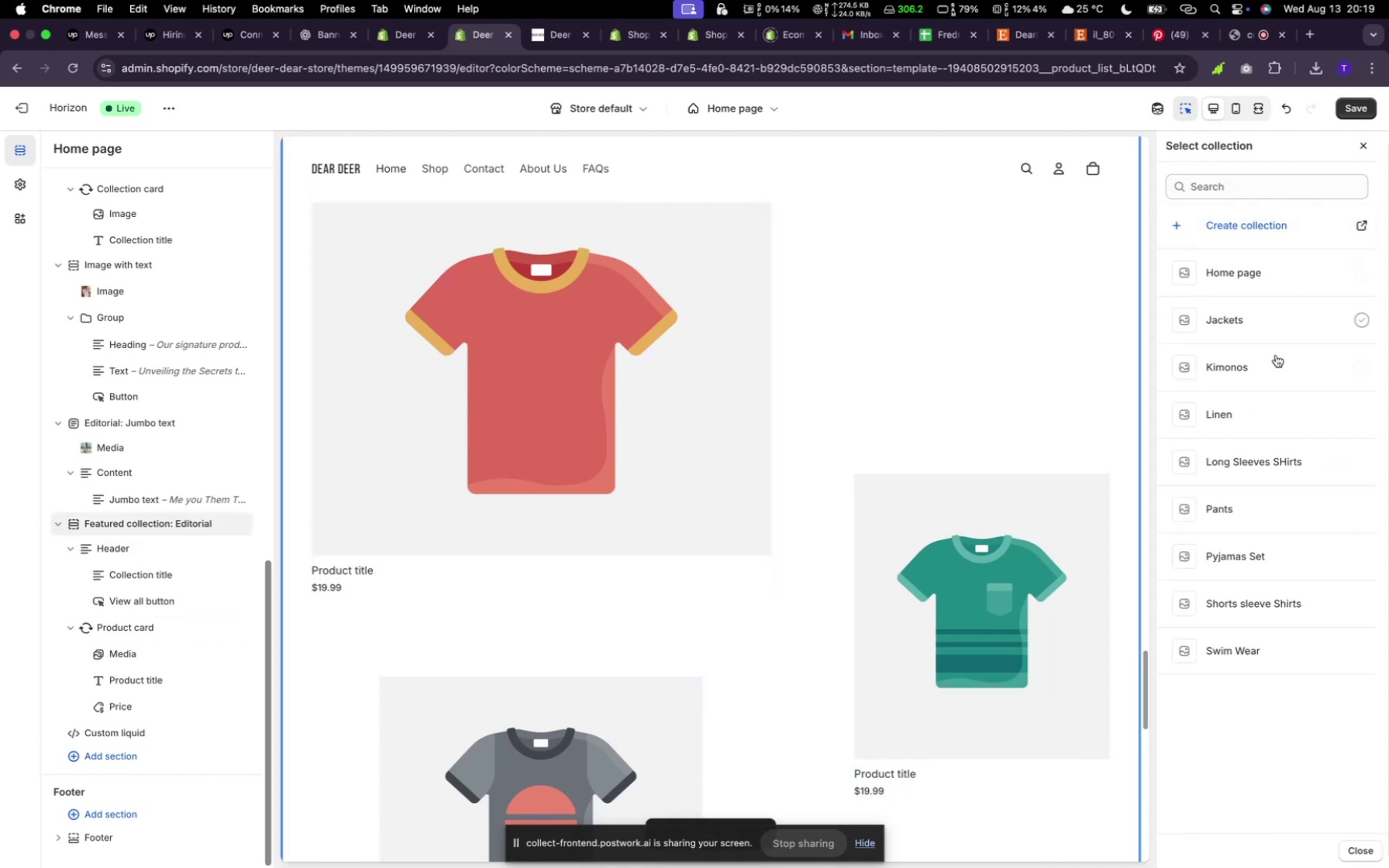 
left_click([1185, 367])
 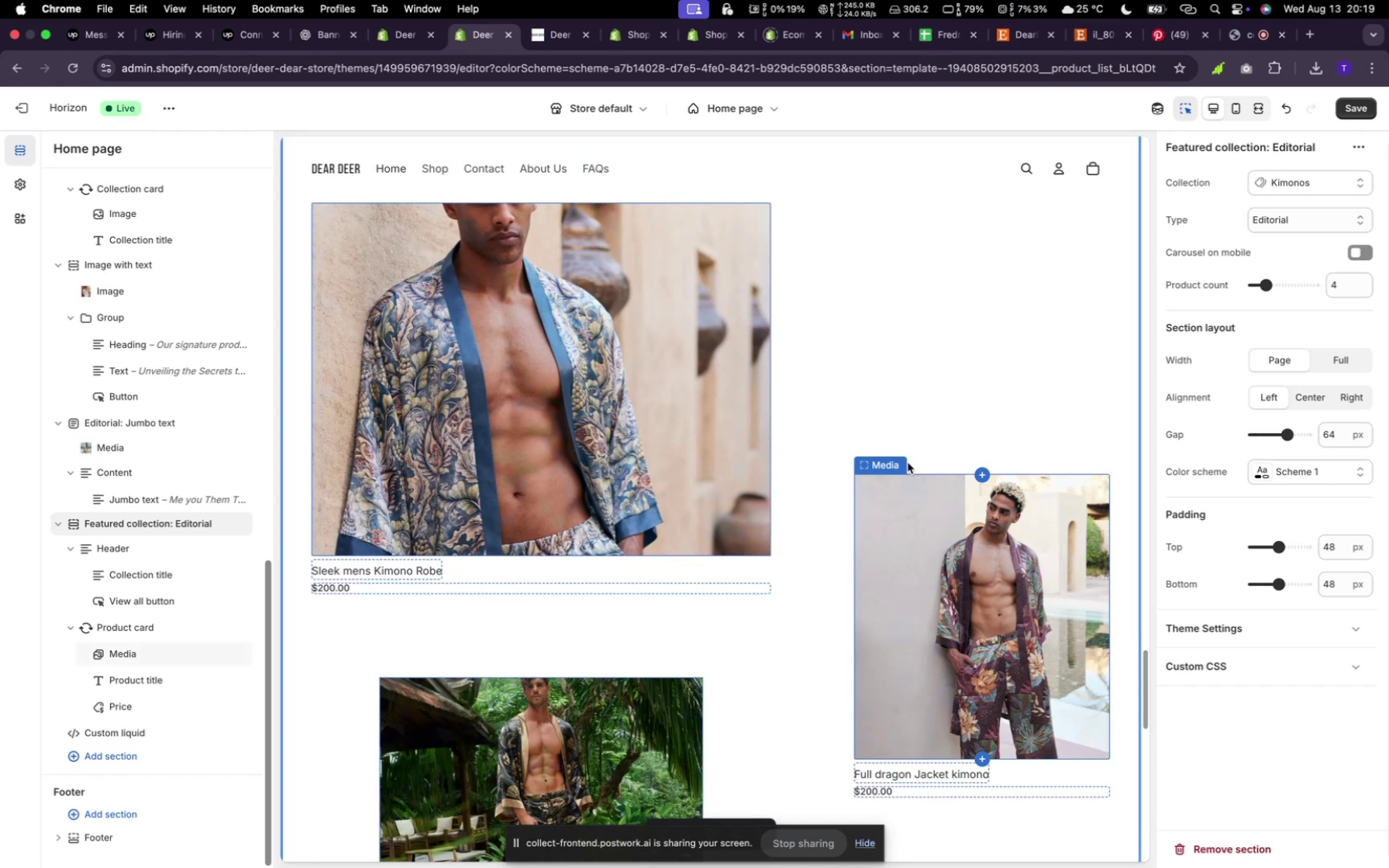 
scroll: coordinate [908, 463], scroll_direction: down, amount: 15.0
 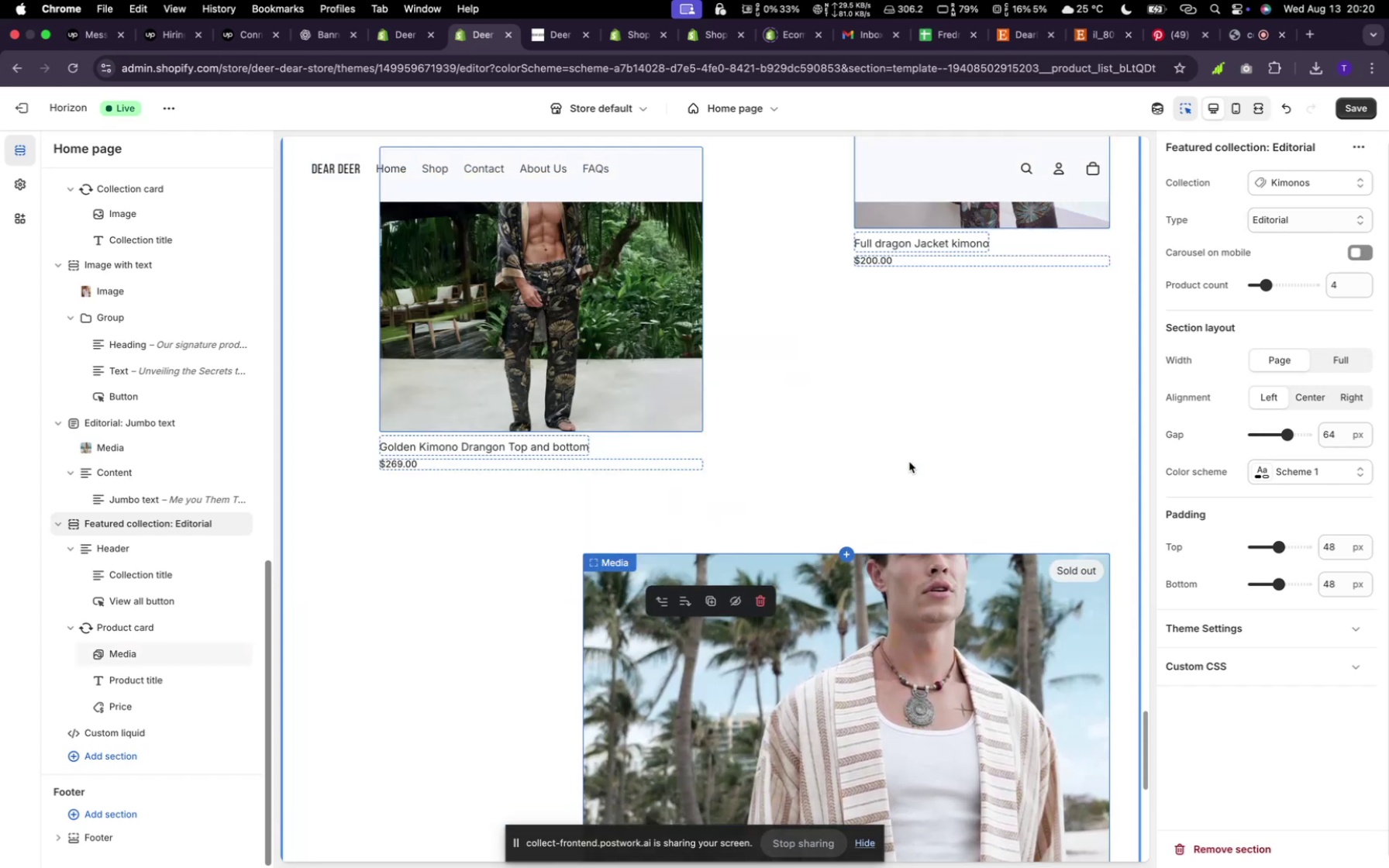 
scroll: coordinate [913, 459], scroll_direction: up, amount: 30.0
 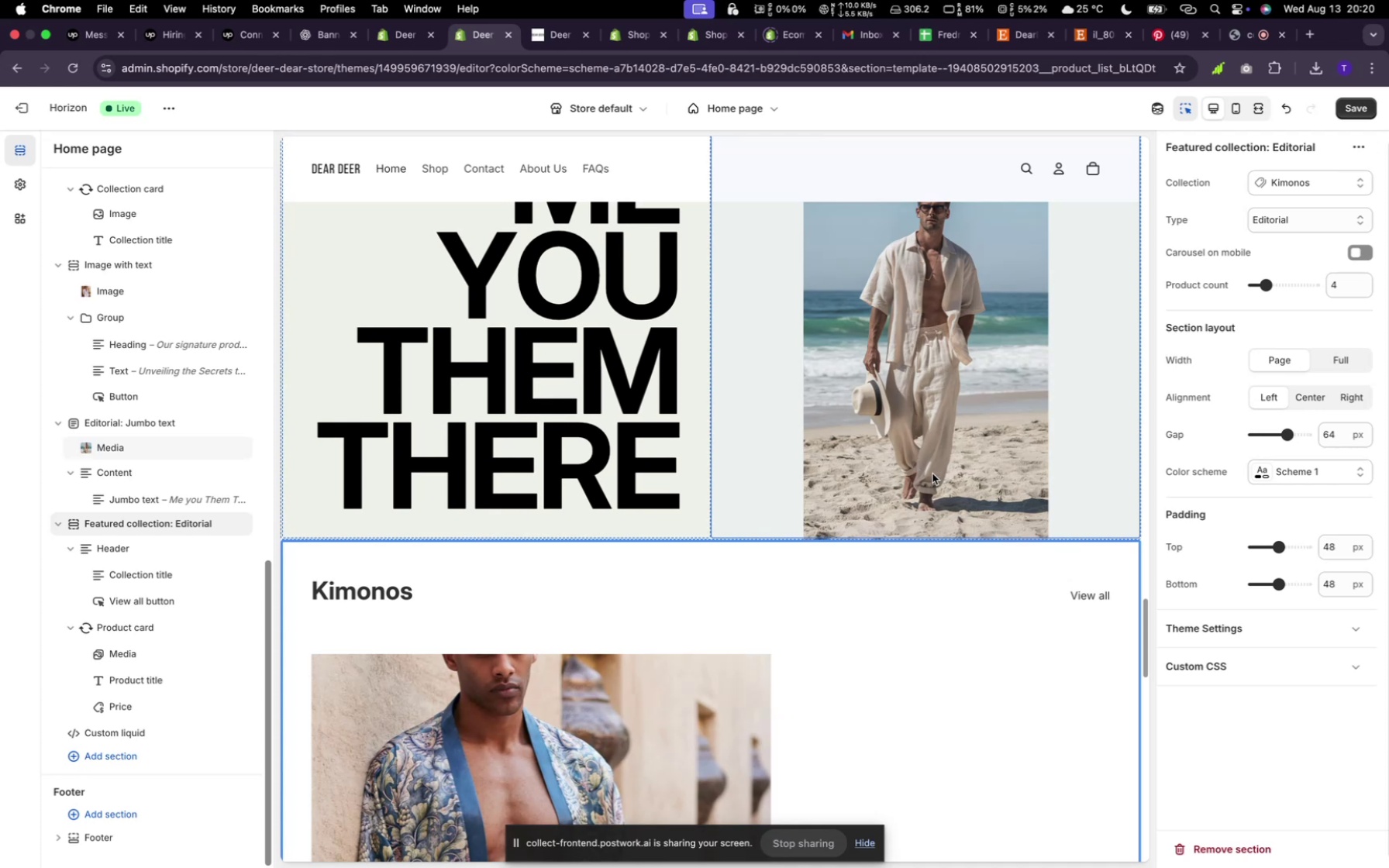 
wait(17.78)
 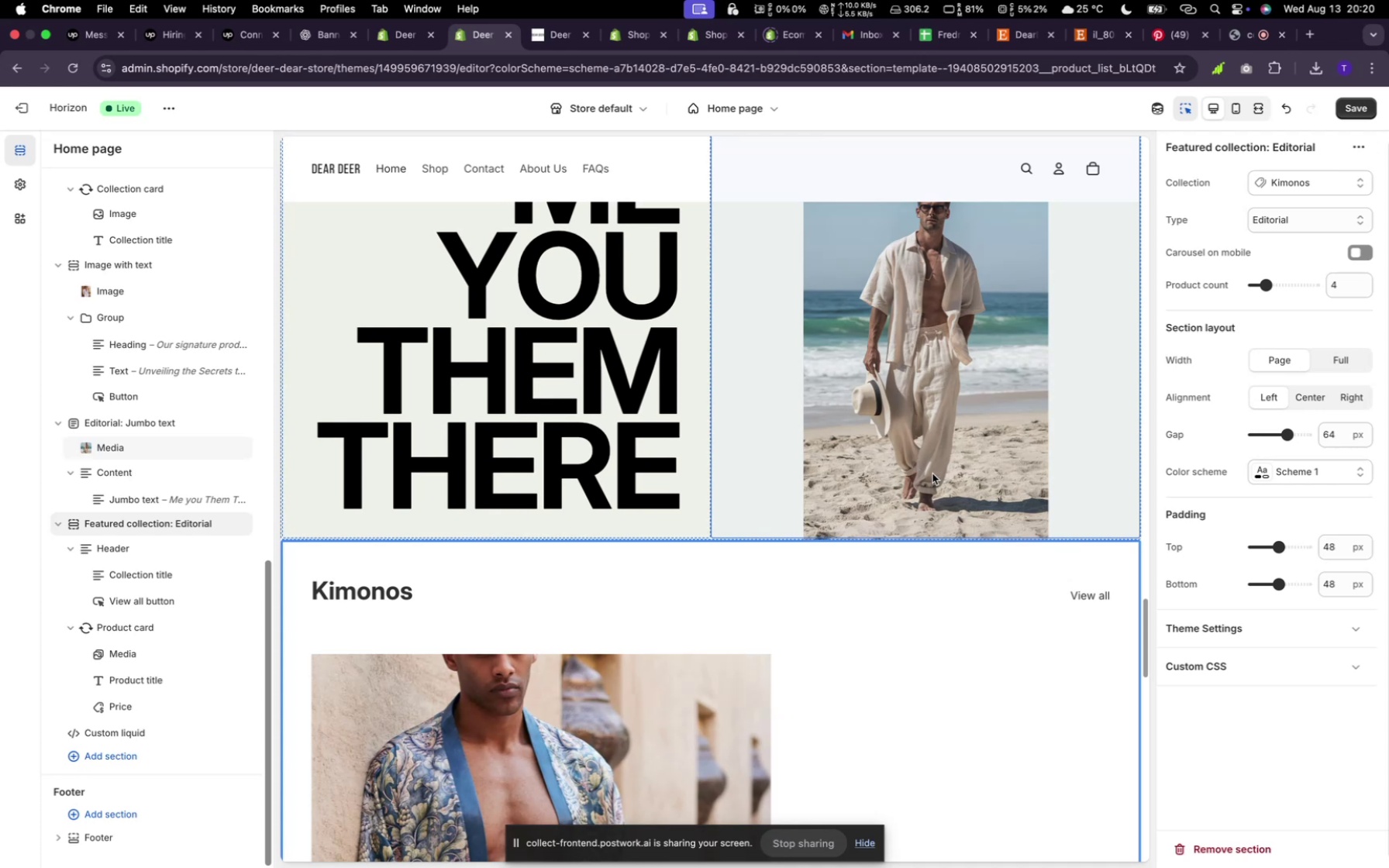 
left_click([1359, 119])
 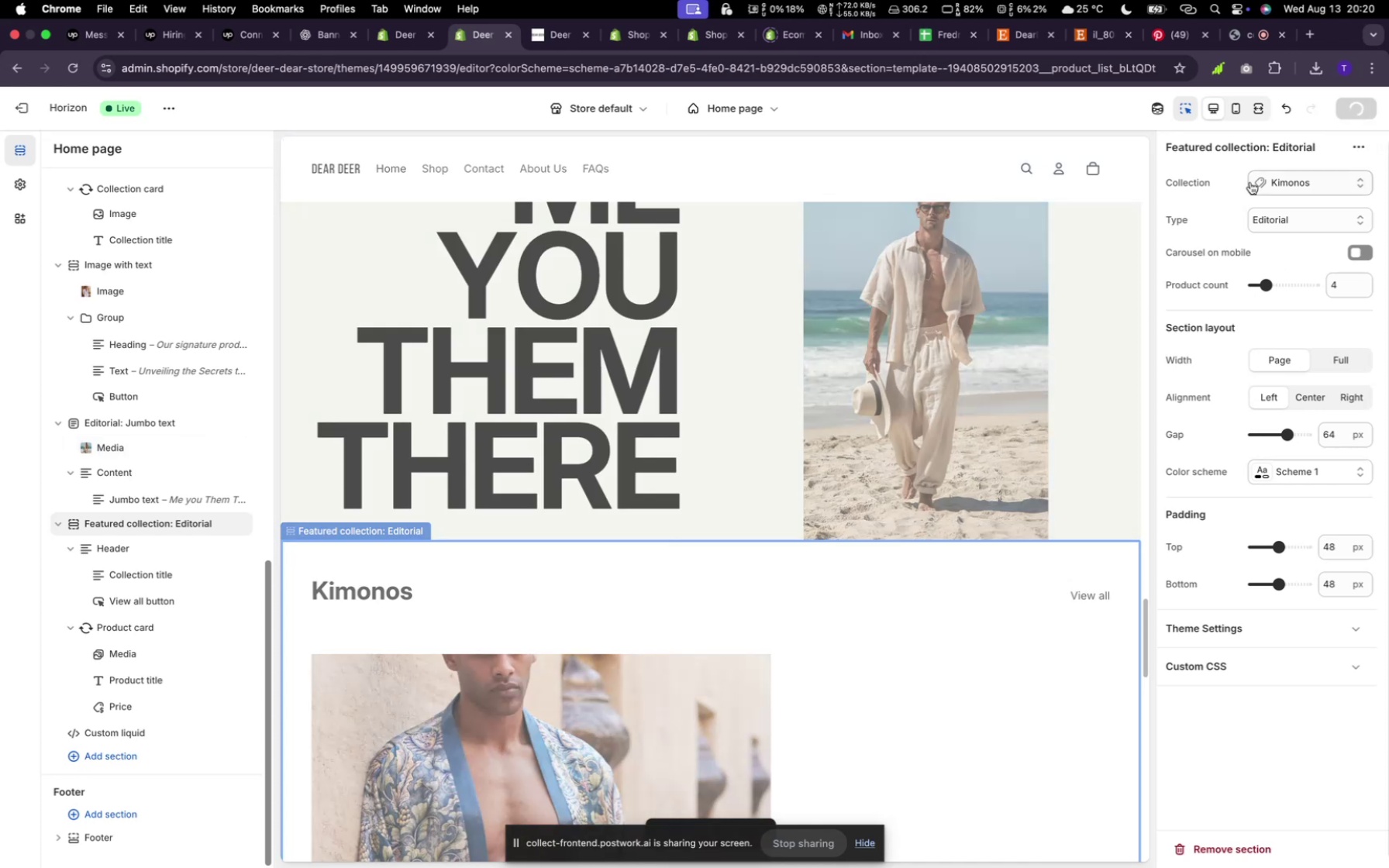 
left_click([1356, 111])
 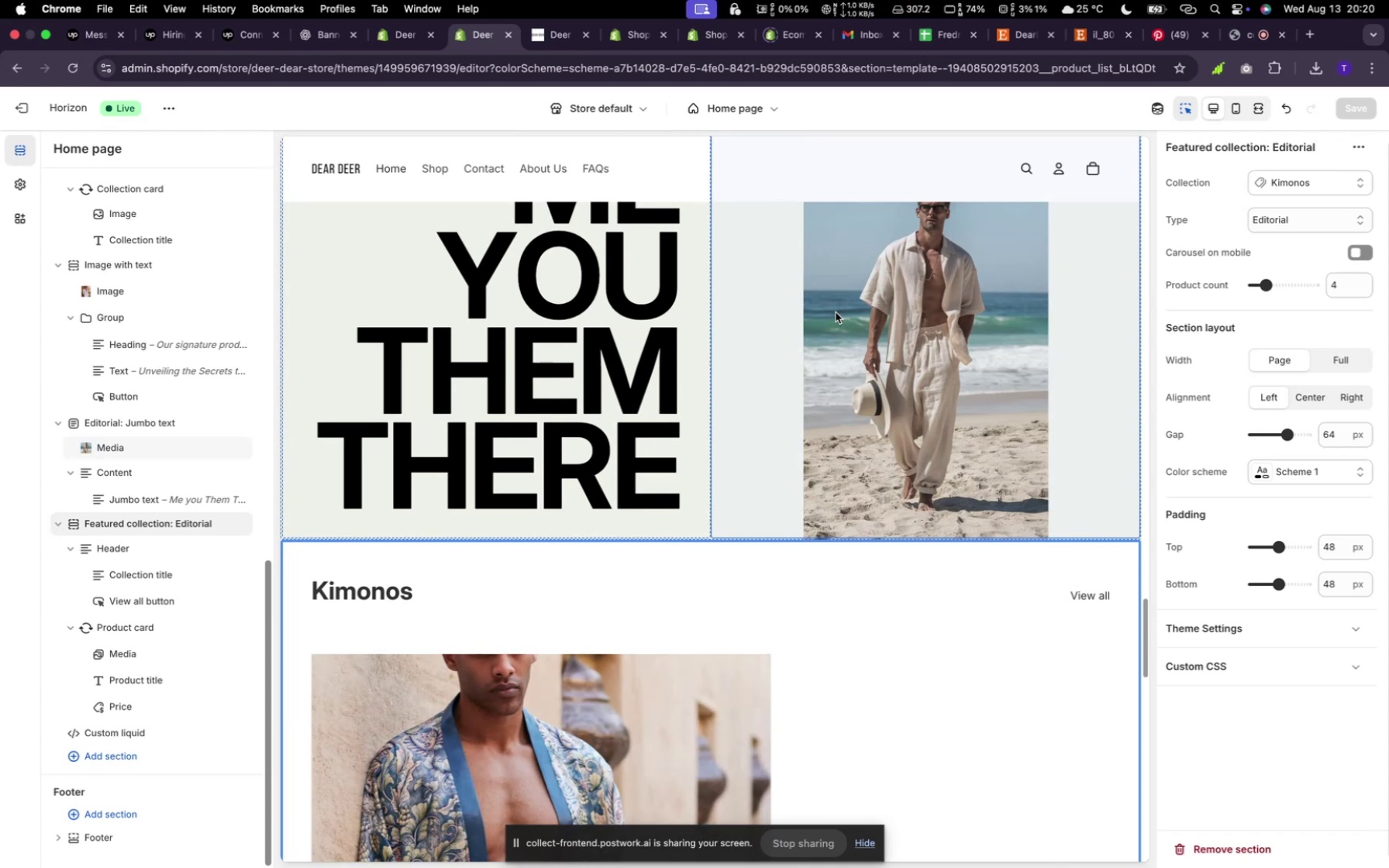 
wait(19.5)
 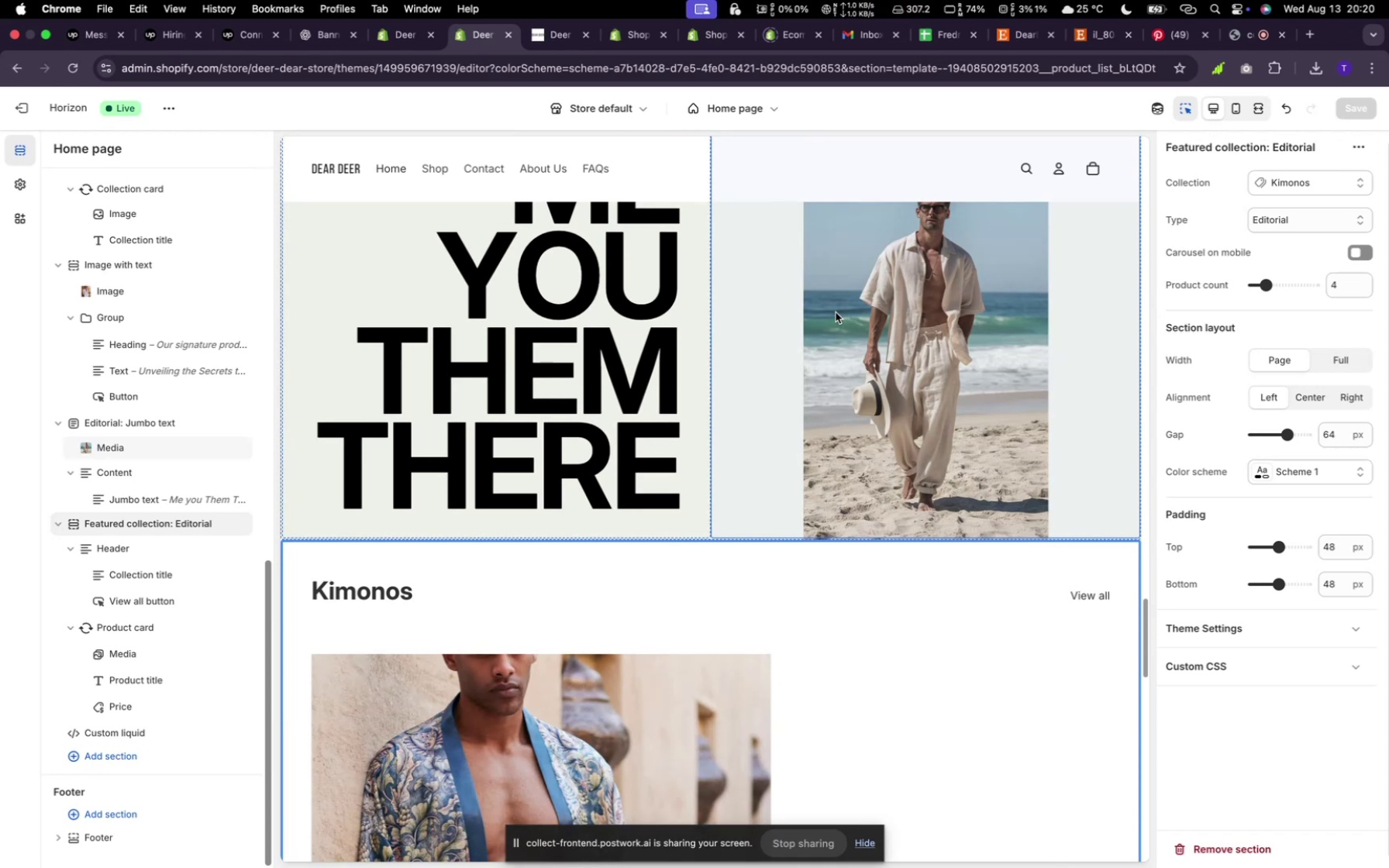 
scroll: coordinate [662, 751], scroll_direction: down, amount: 64.0
 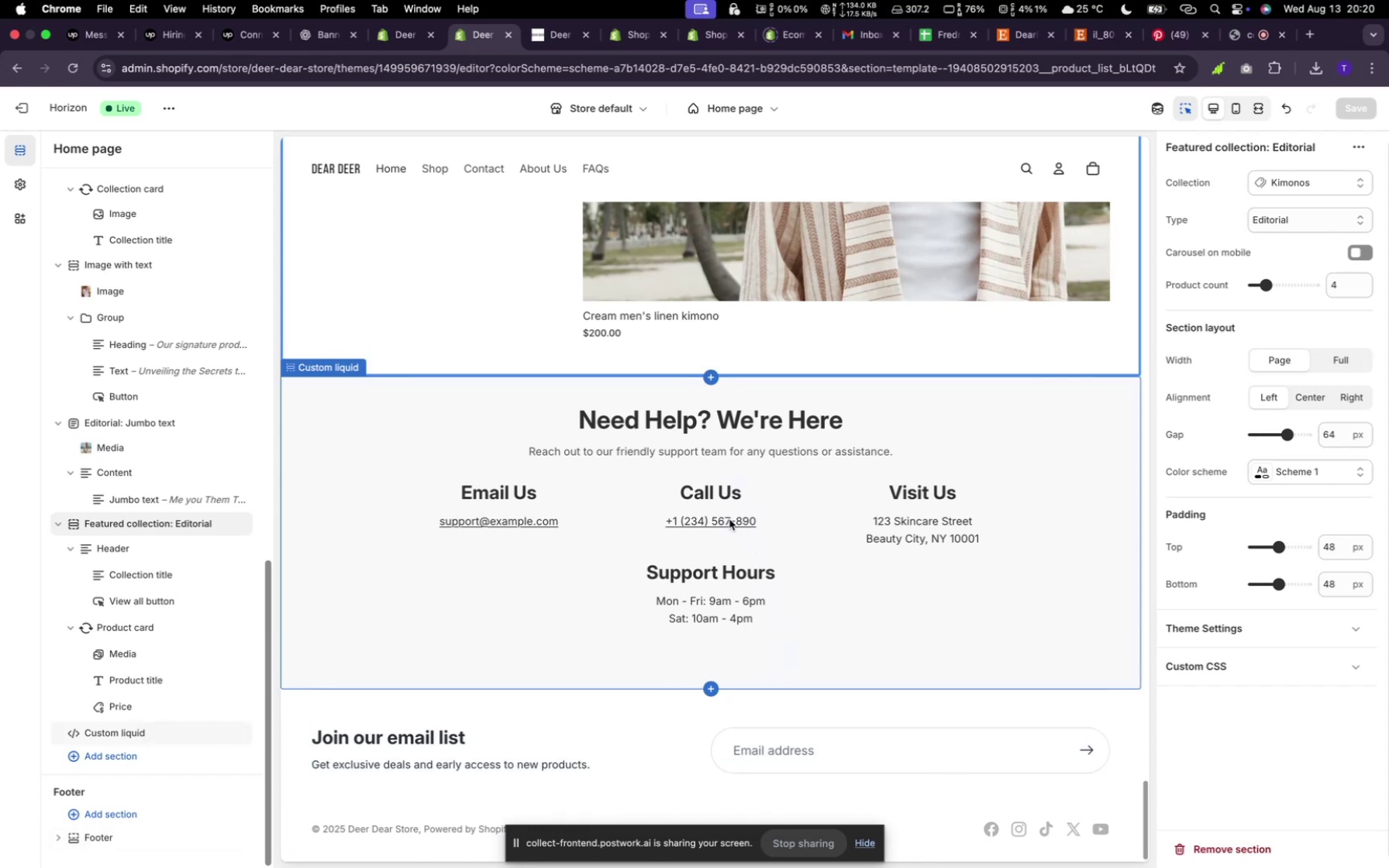 
wait(13.2)
 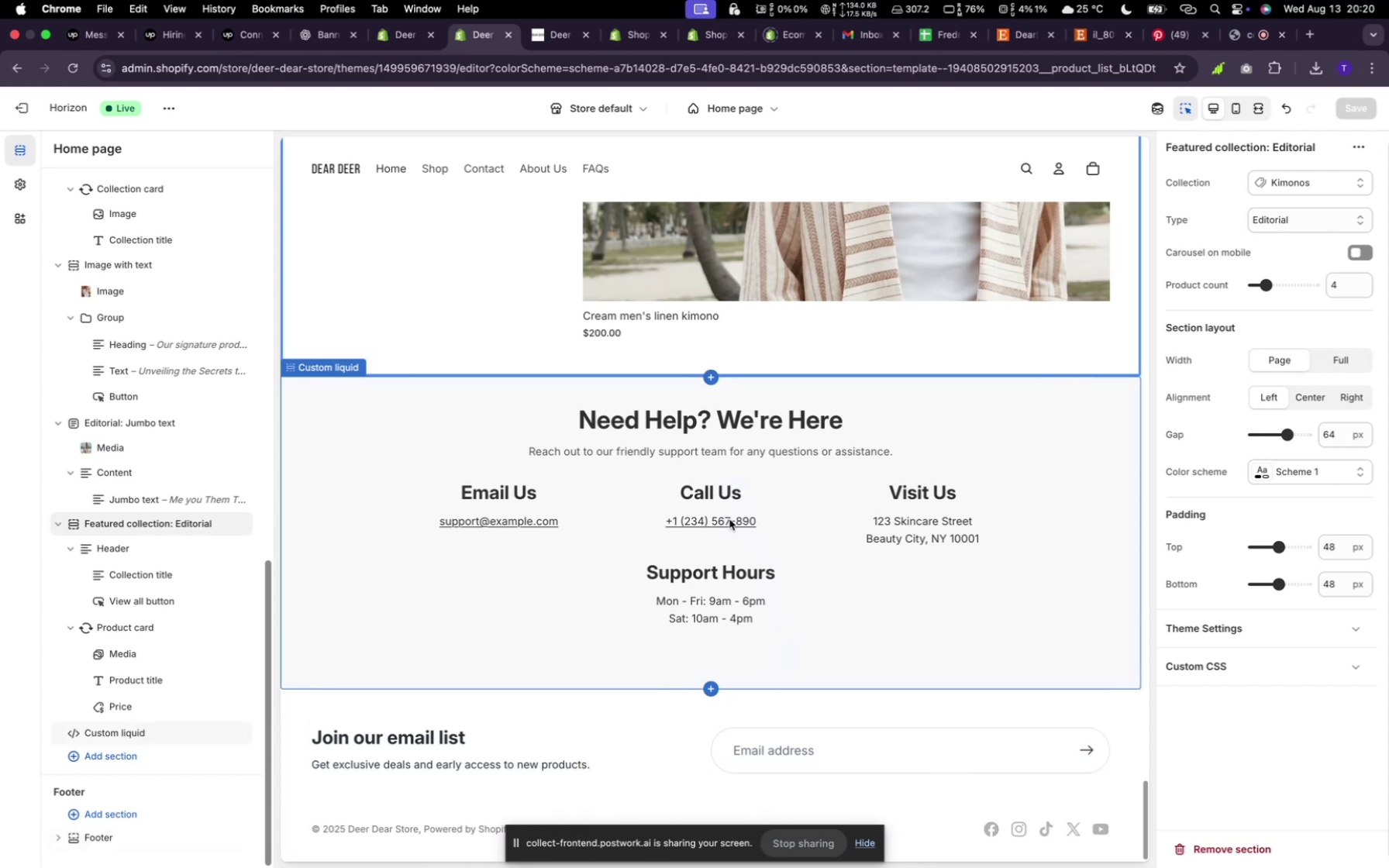 
scroll: coordinate [681, 515], scroll_direction: up, amount: 213.0
 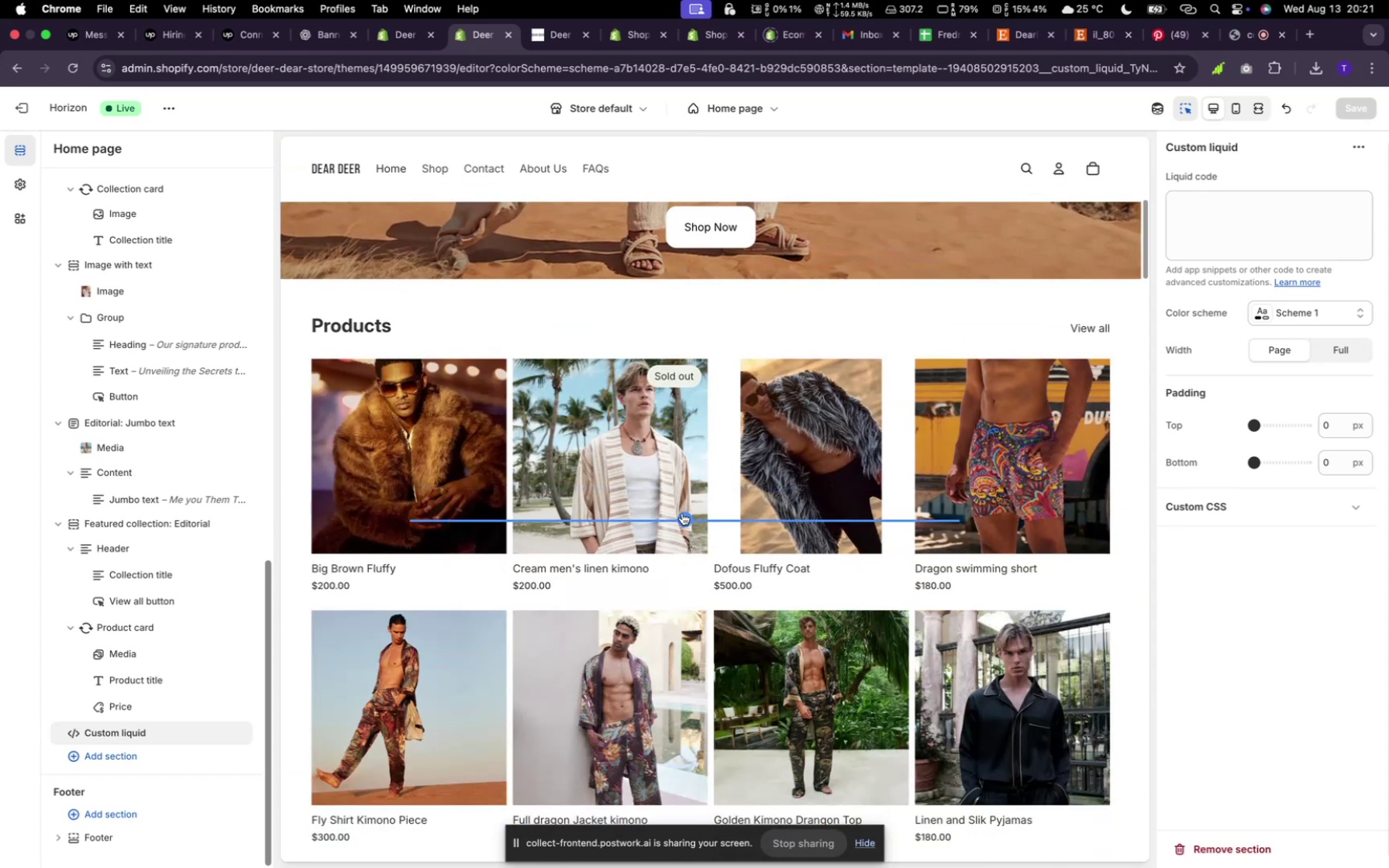 
scroll: coordinate [683, 498], scroll_direction: down, amount: 7.0
 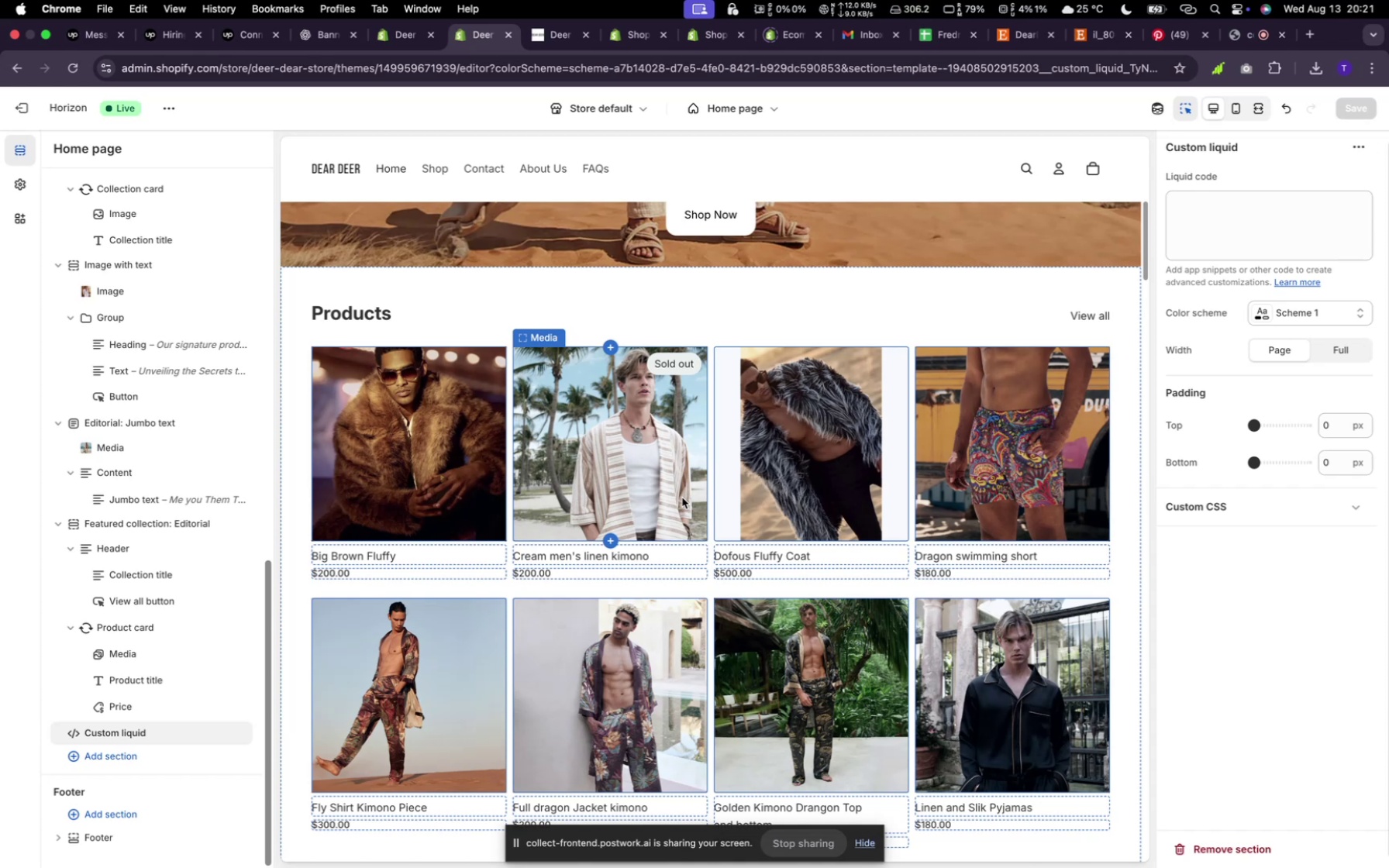 
wait(13.26)
 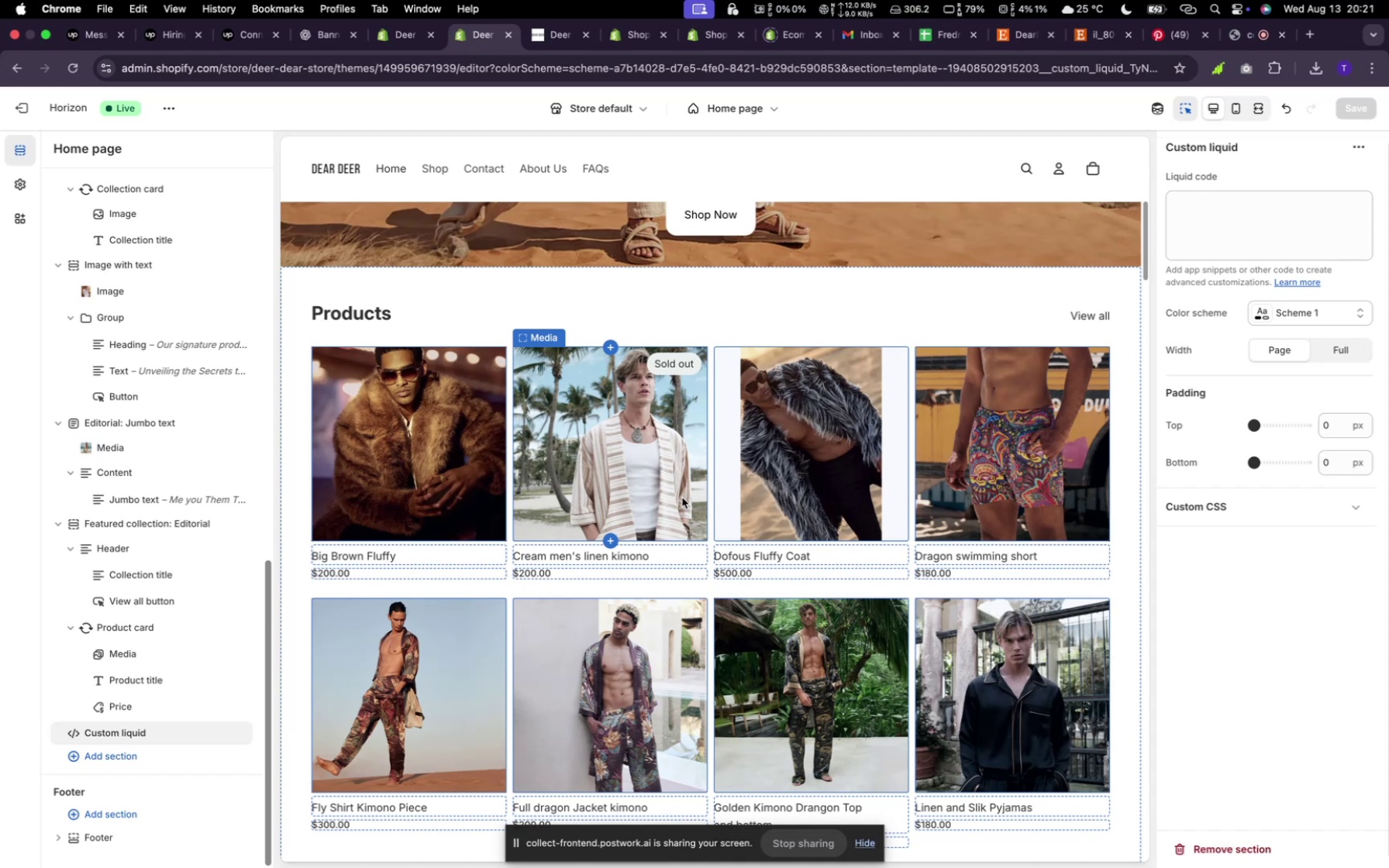 
scroll: coordinate [682, 496], scroll_direction: down, amount: 3.0
 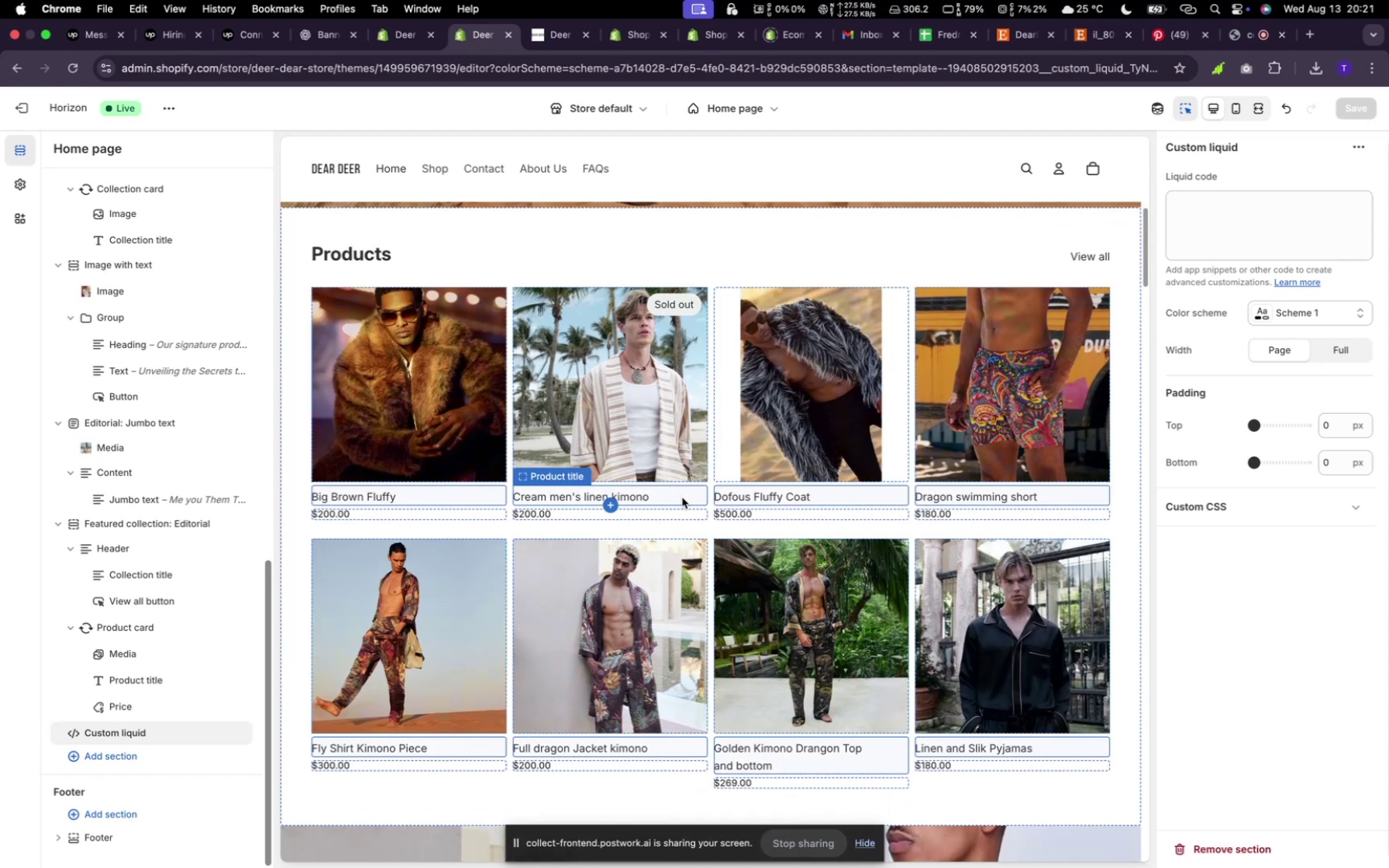 
scroll: coordinate [682, 499], scroll_direction: up, amount: 26.0
 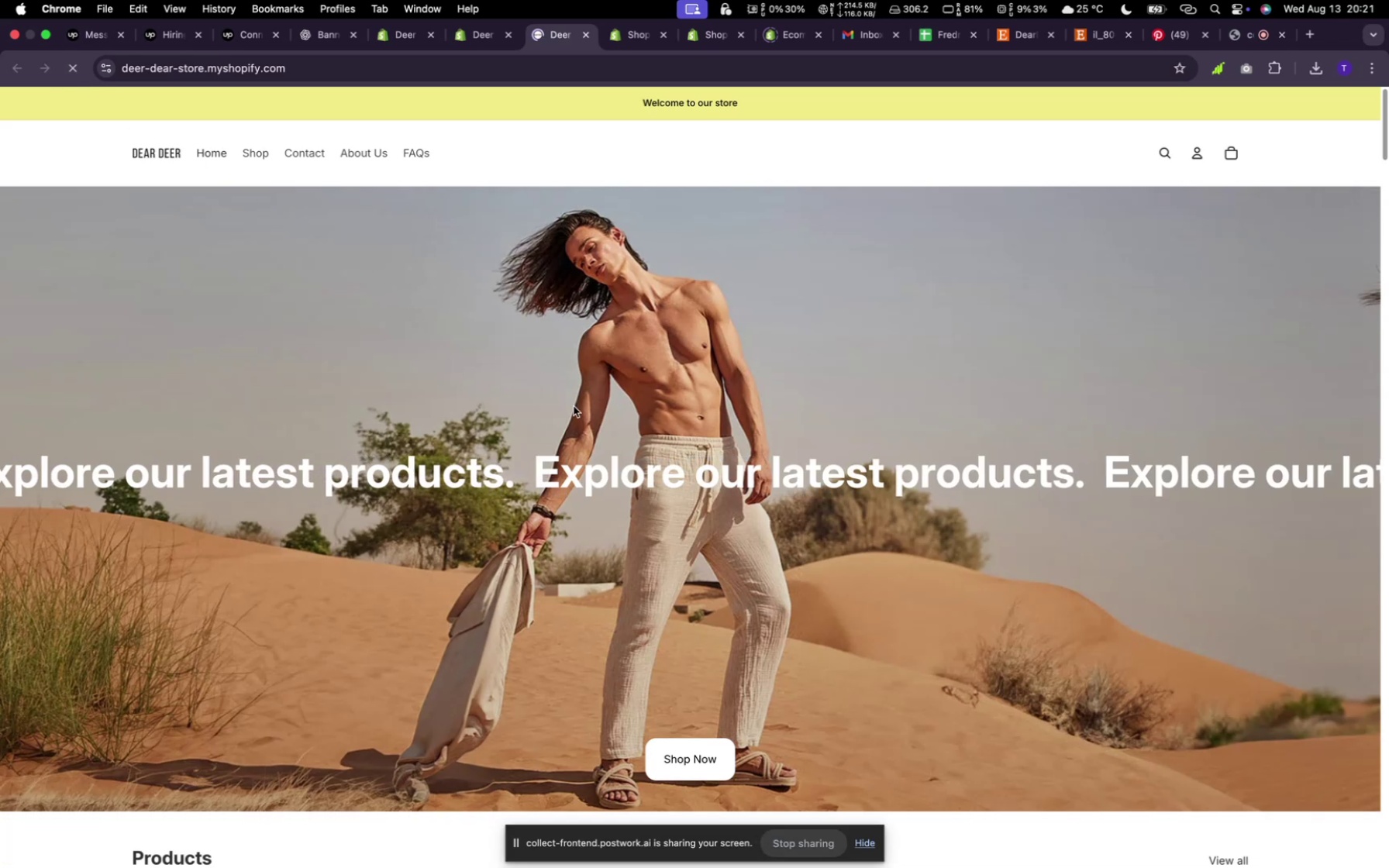 
wait(20.39)
 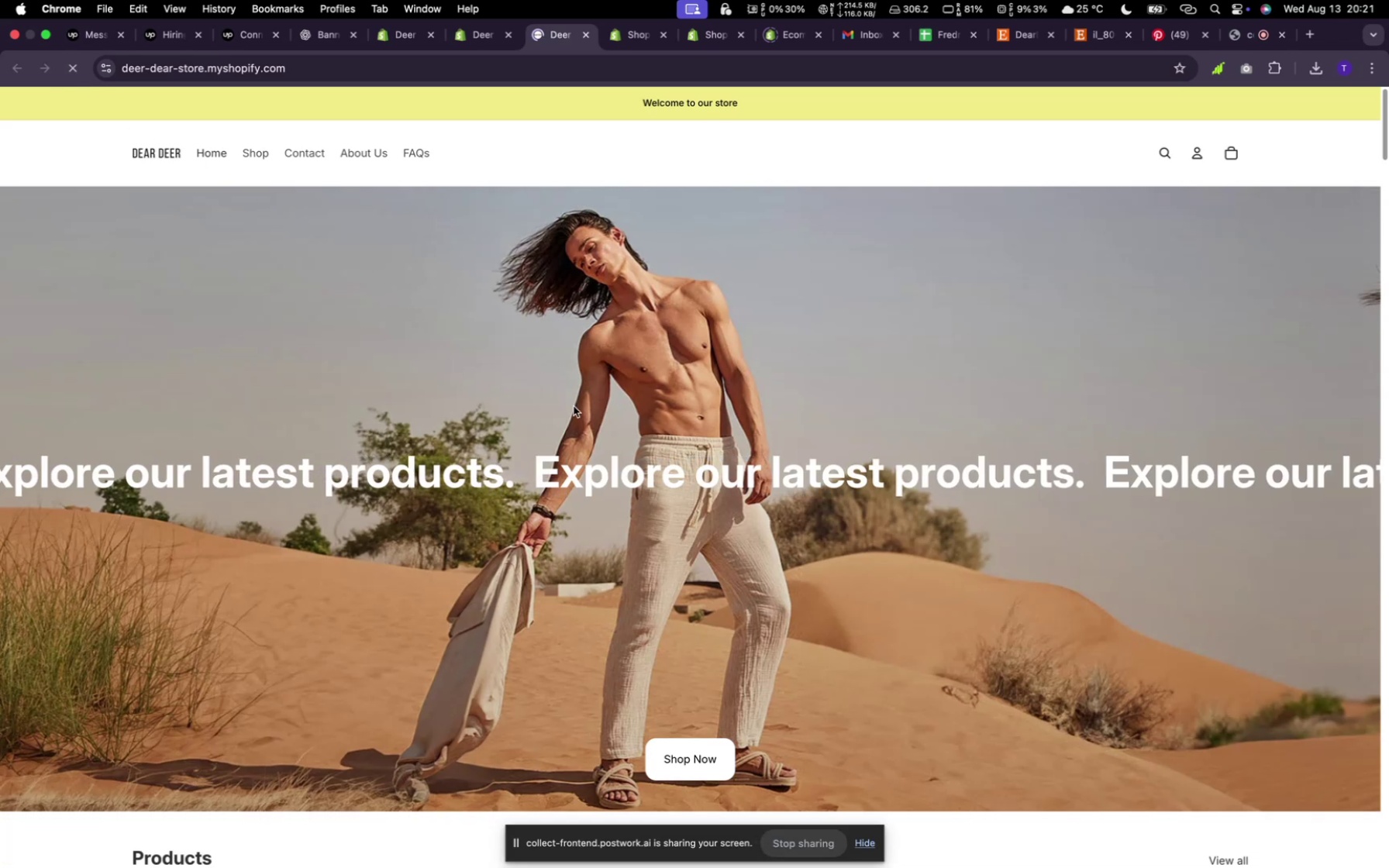 
left_click([1255, 836])
 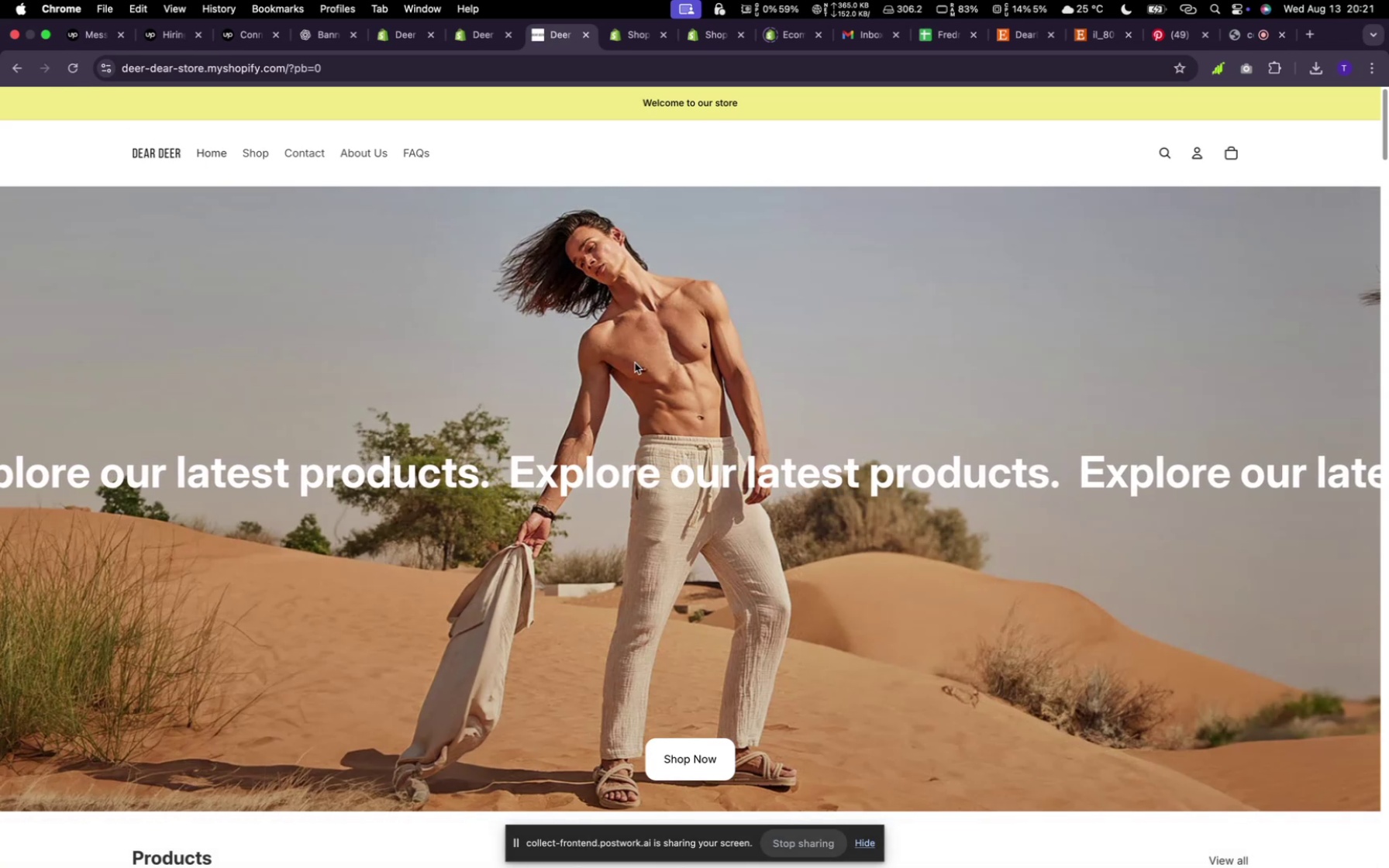 
left_click([1255, 841])
 